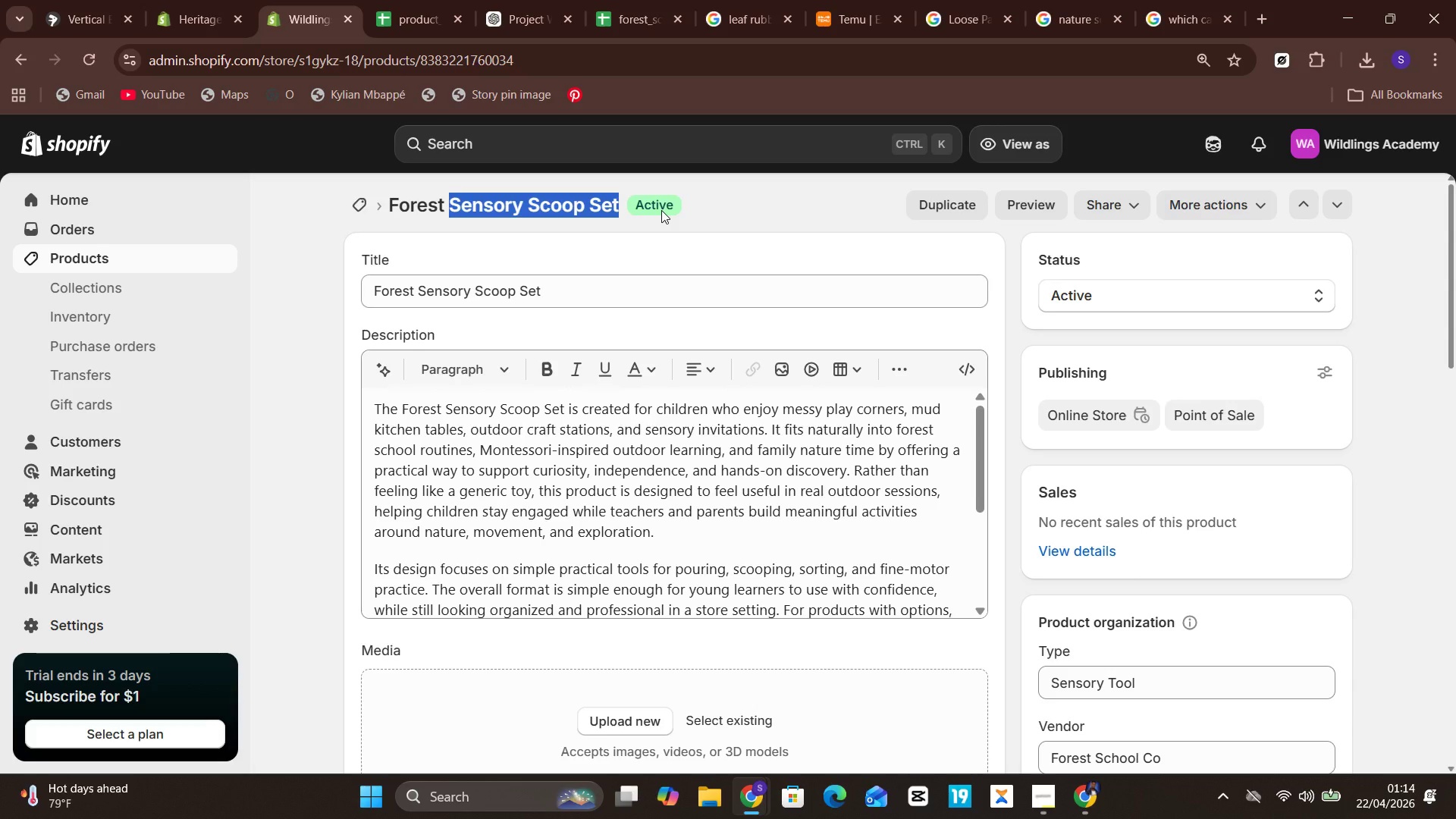 
hold_key(key=ArrowLeft, duration=0.62)
 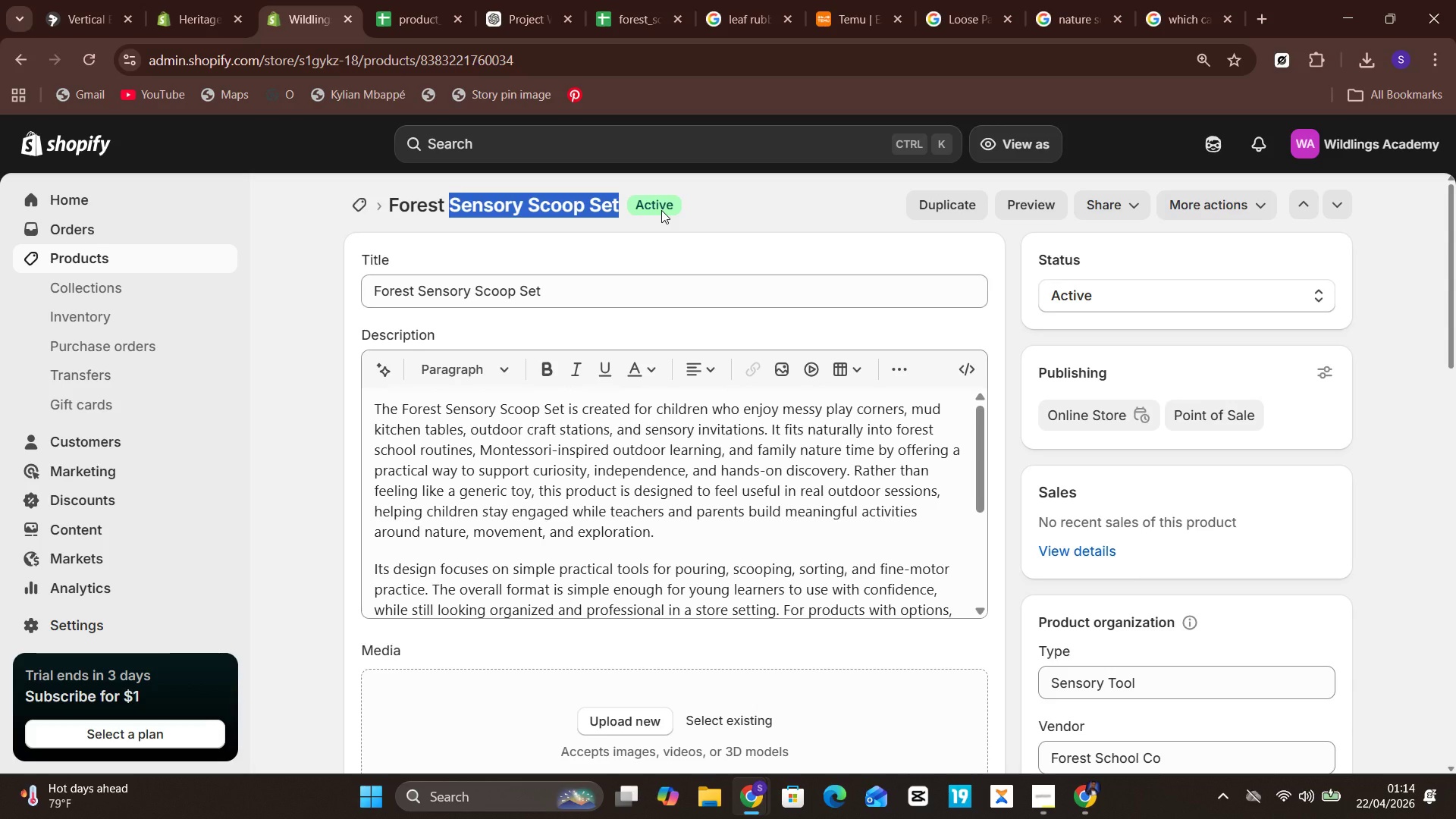 
key(Control+X)
 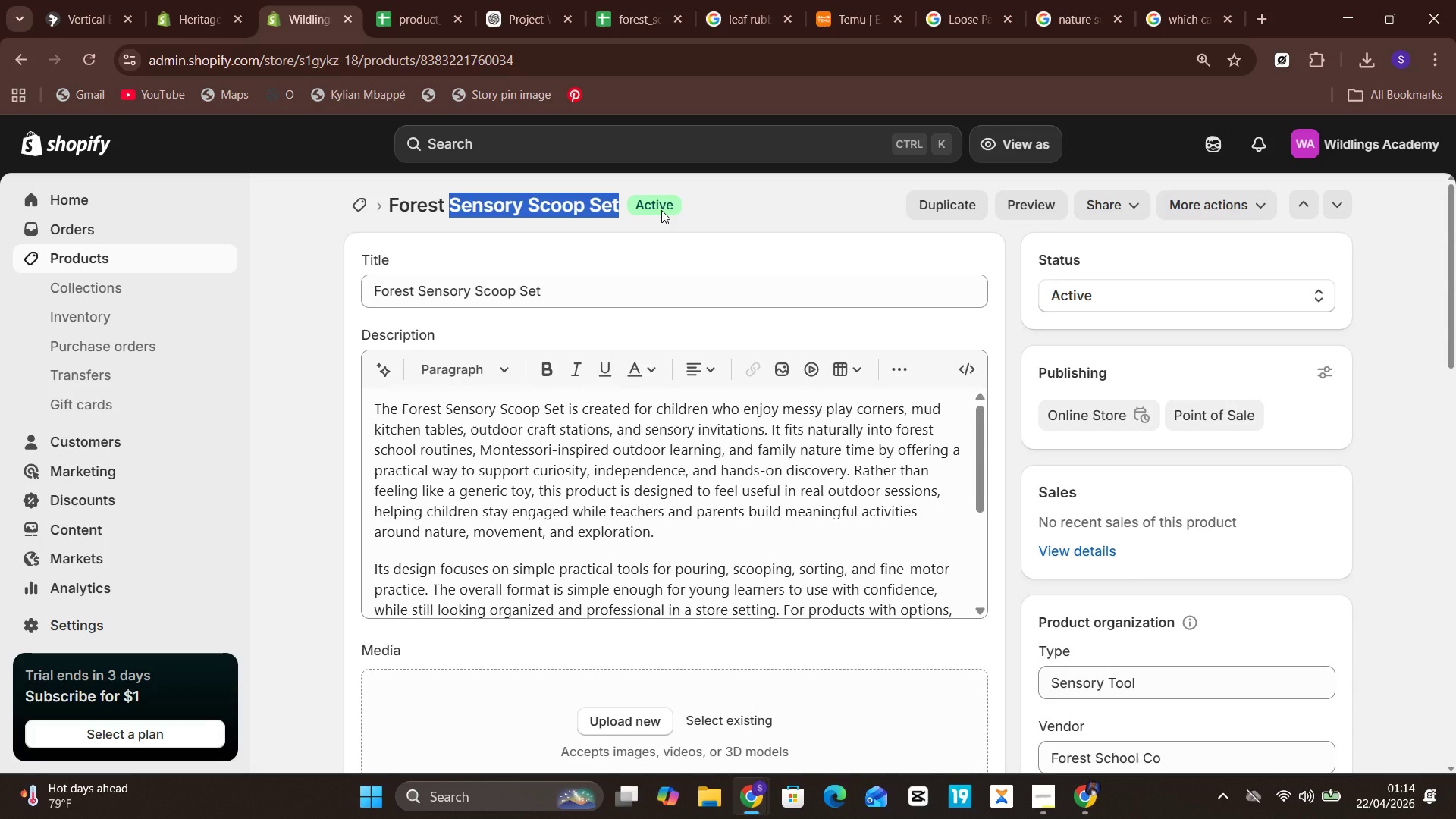 
hold_key(key=C, duration=0.39)
 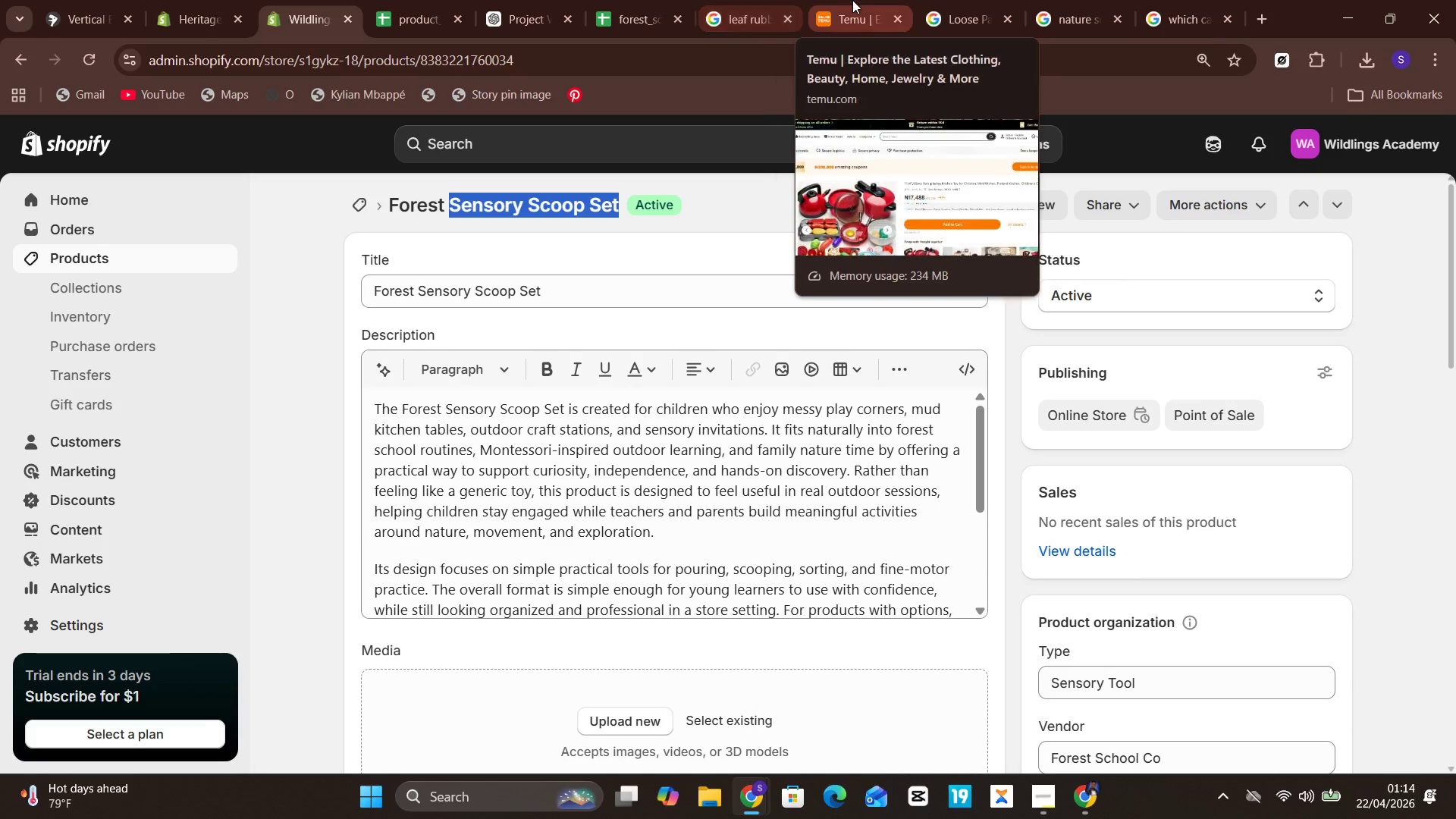 
left_click([745, 2])
 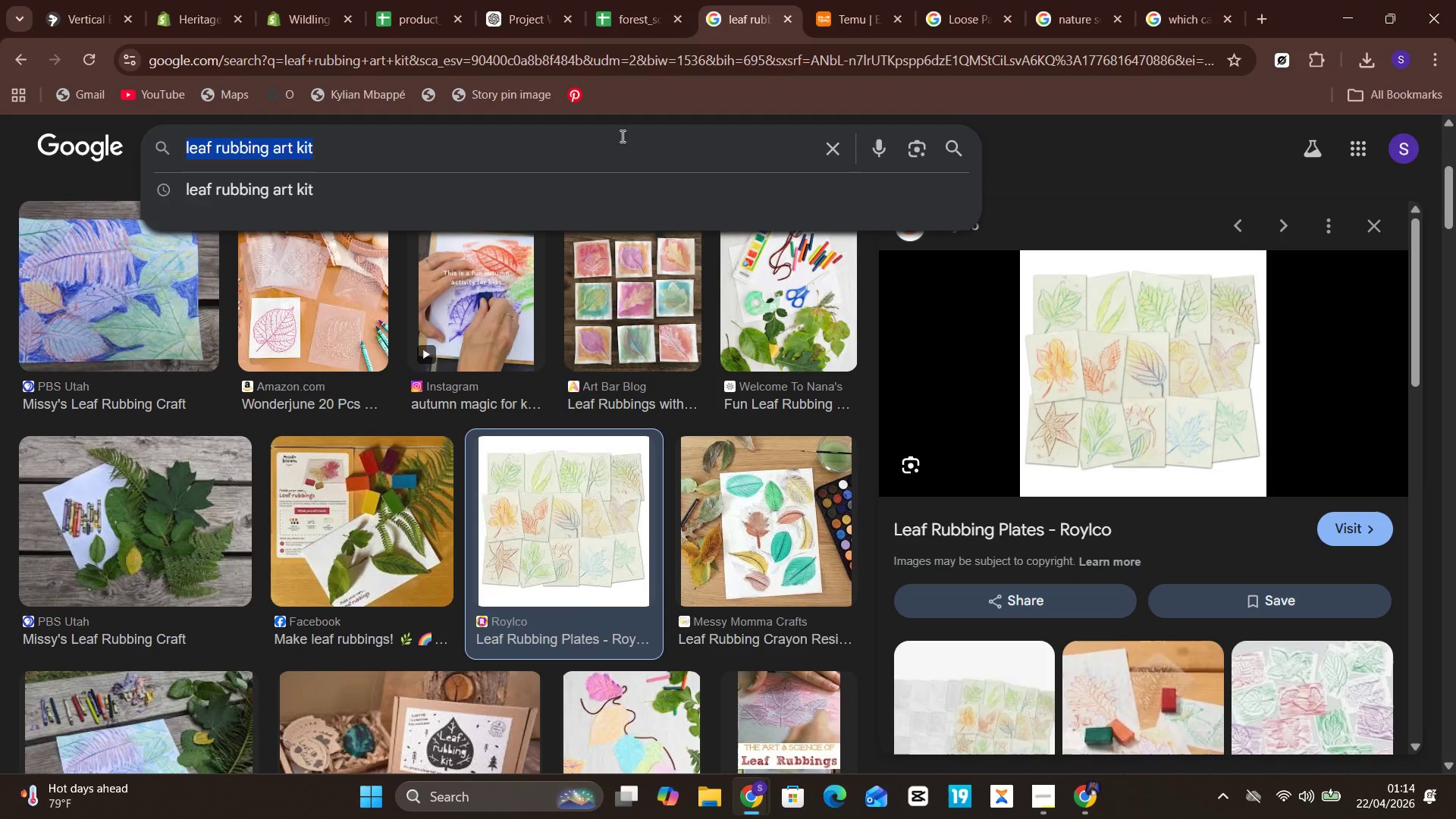 
key(Control+A)
 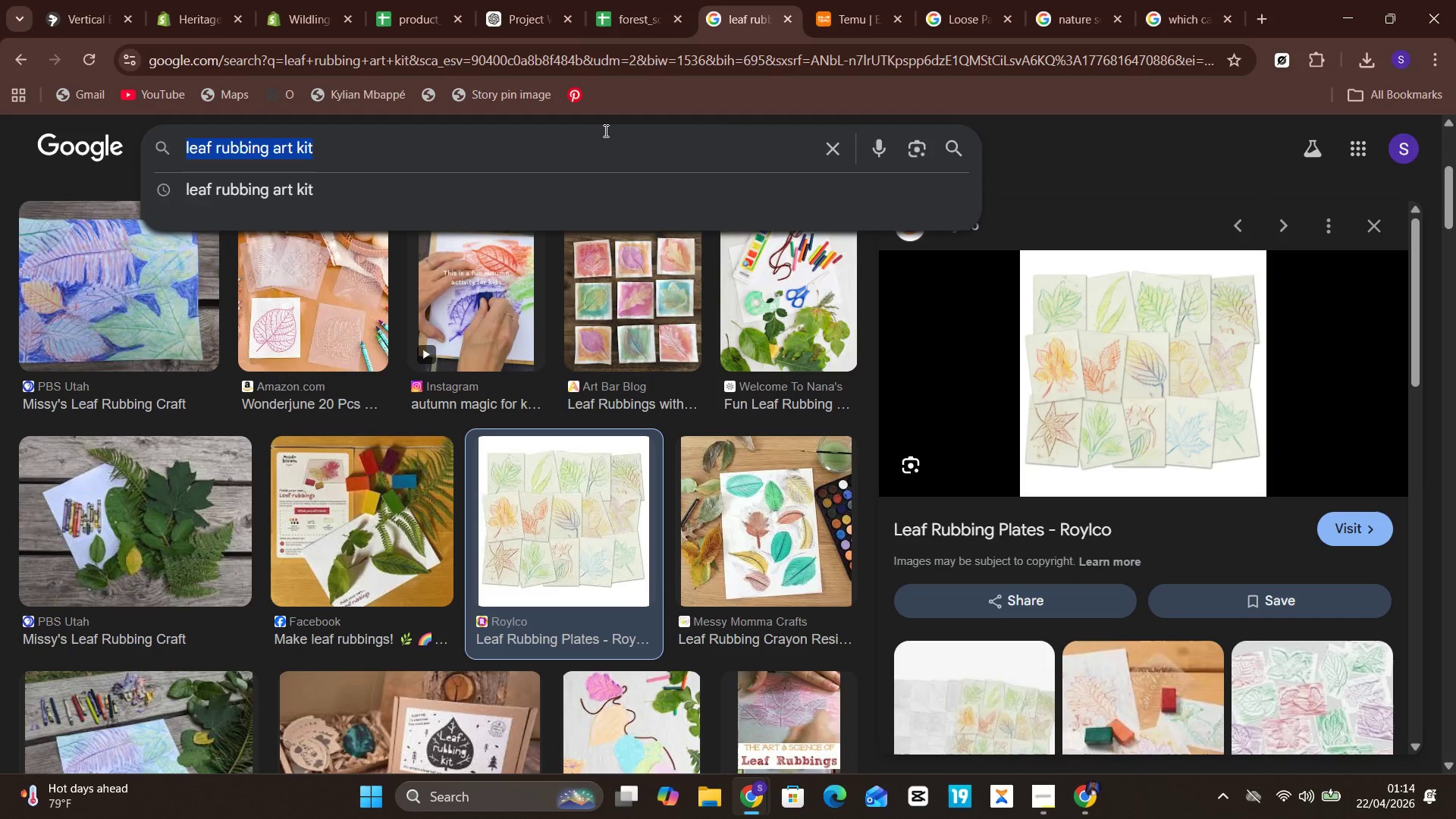 
key(Control+V)
 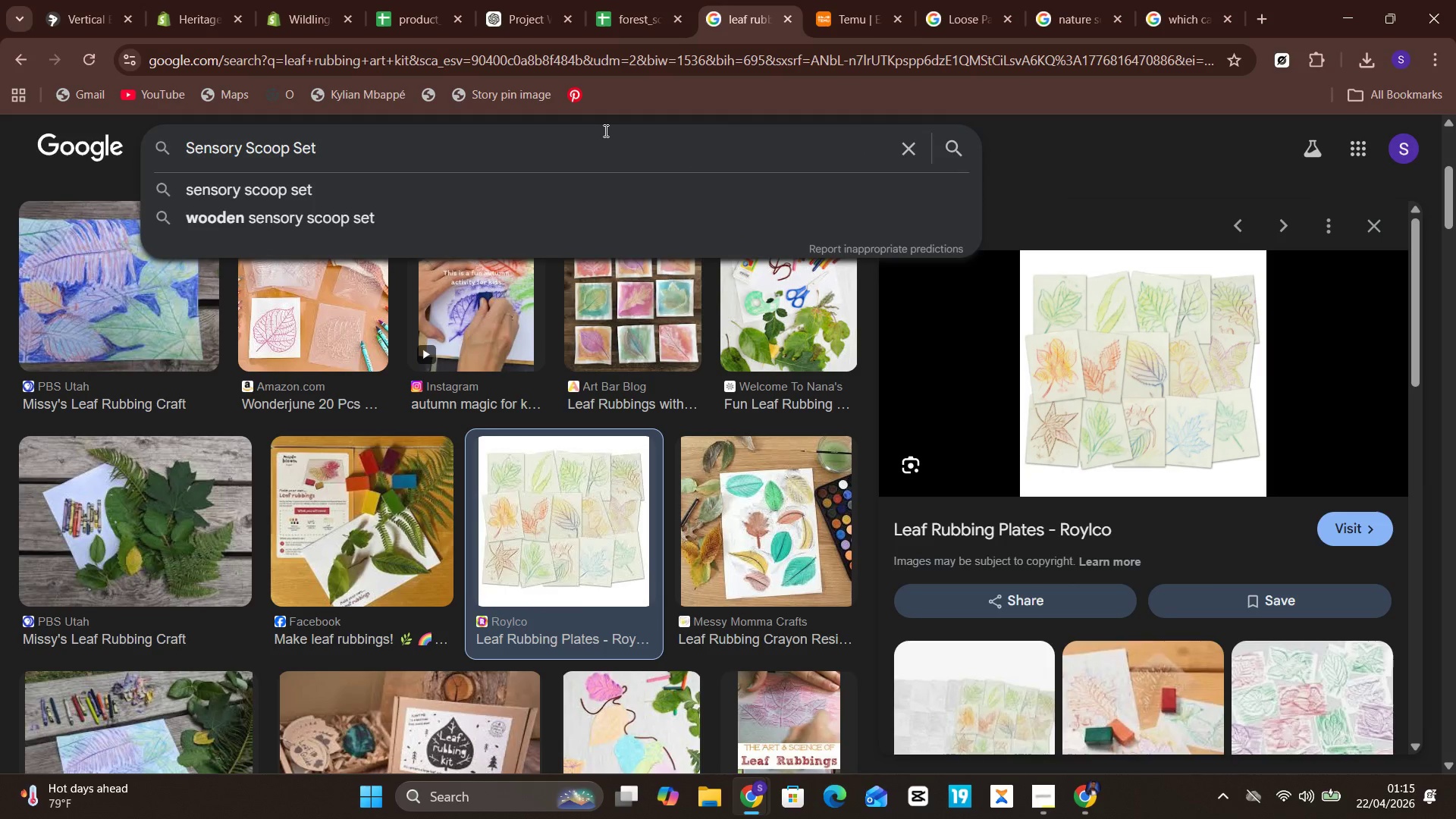 
type( kids)
 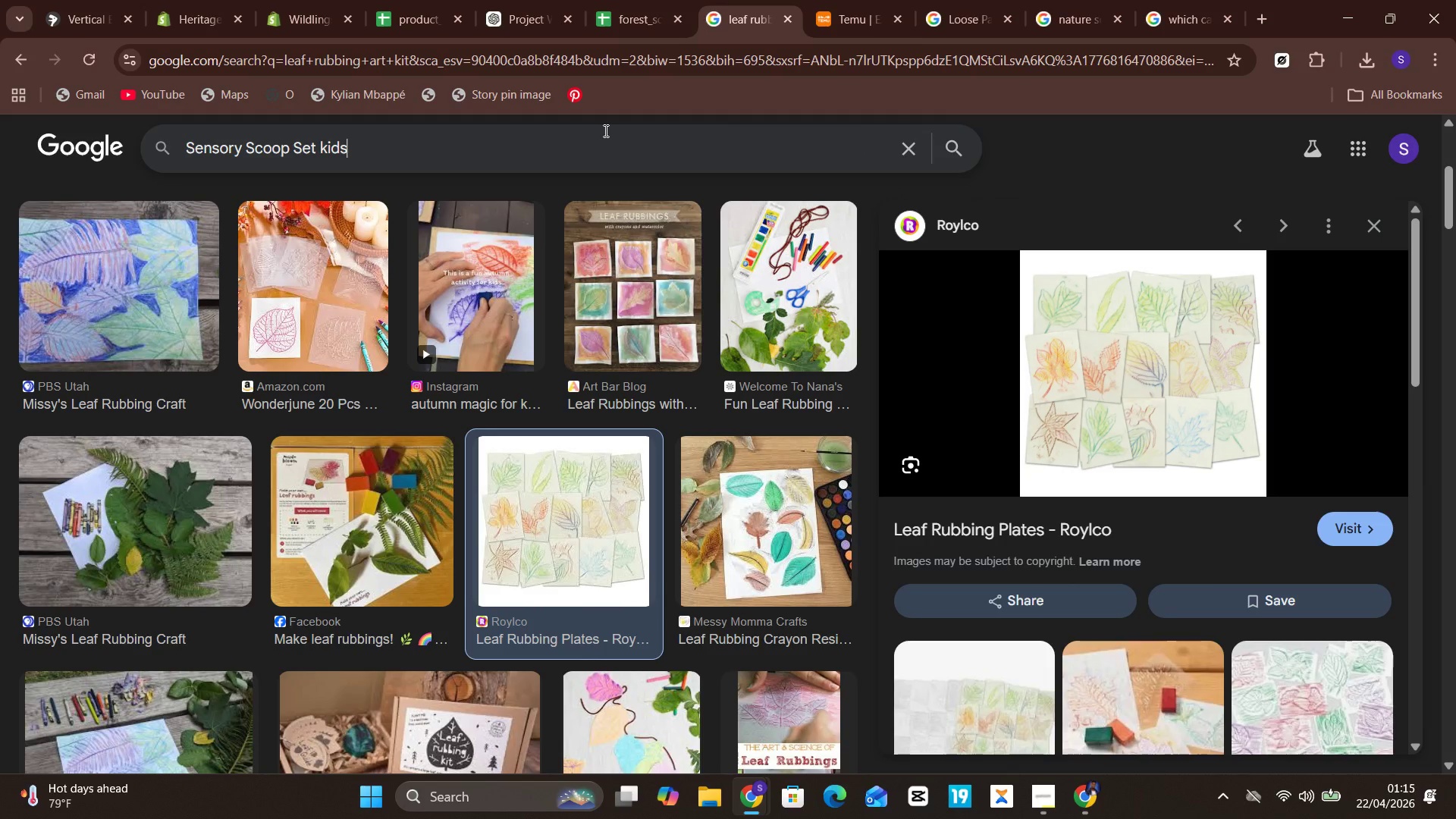 
key(Enter)
 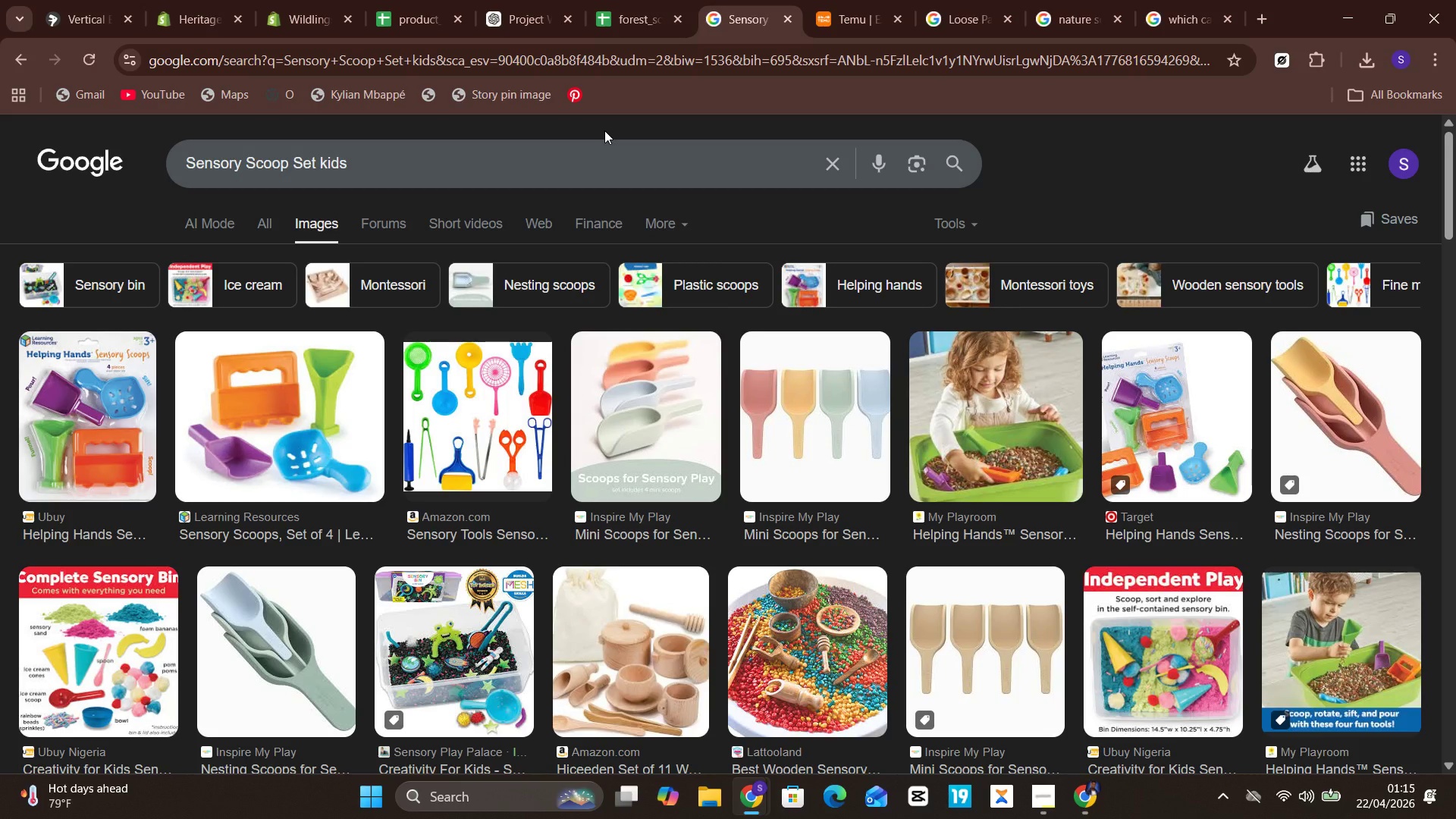 
wait(7.08)
 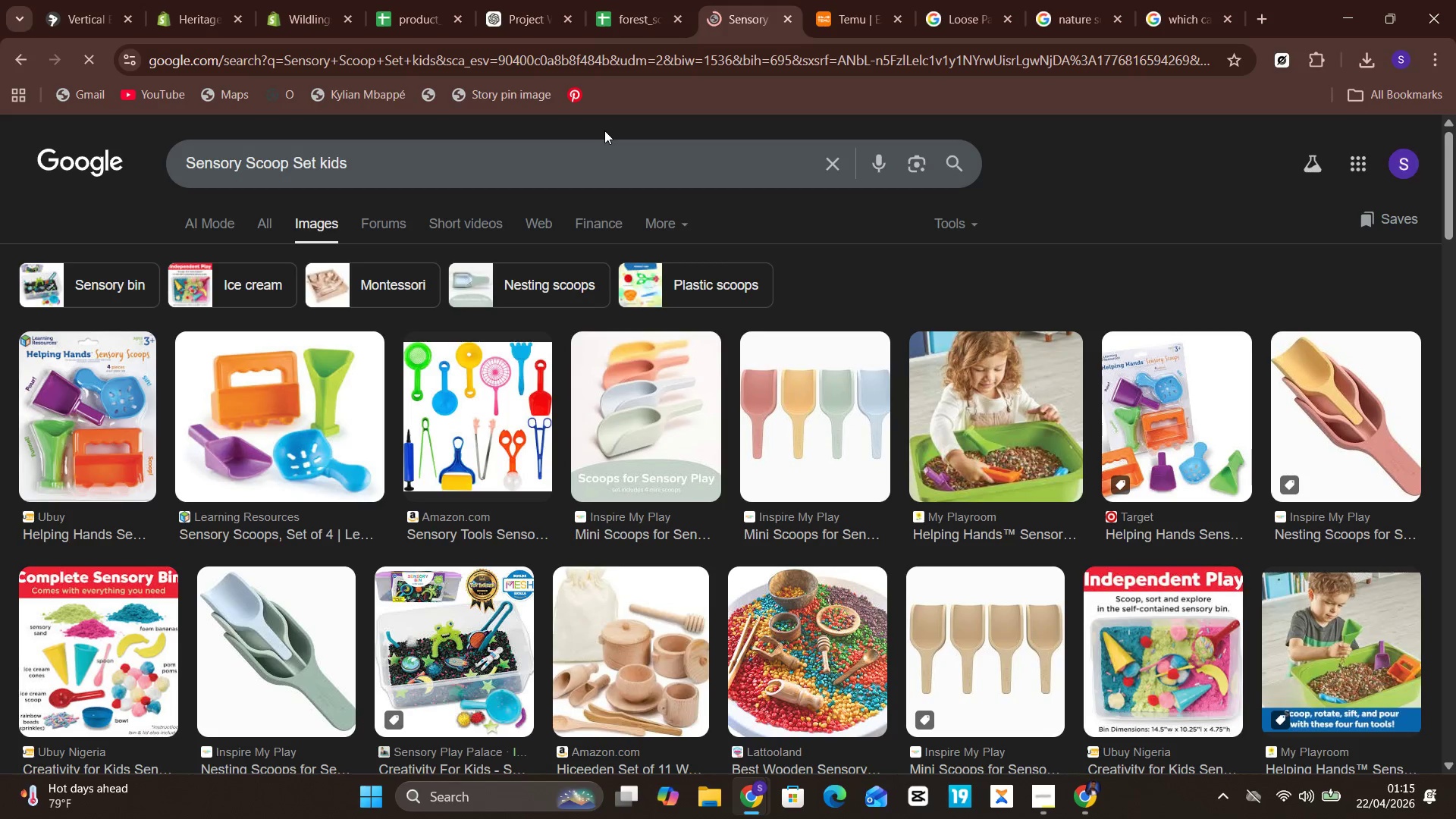 
left_click([497, 460])
 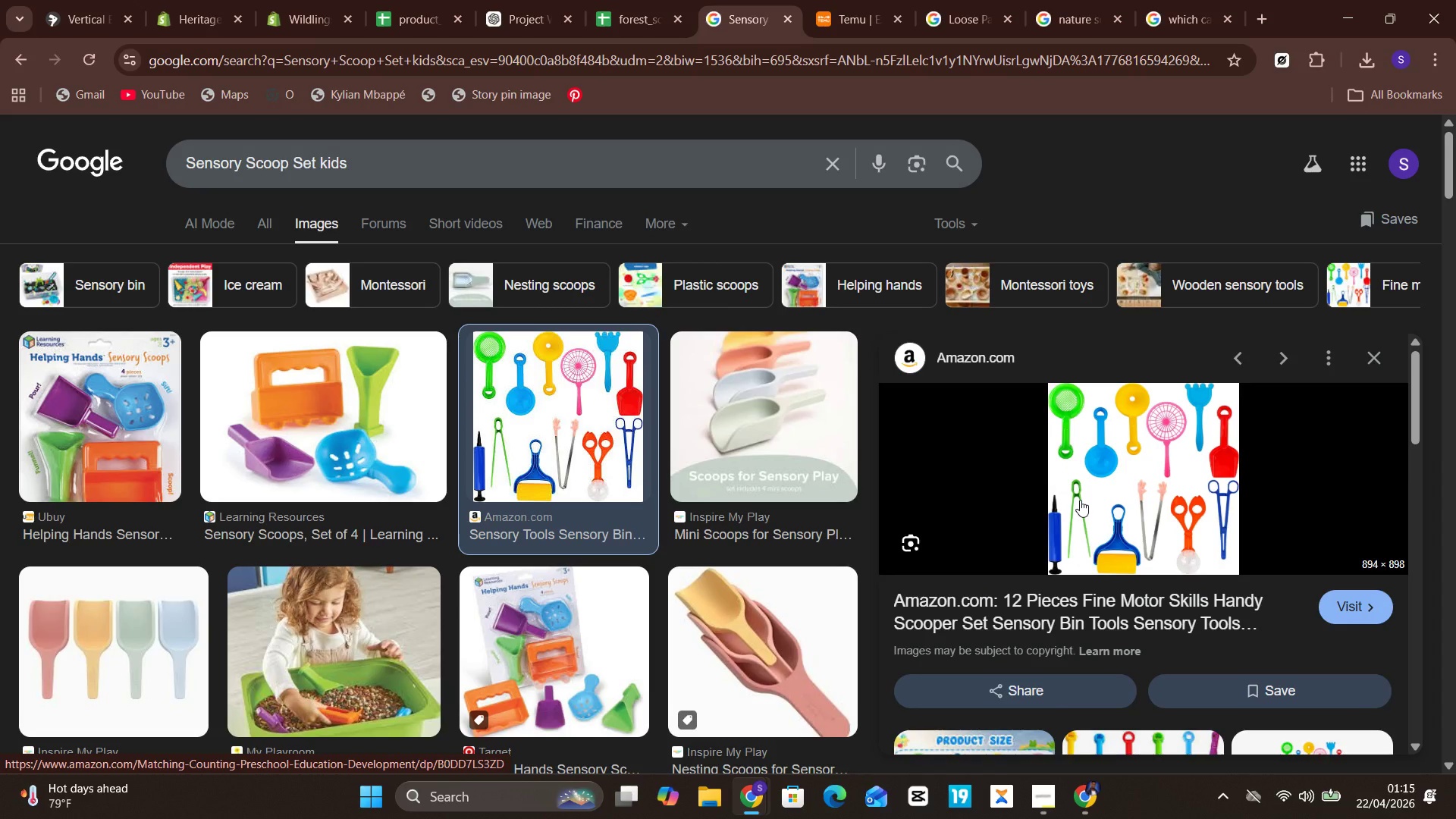 
right_click([1080, 500])
 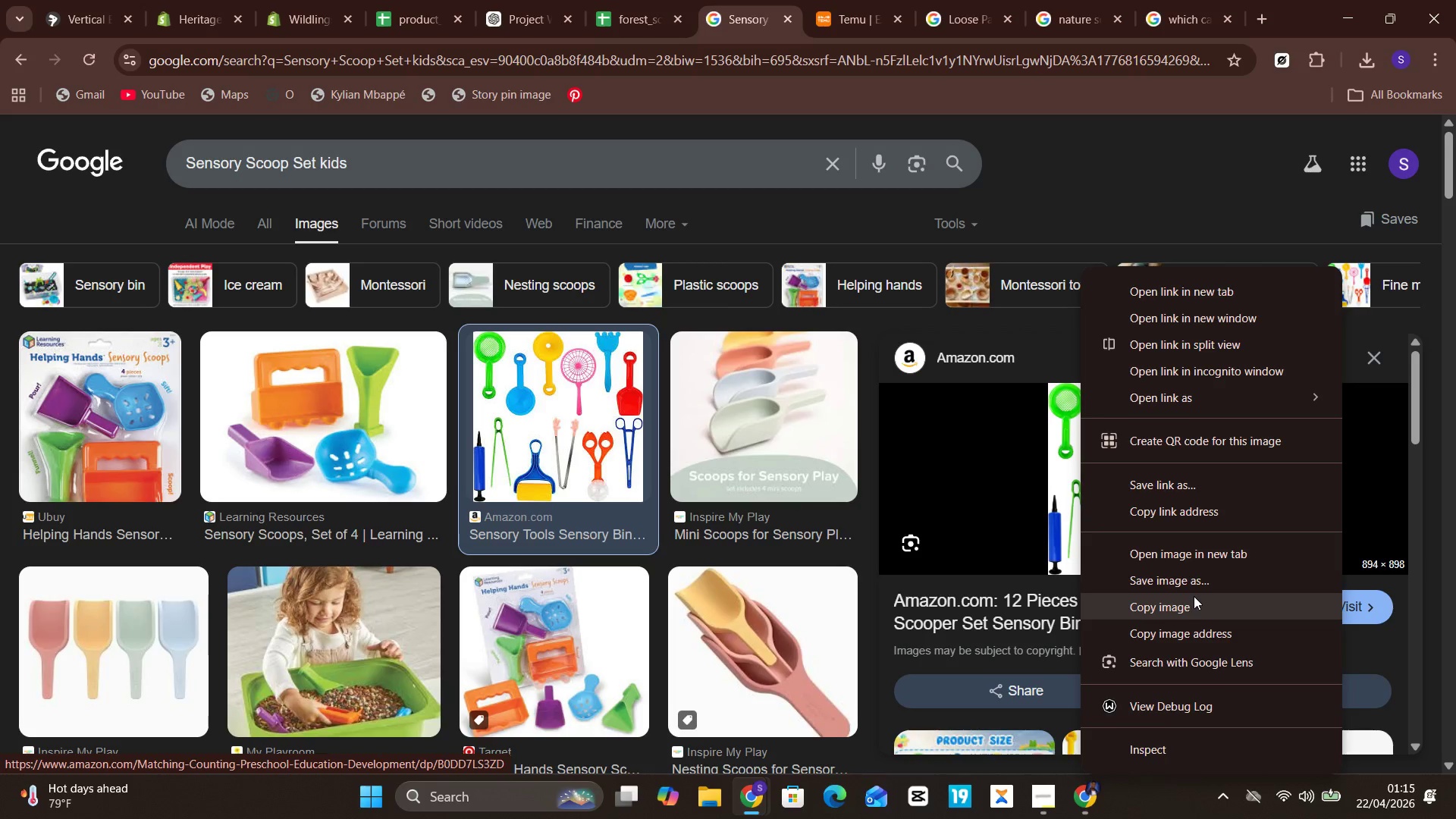 
left_click([1195, 591])
 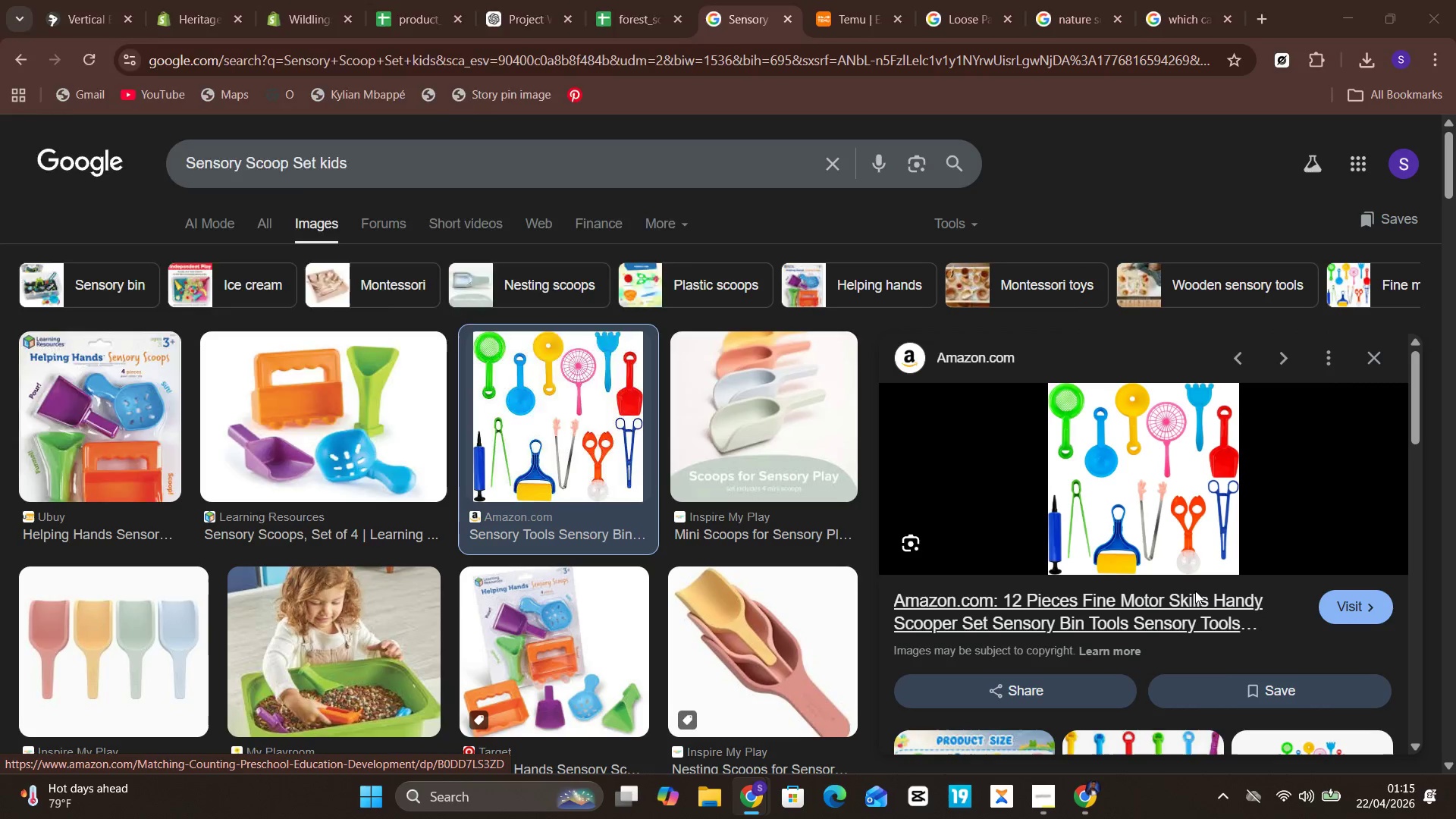 
key(Enter)
 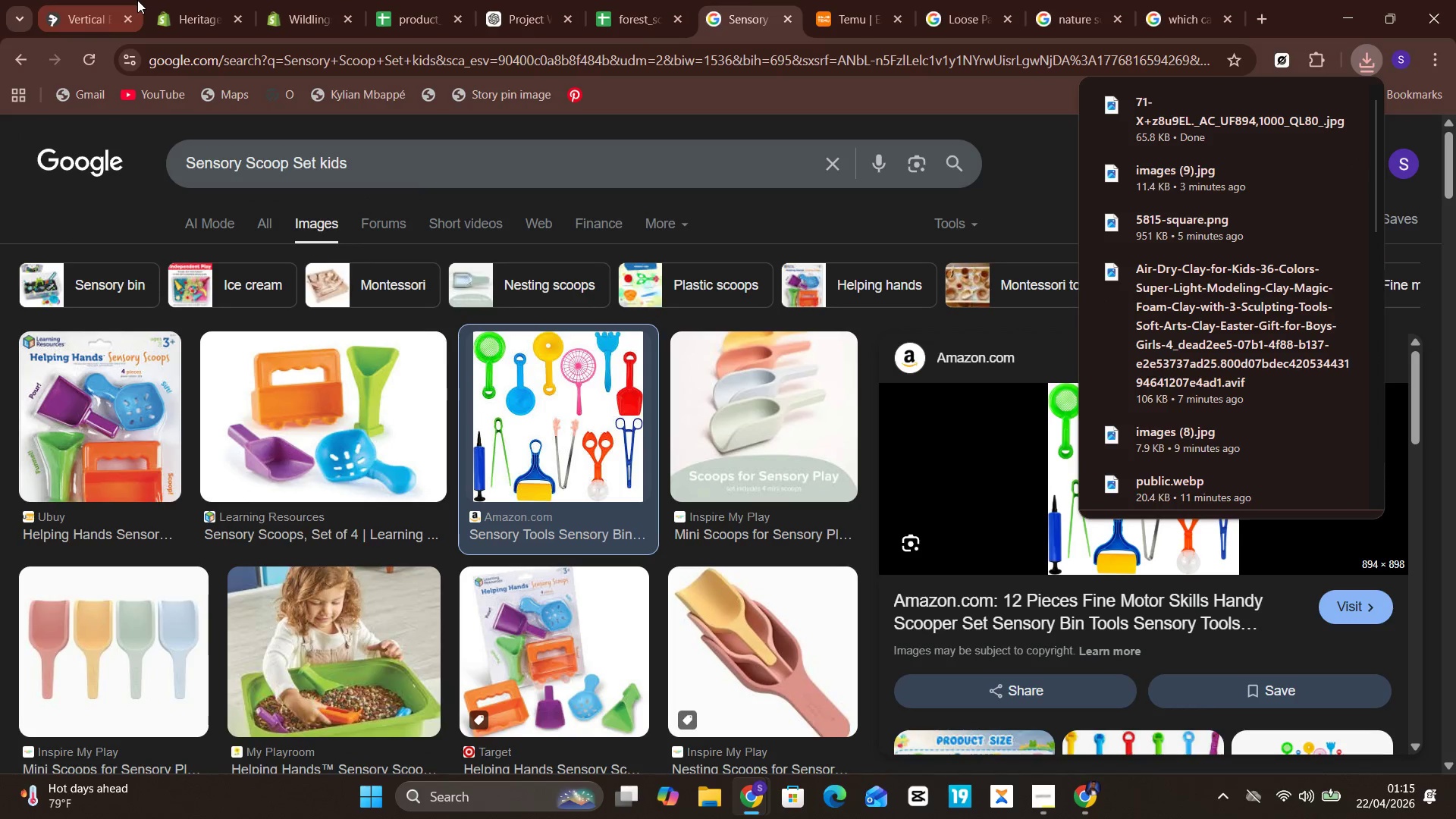 
left_click([287, 0])
 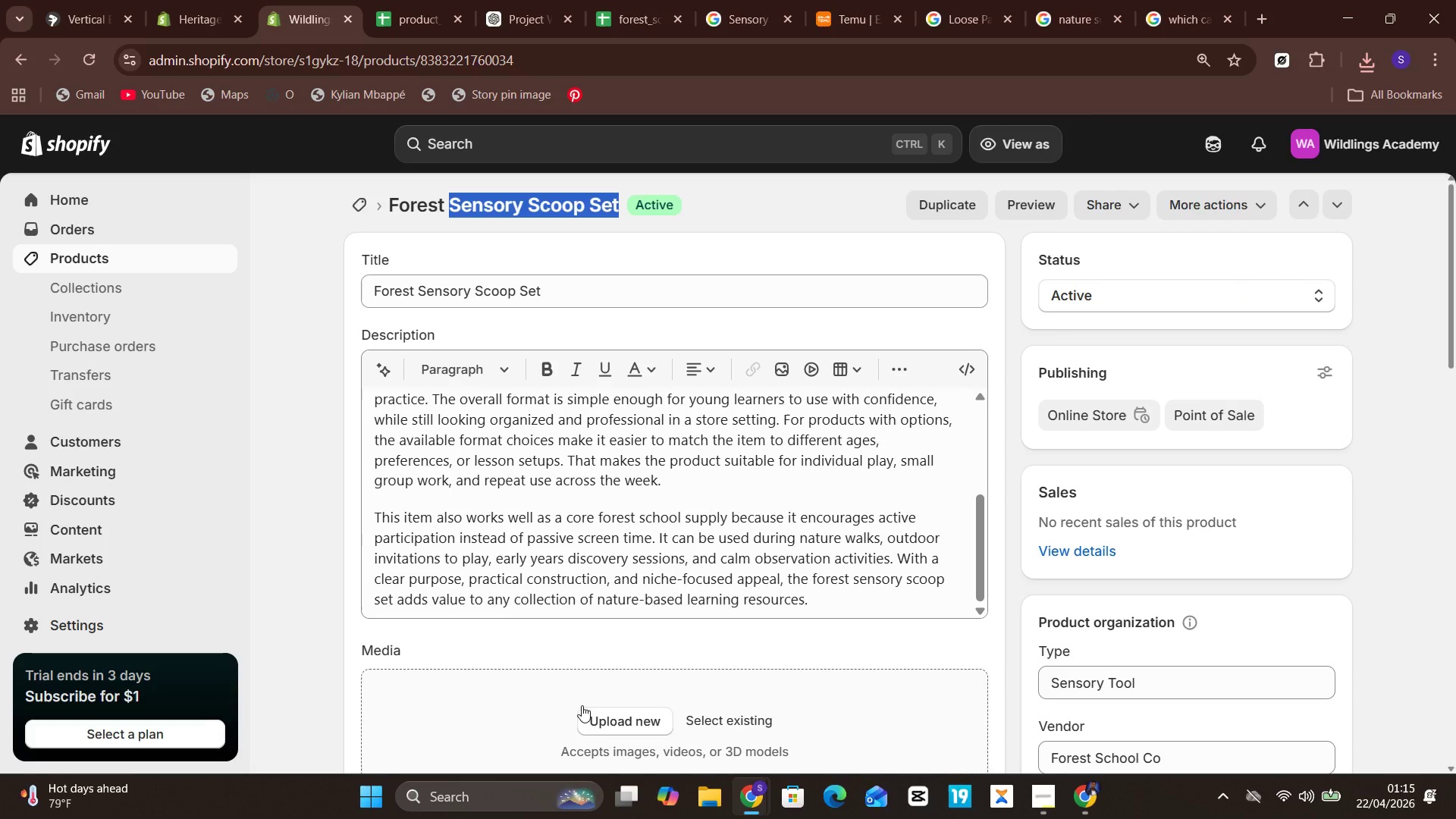 
left_click([582, 705])
 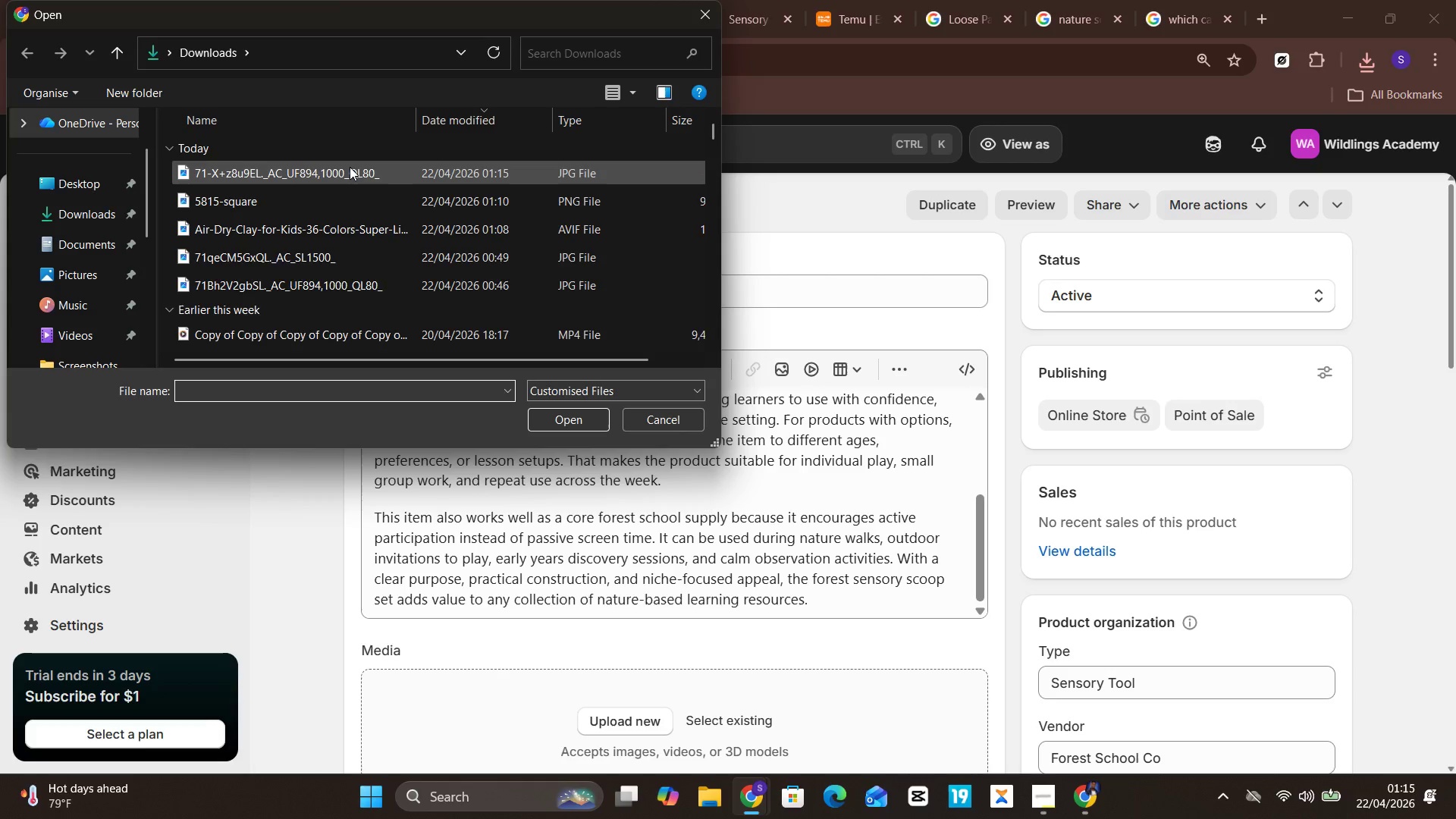 
left_click([350, 167])
 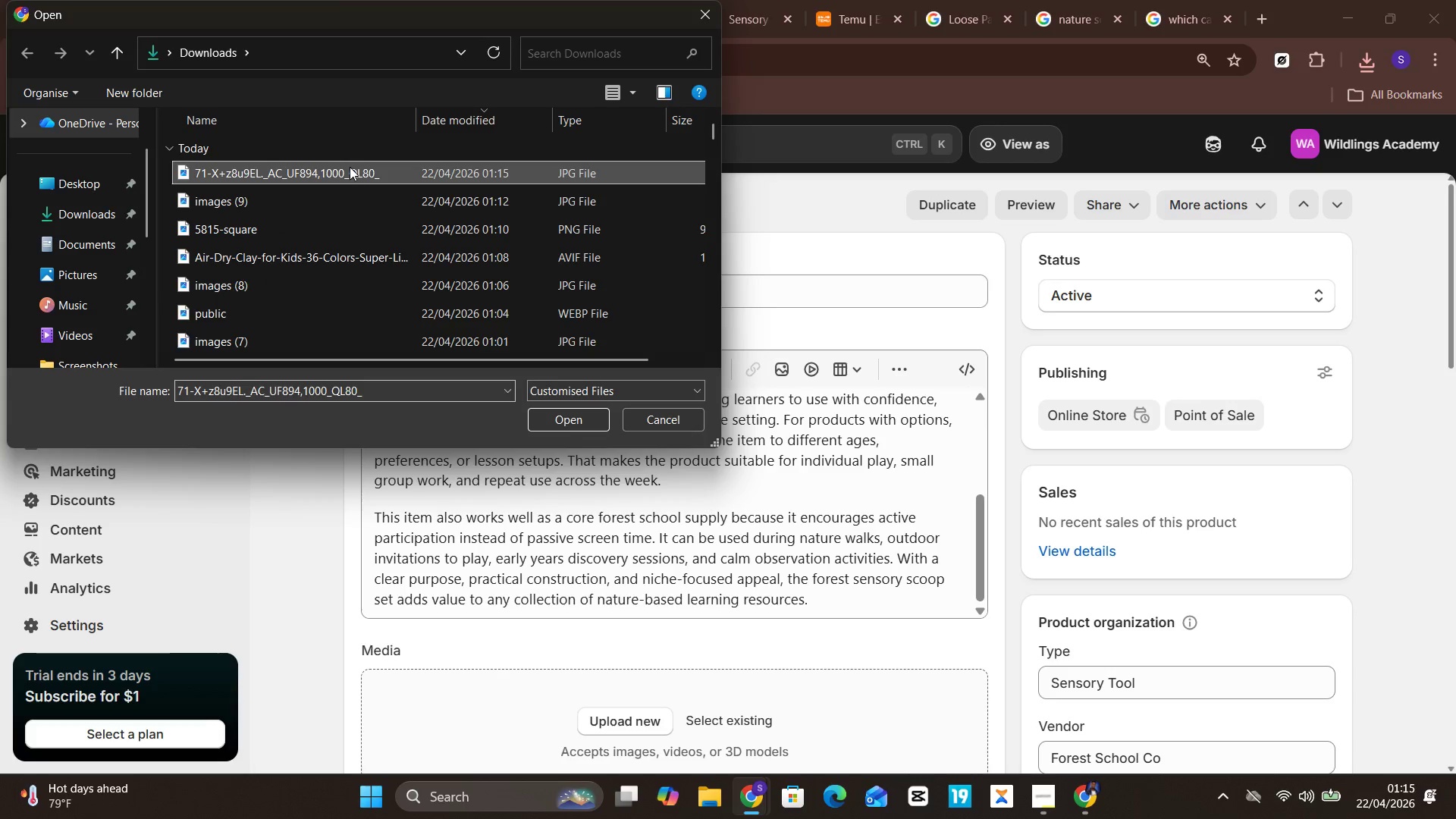 
key(Enter)
 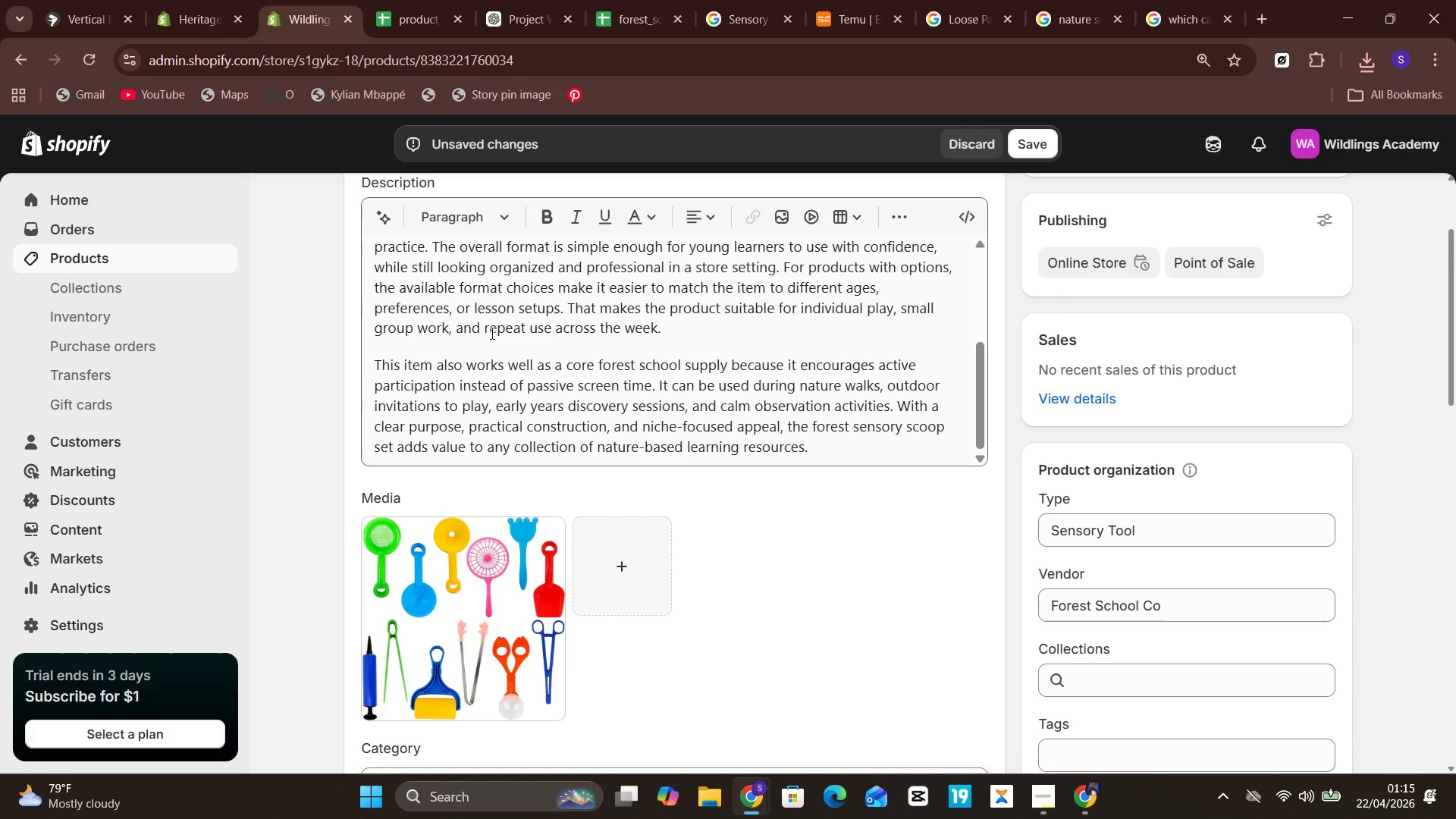 
wait(16.83)
 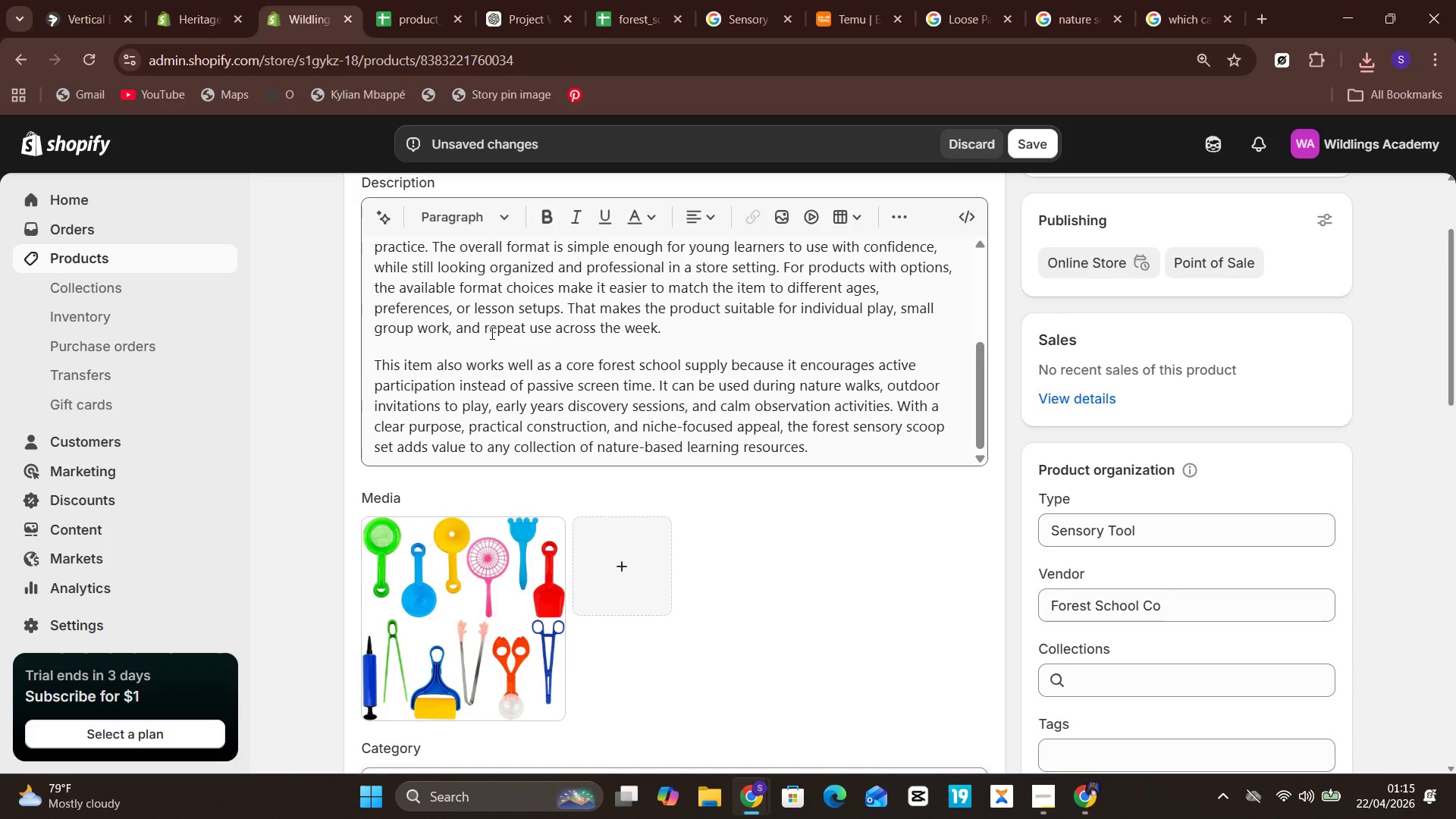 
left_click([434, 566])
 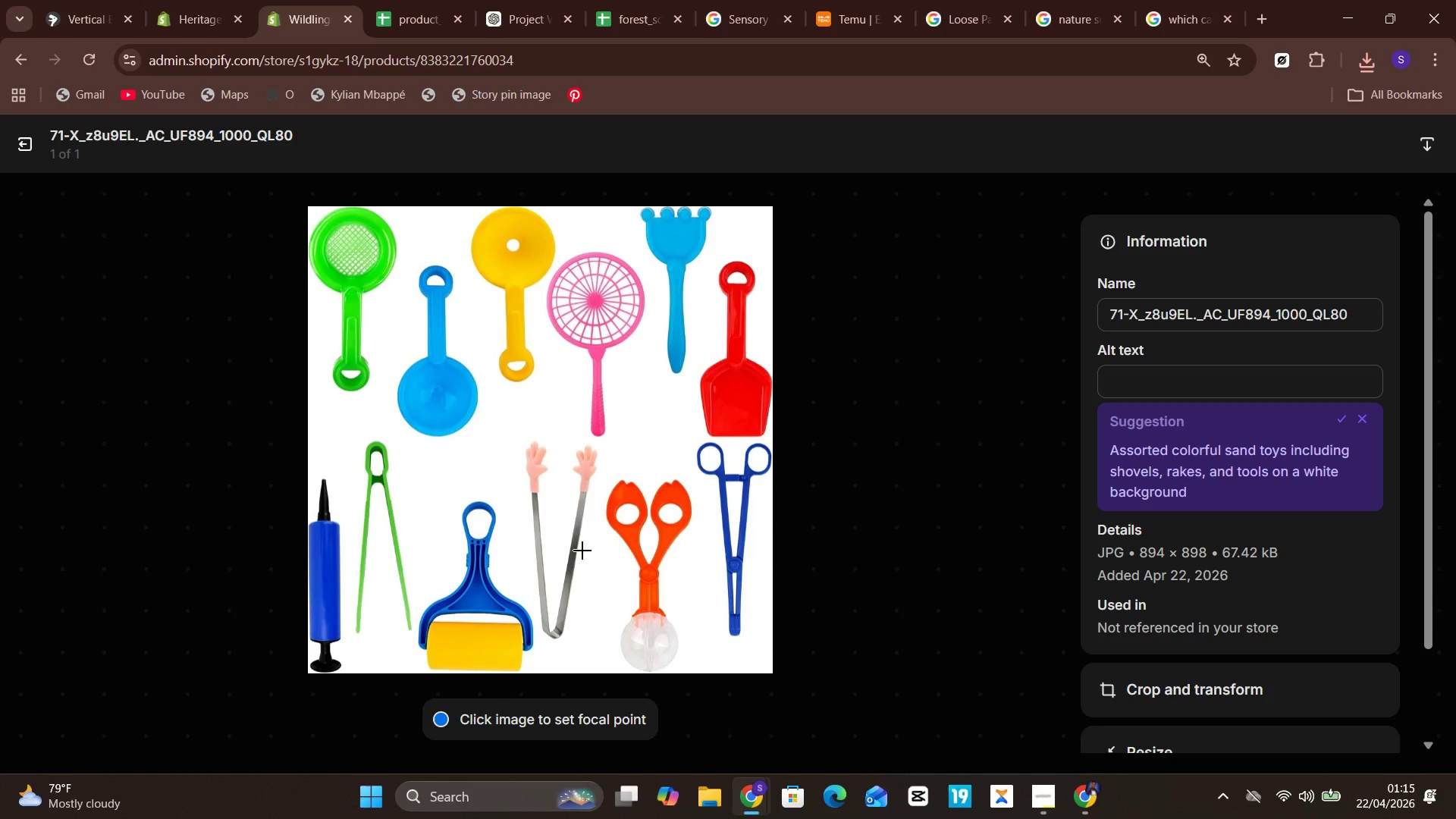 
wait(5.01)
 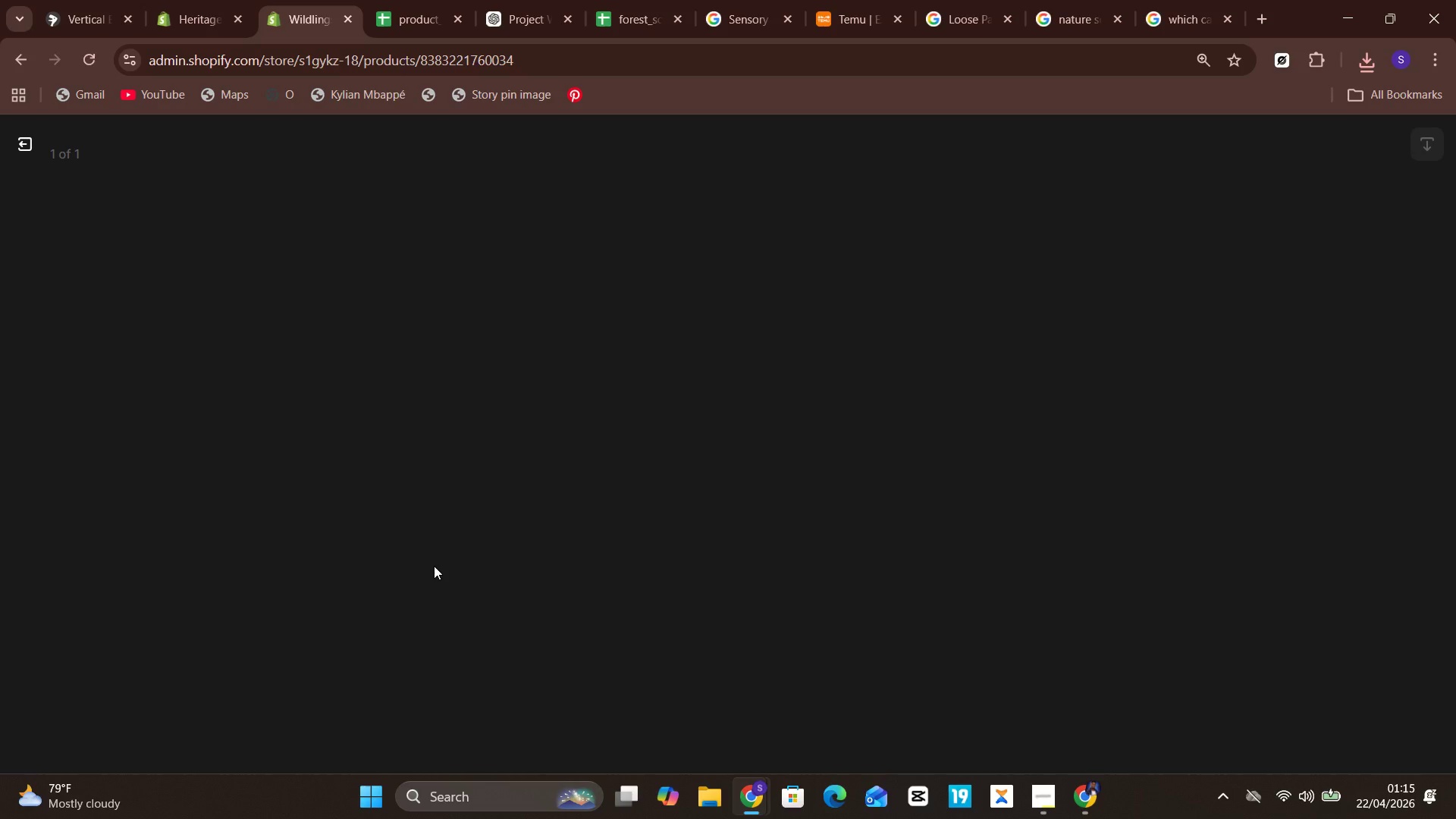 
left_click([1195, 318])
 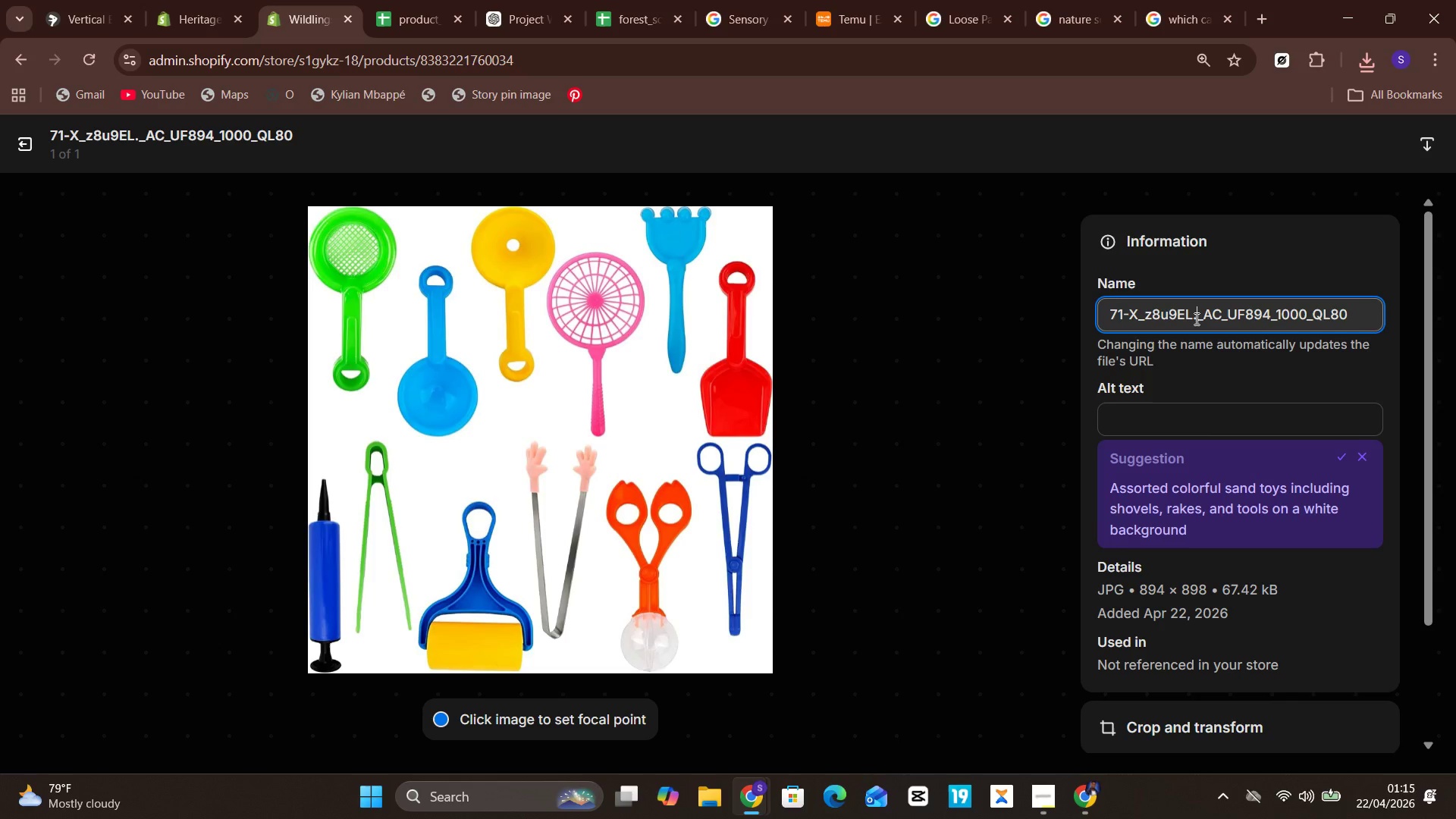 
key(Control+A)
 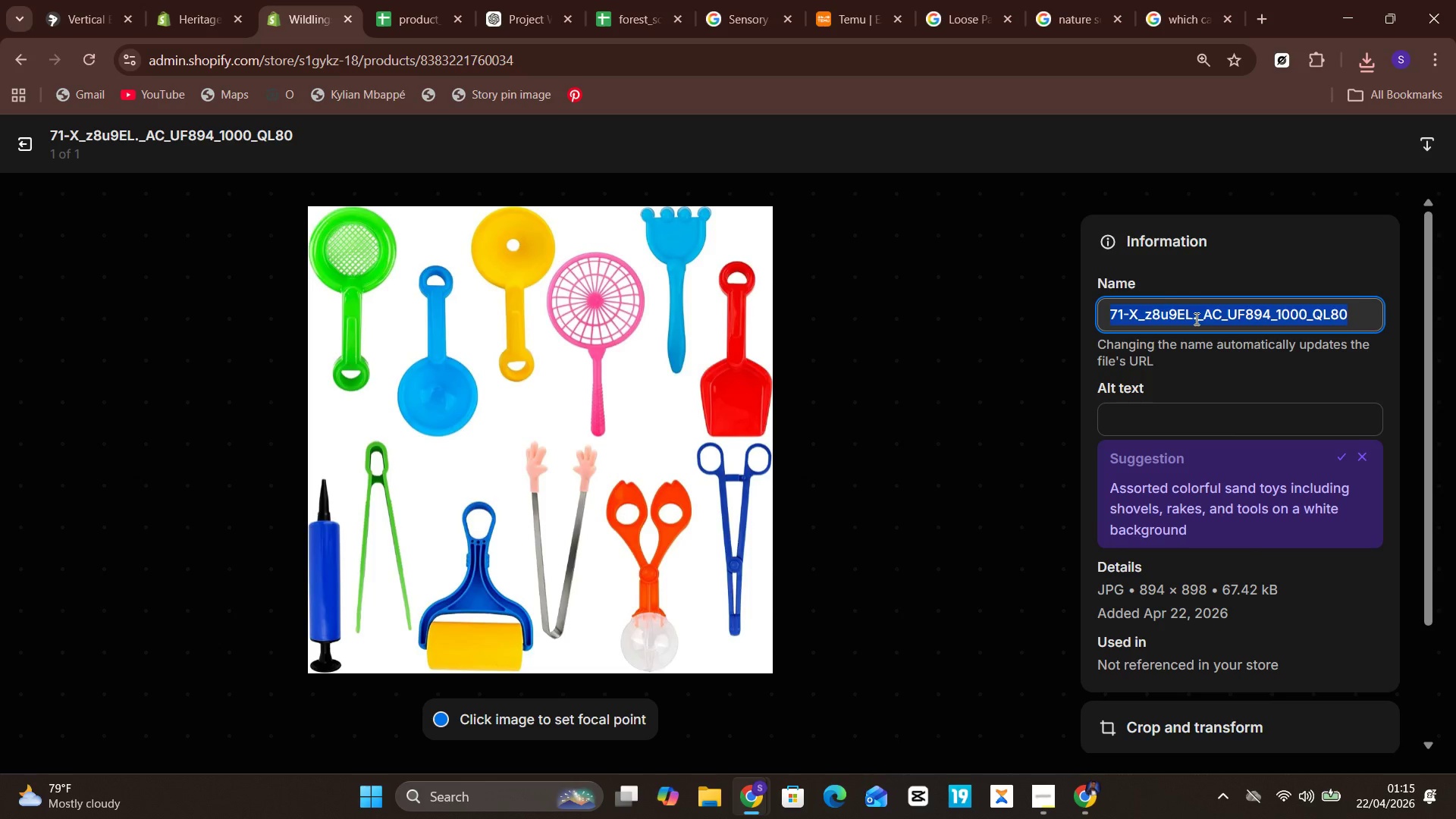 
key(Control+V)
 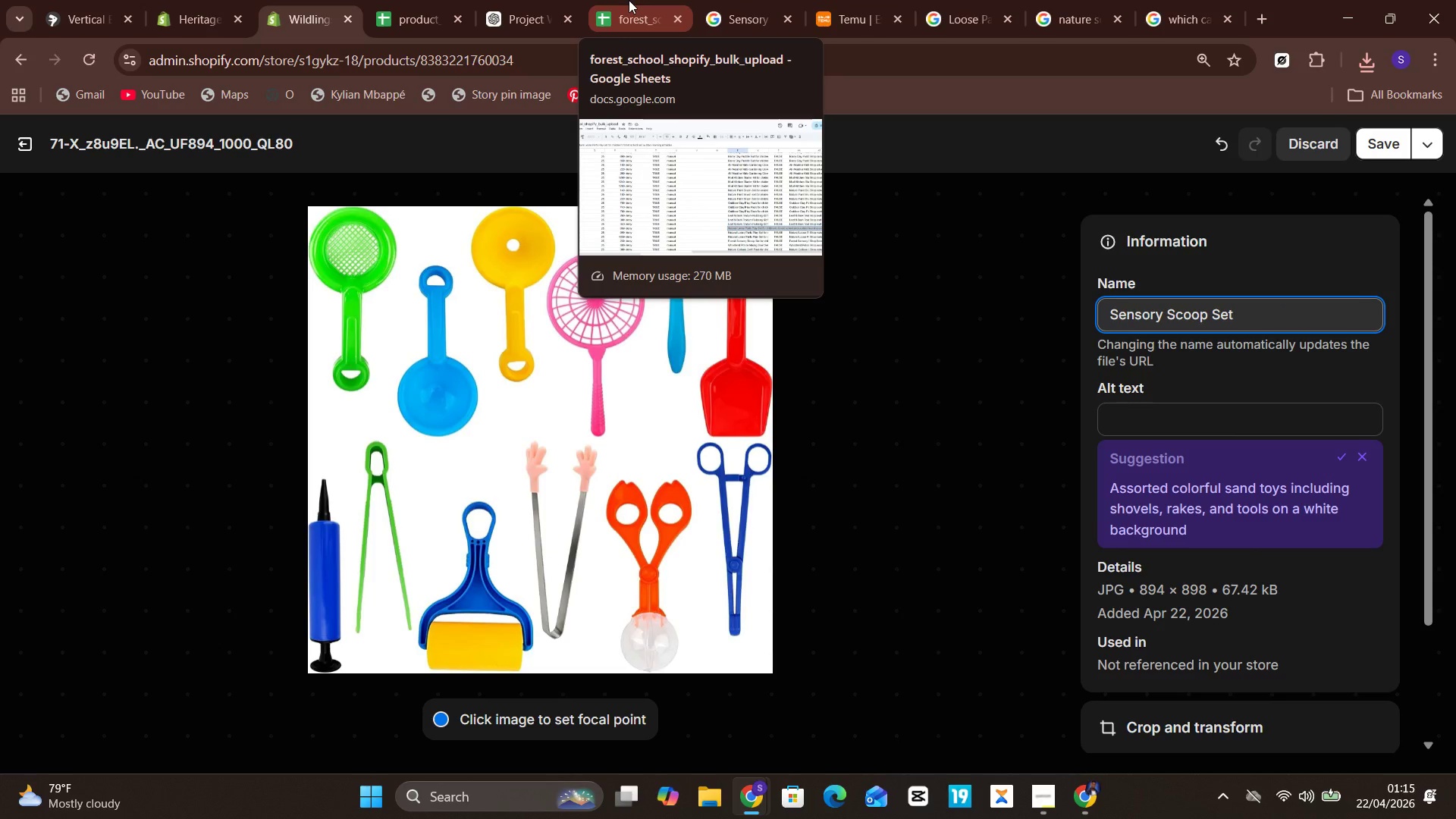 
left_click([625, 0])
 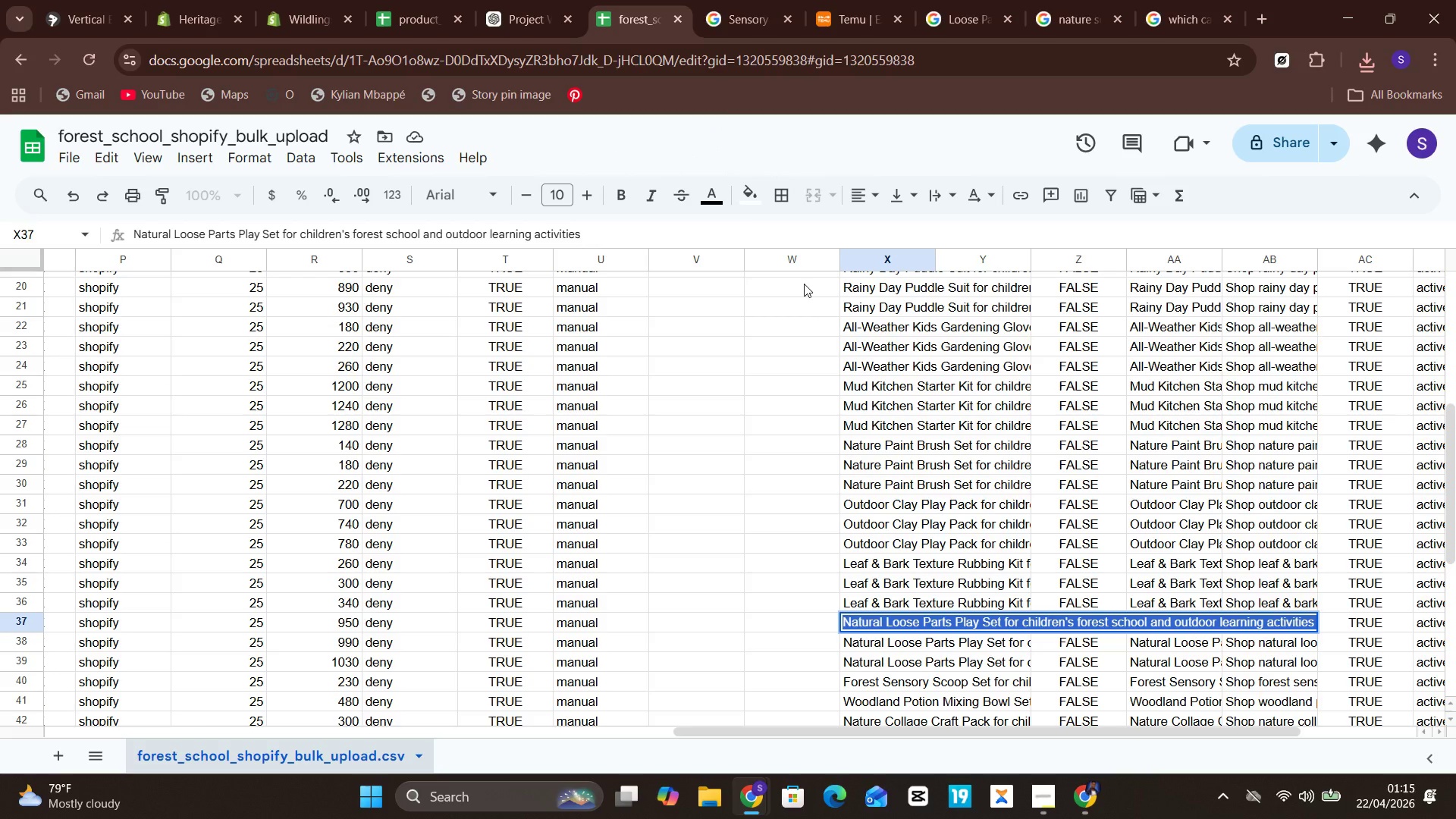 
mouse_move([916, 660])
 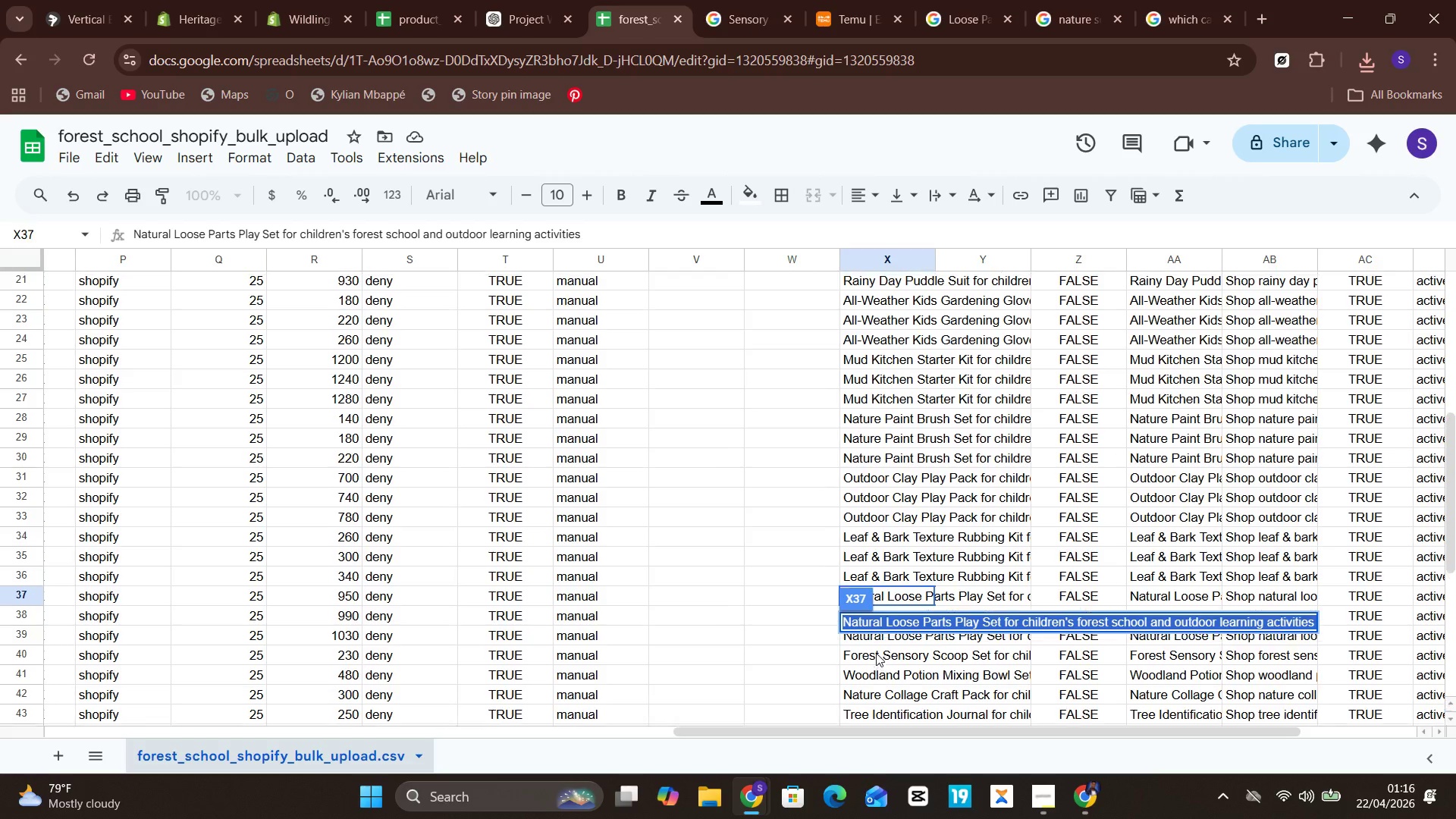 
left_click([876, 653])
 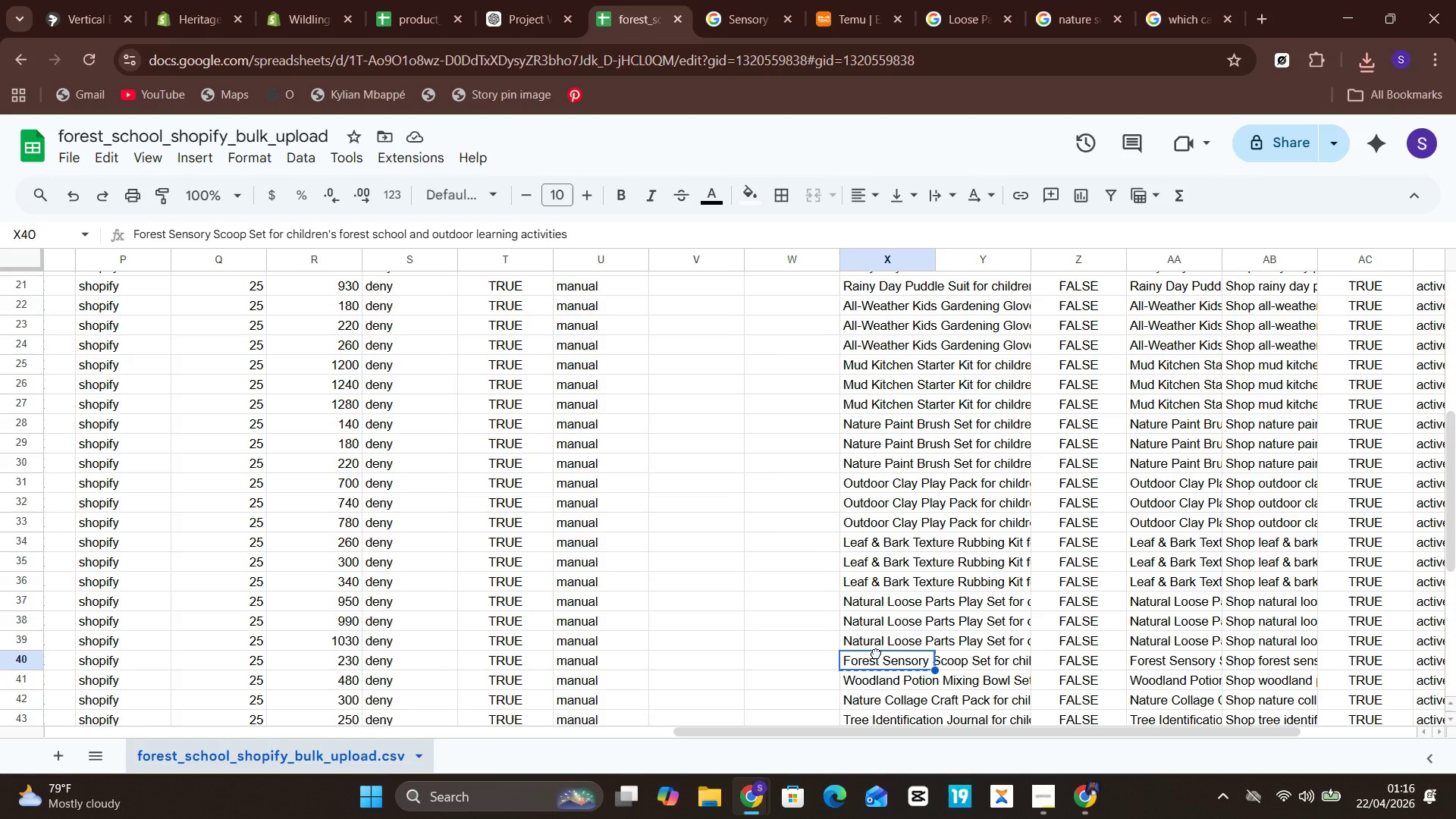 
double_click([876, 653])
 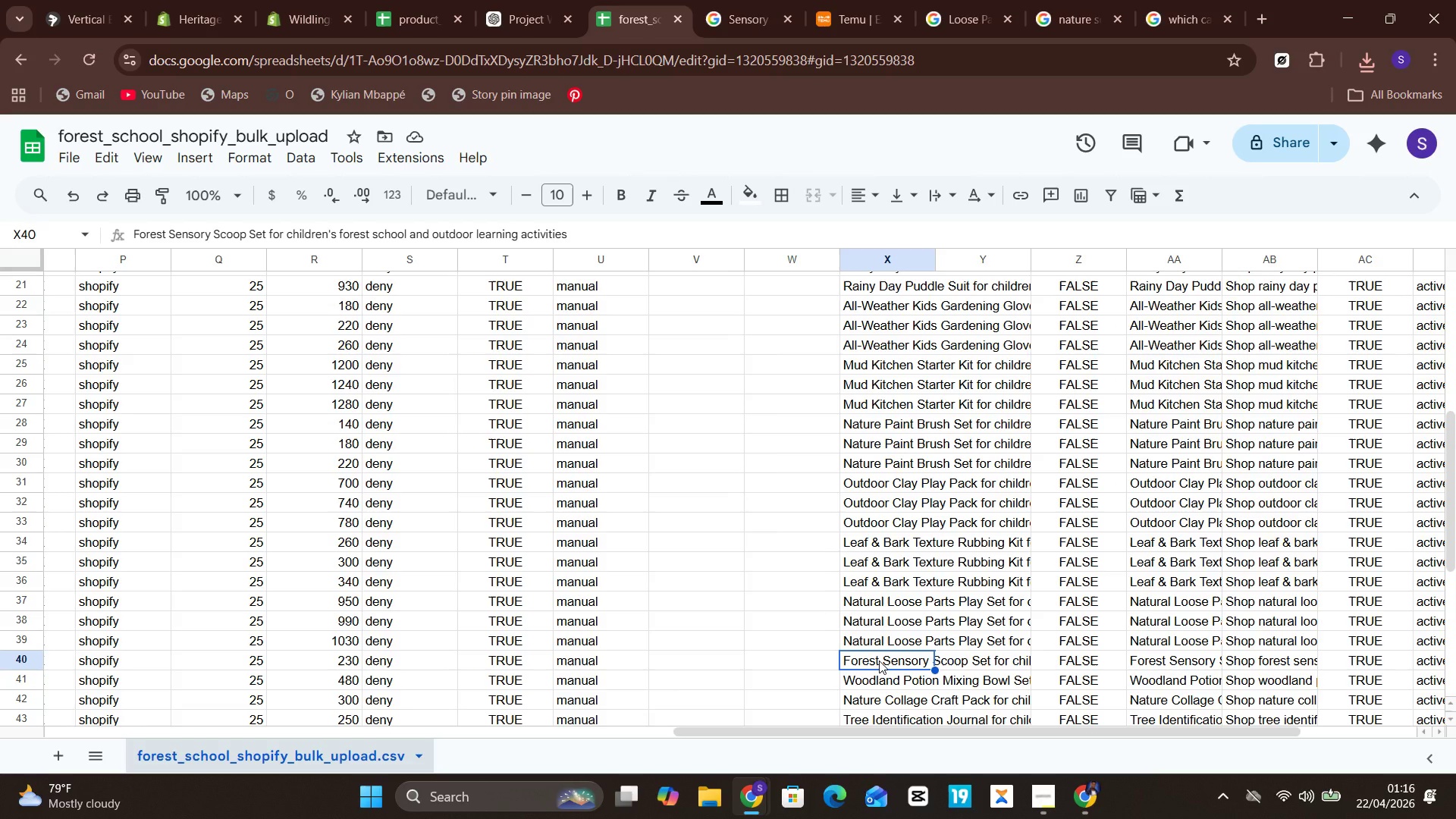 
left_click([879, 661])
 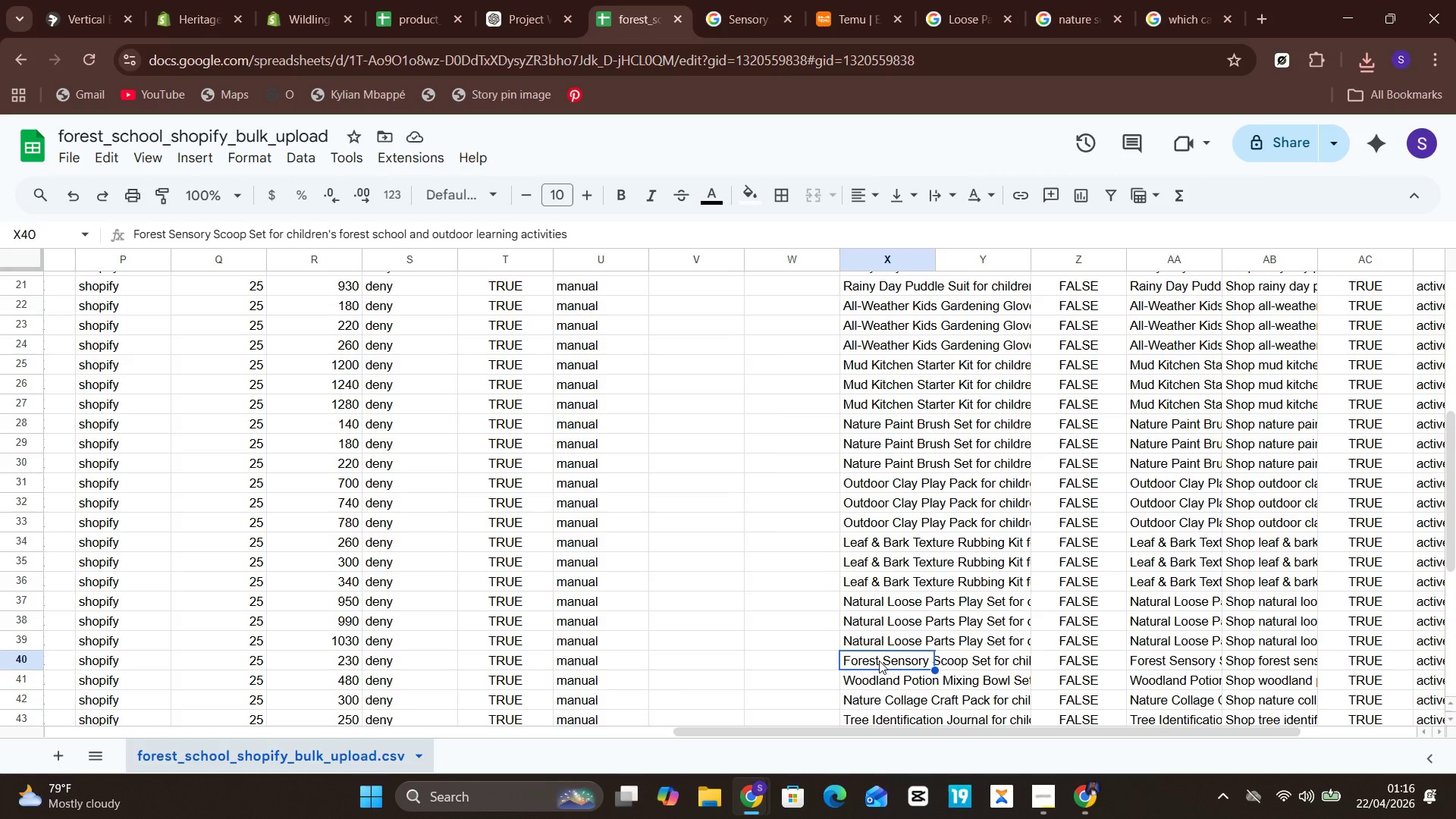 
double_click([879, 661])
 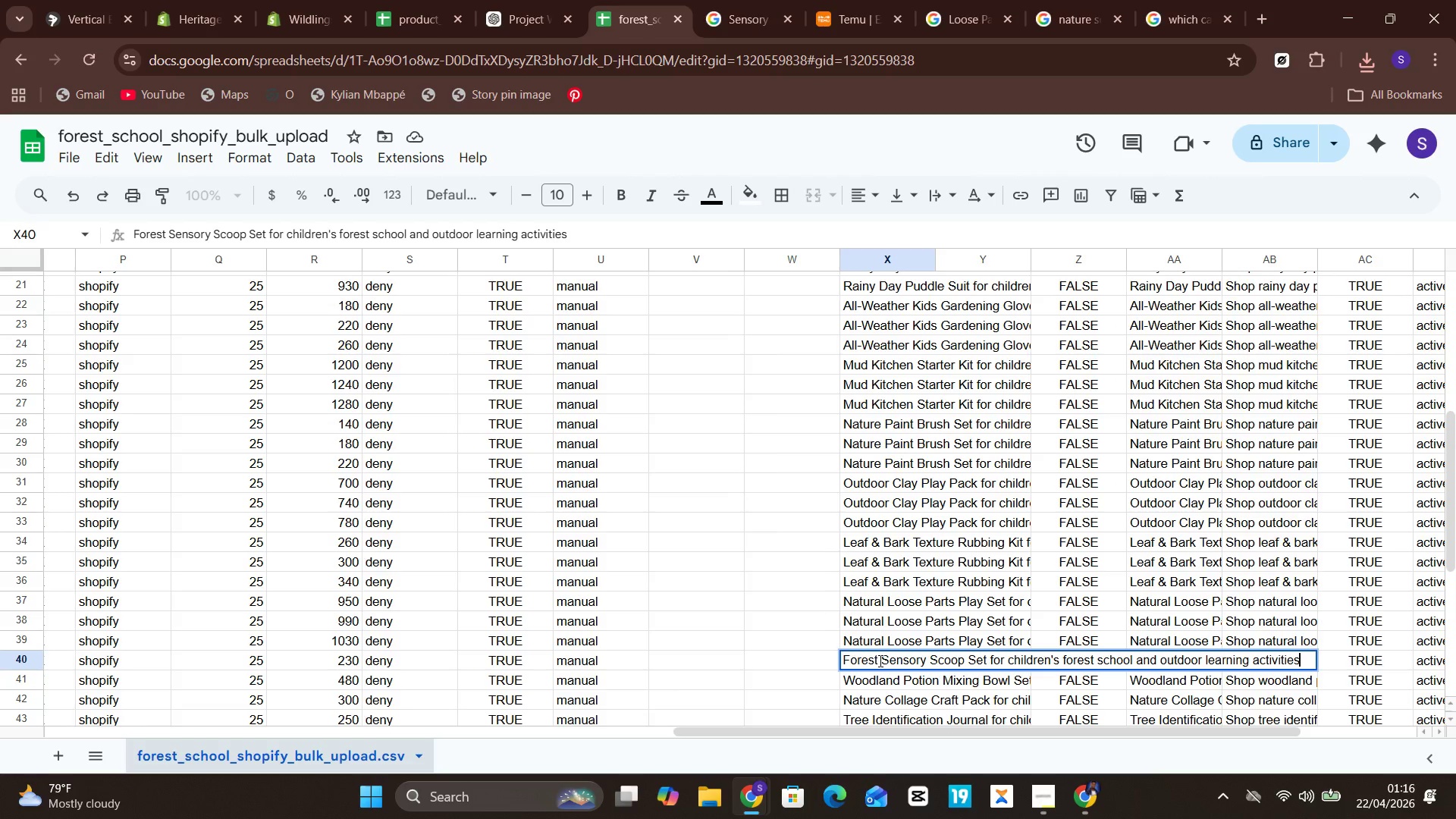 
key(Control+A)
 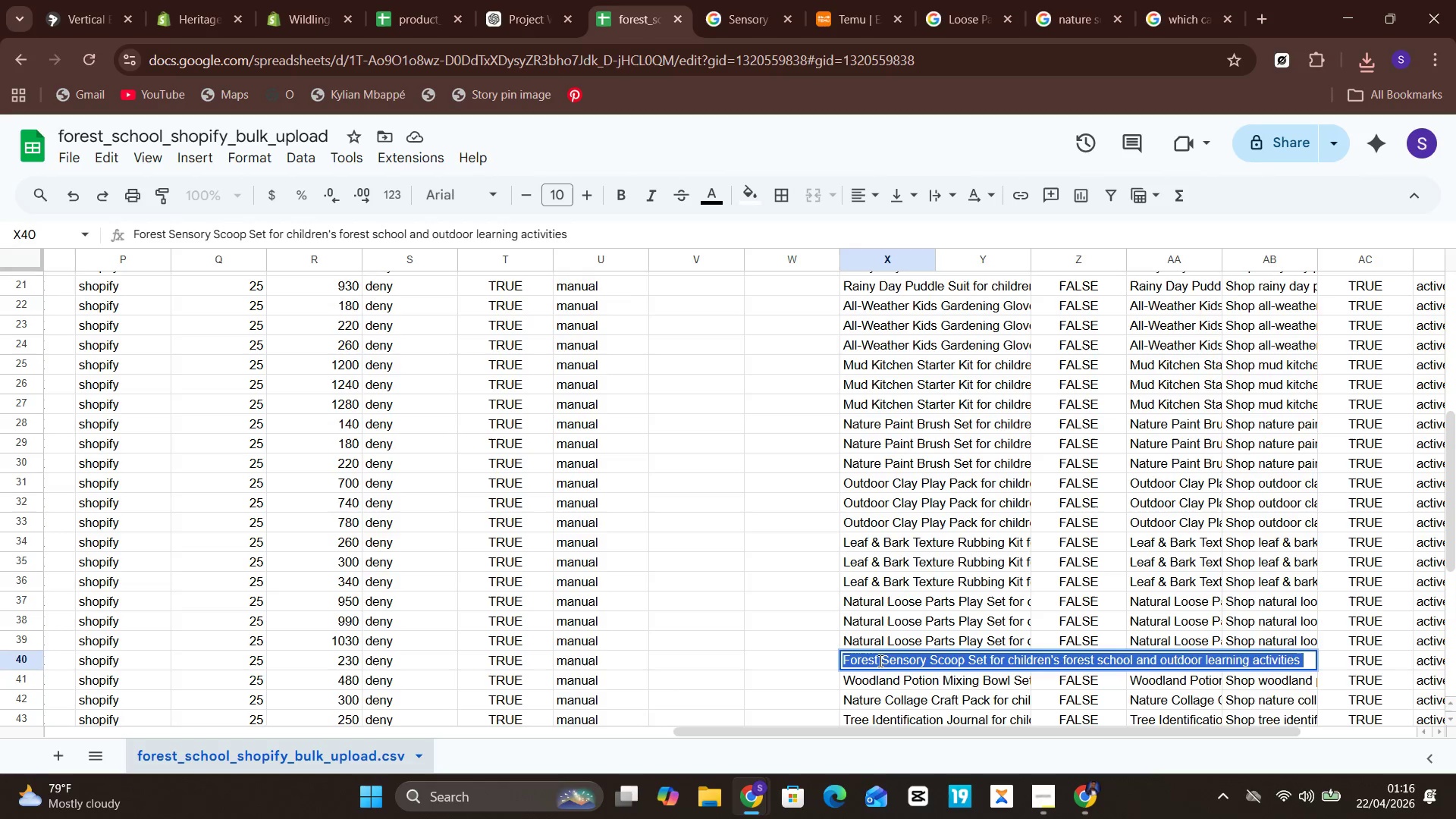 
hold_key(key=C, duration=0.38)
 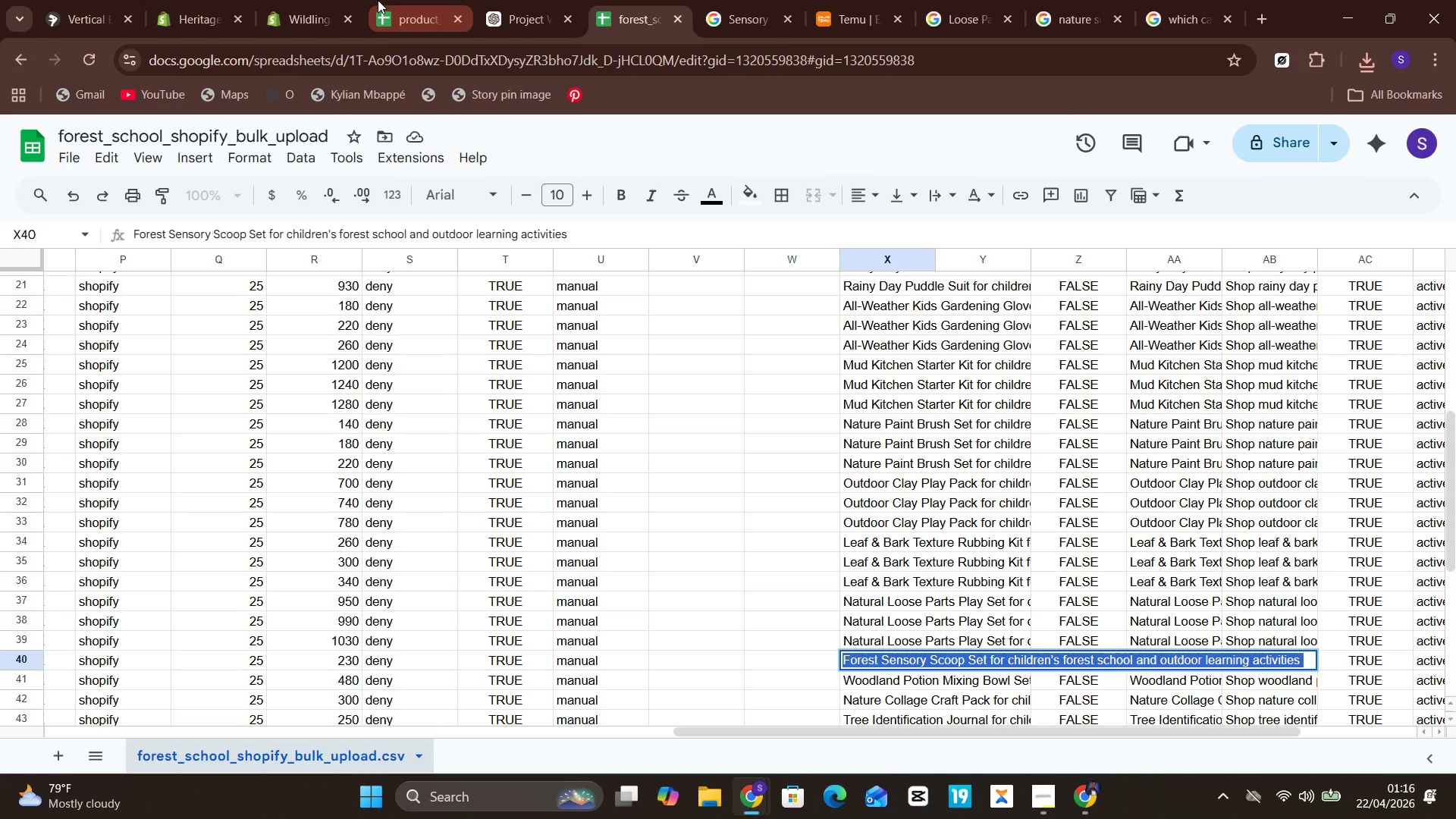 
left_click([410, 0])
 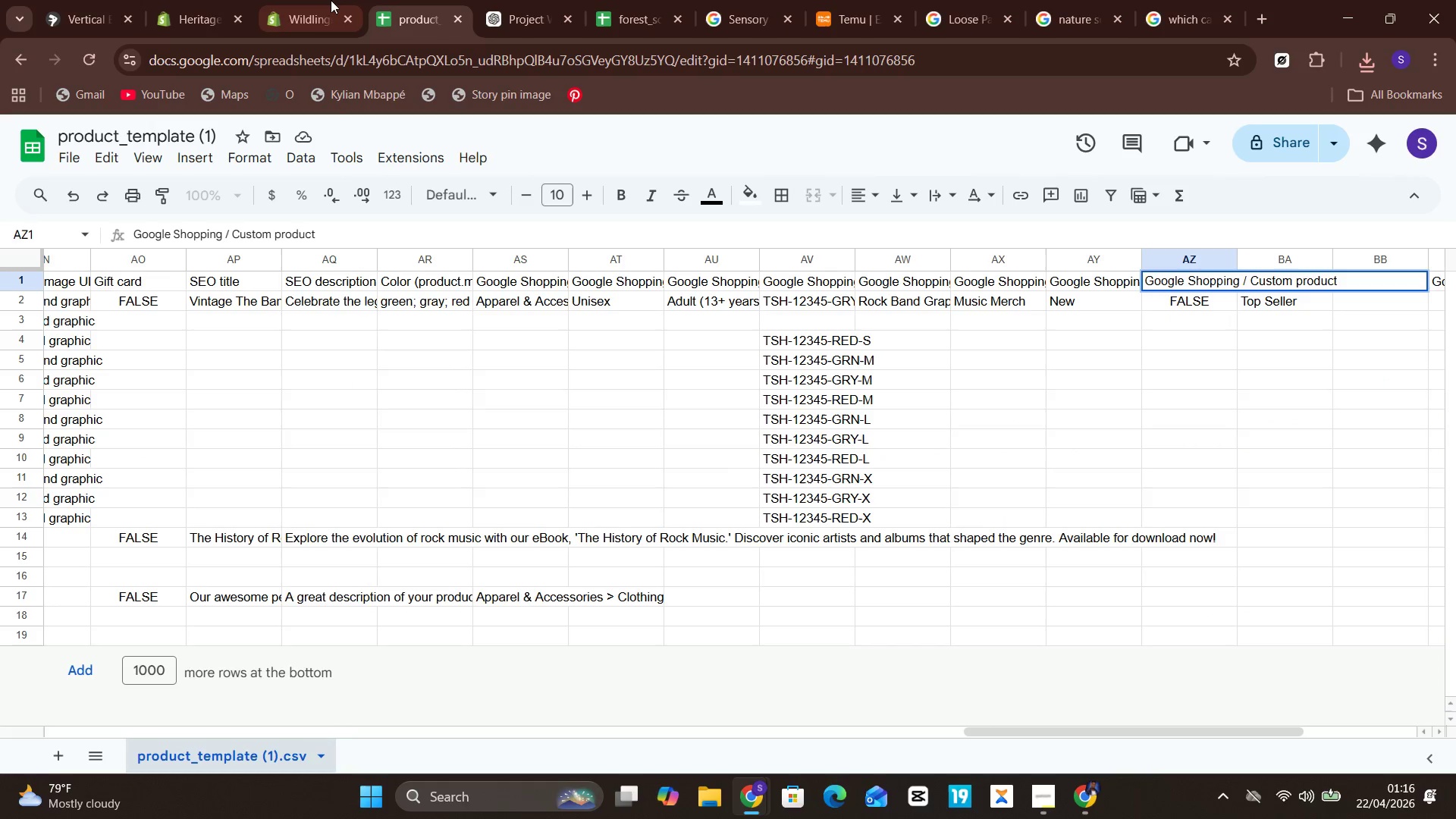 
left_click([328, 0])
 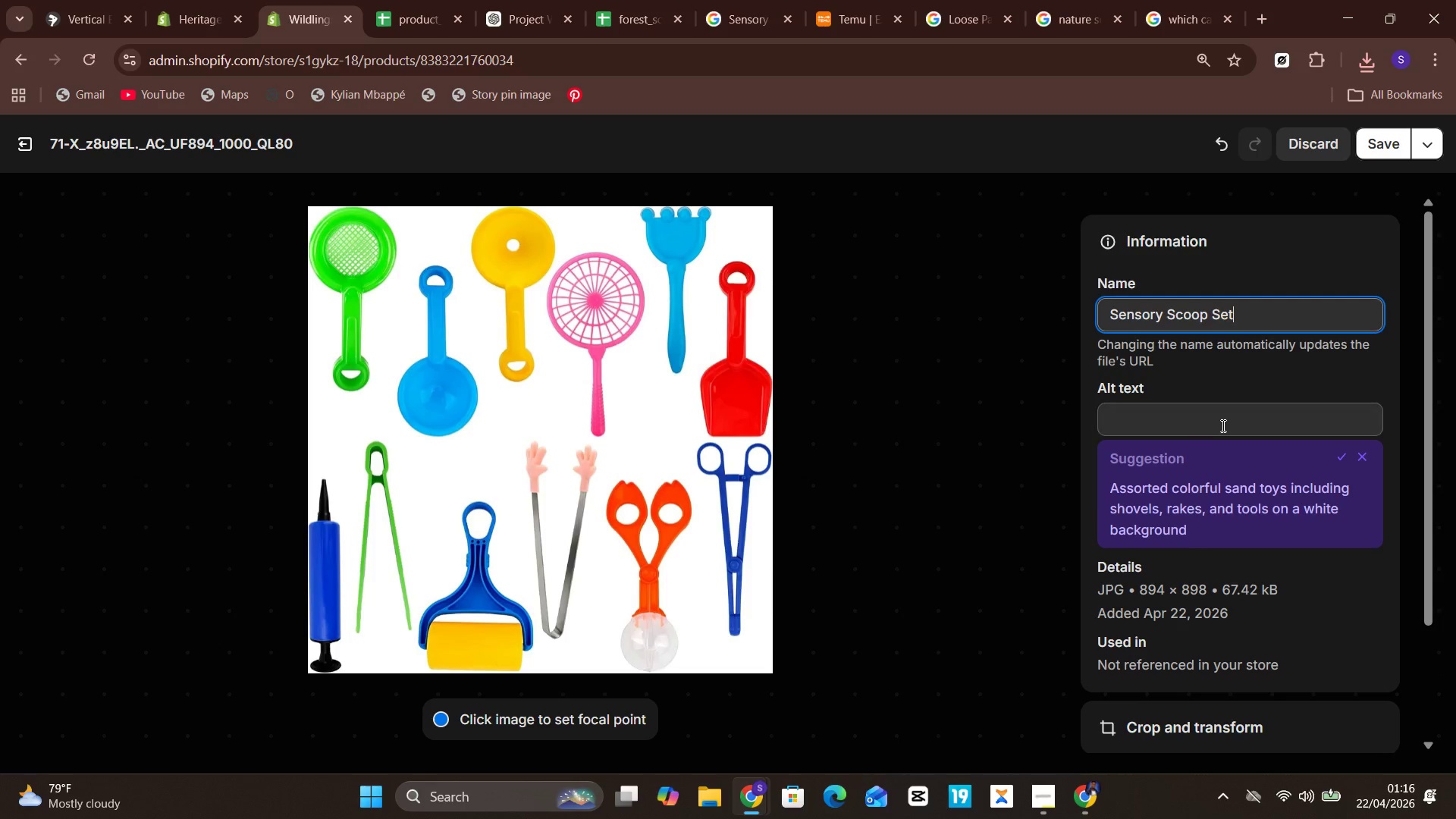 
left_click([1224, 423])
 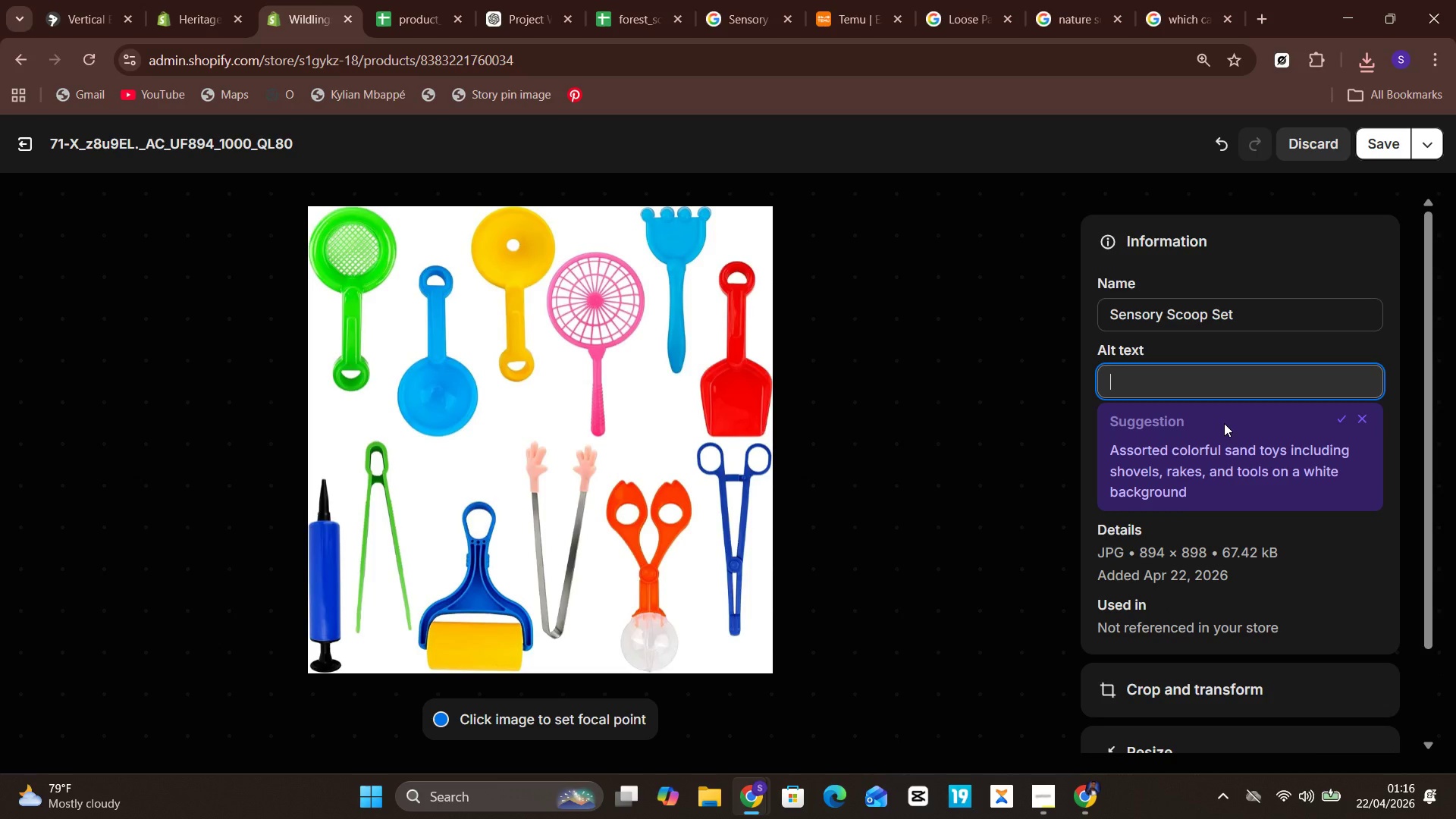 
key(Control+V)
 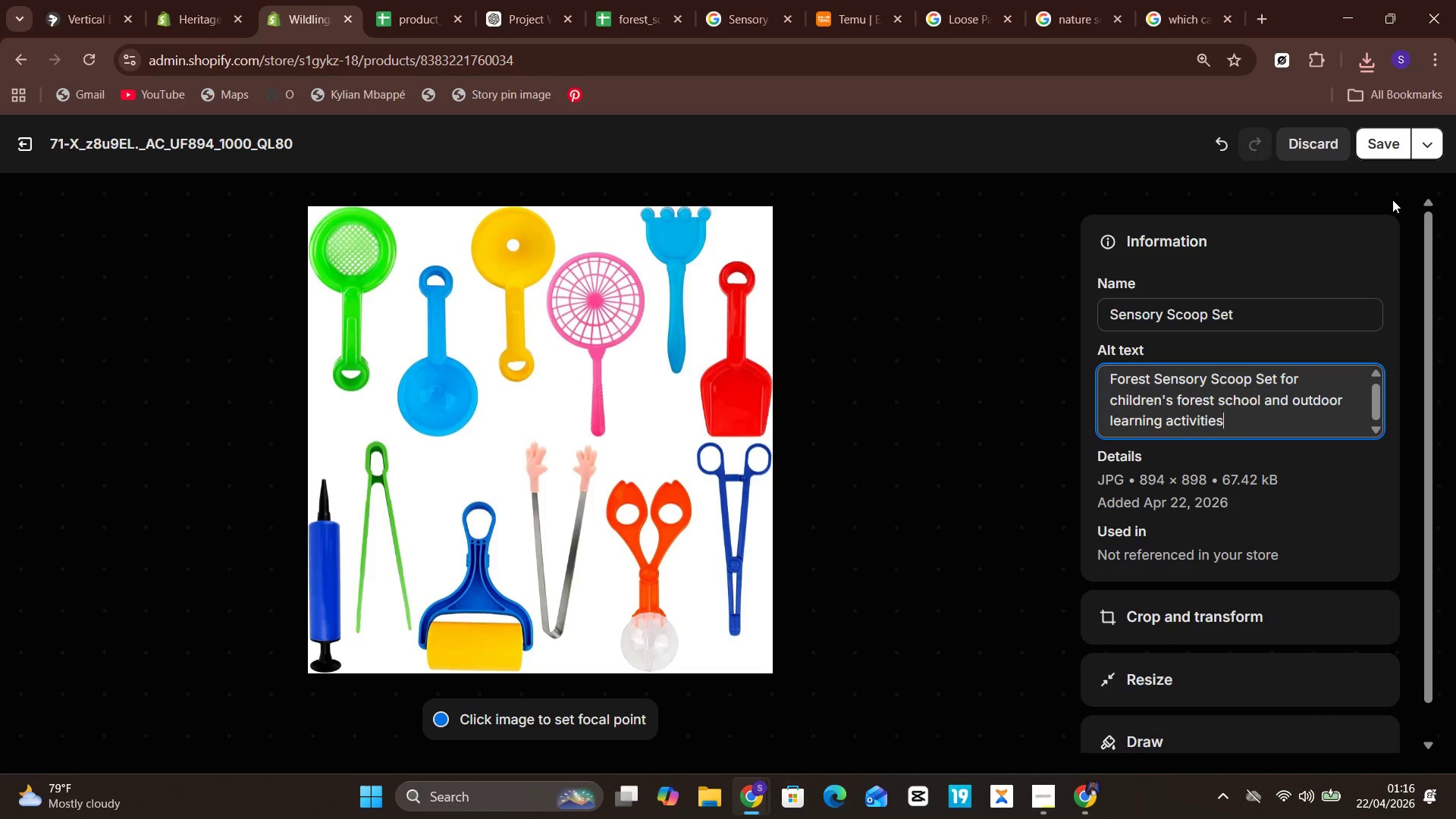 
left_click([1376, 145])
 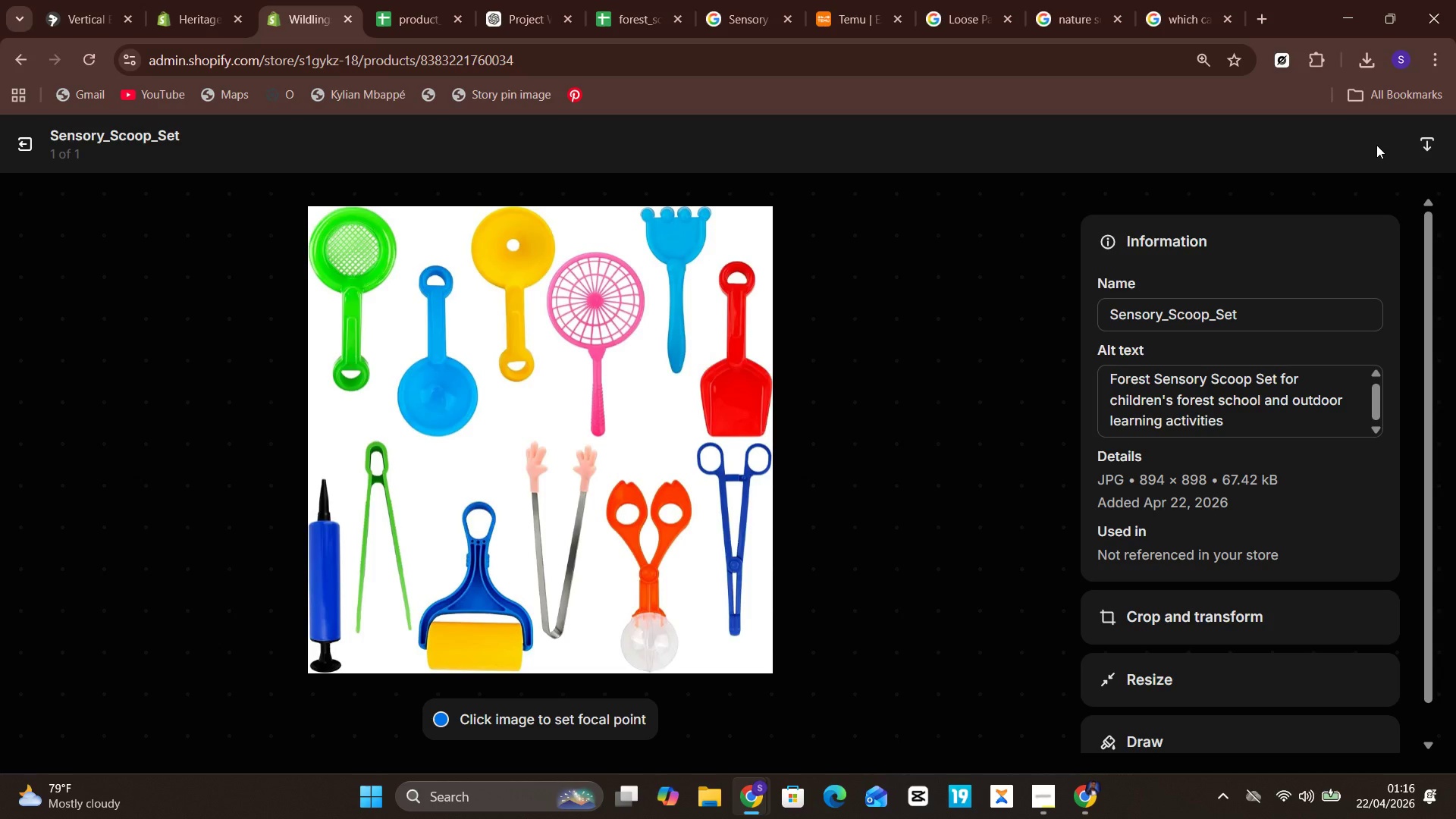 
wait(15.16)
 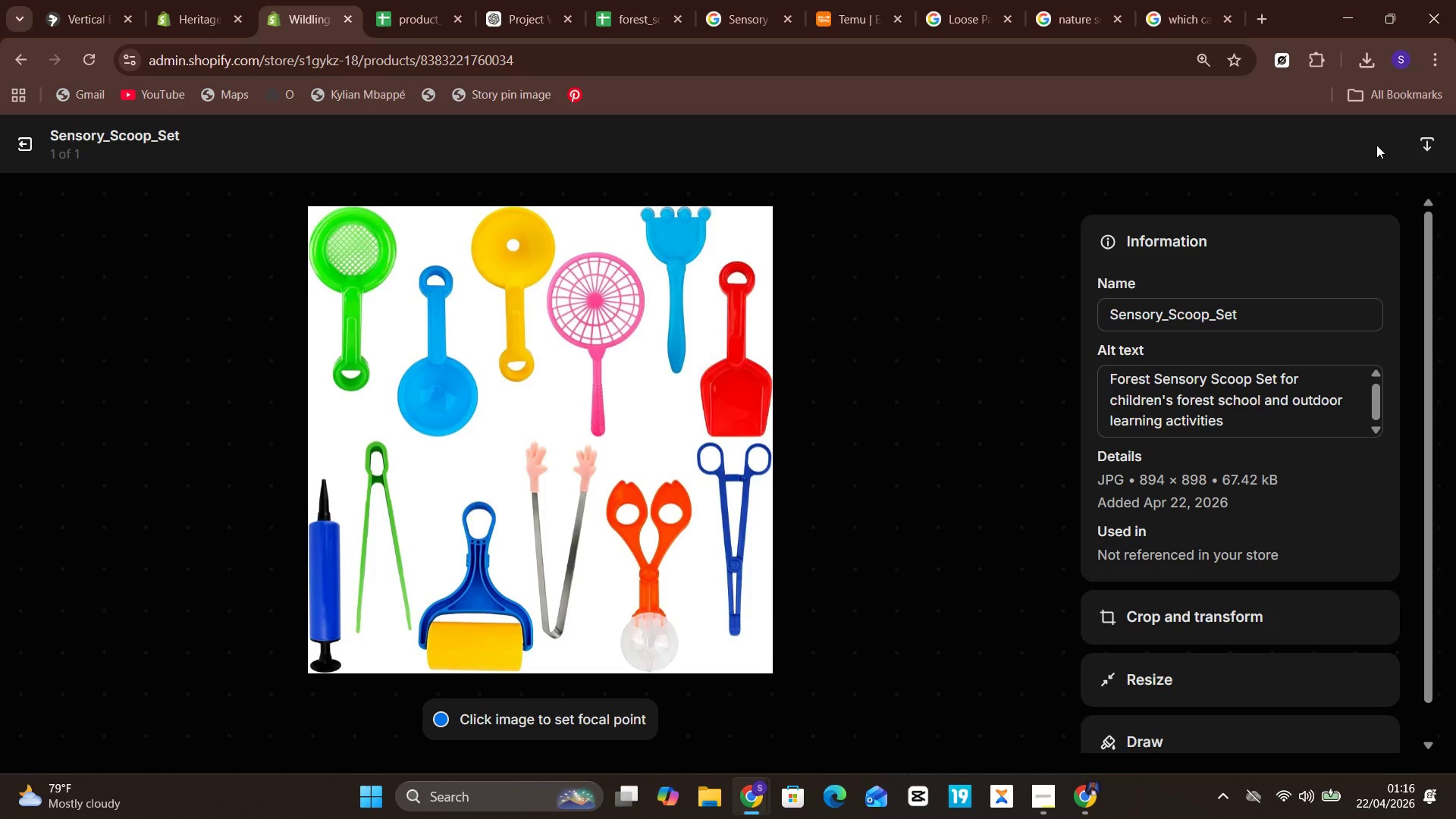 
left_click([1159, 283])
 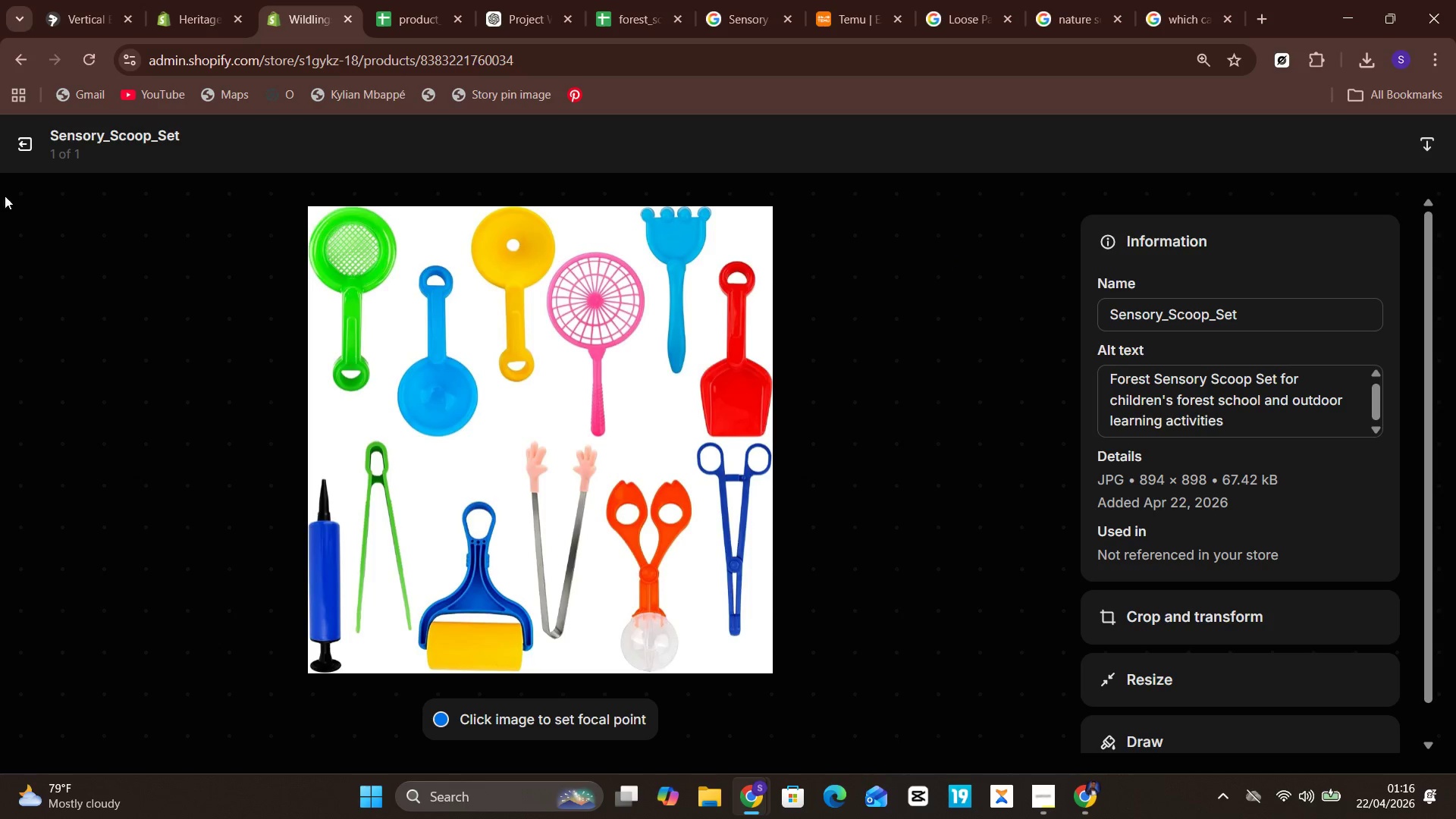 
left_click([22, 155])
 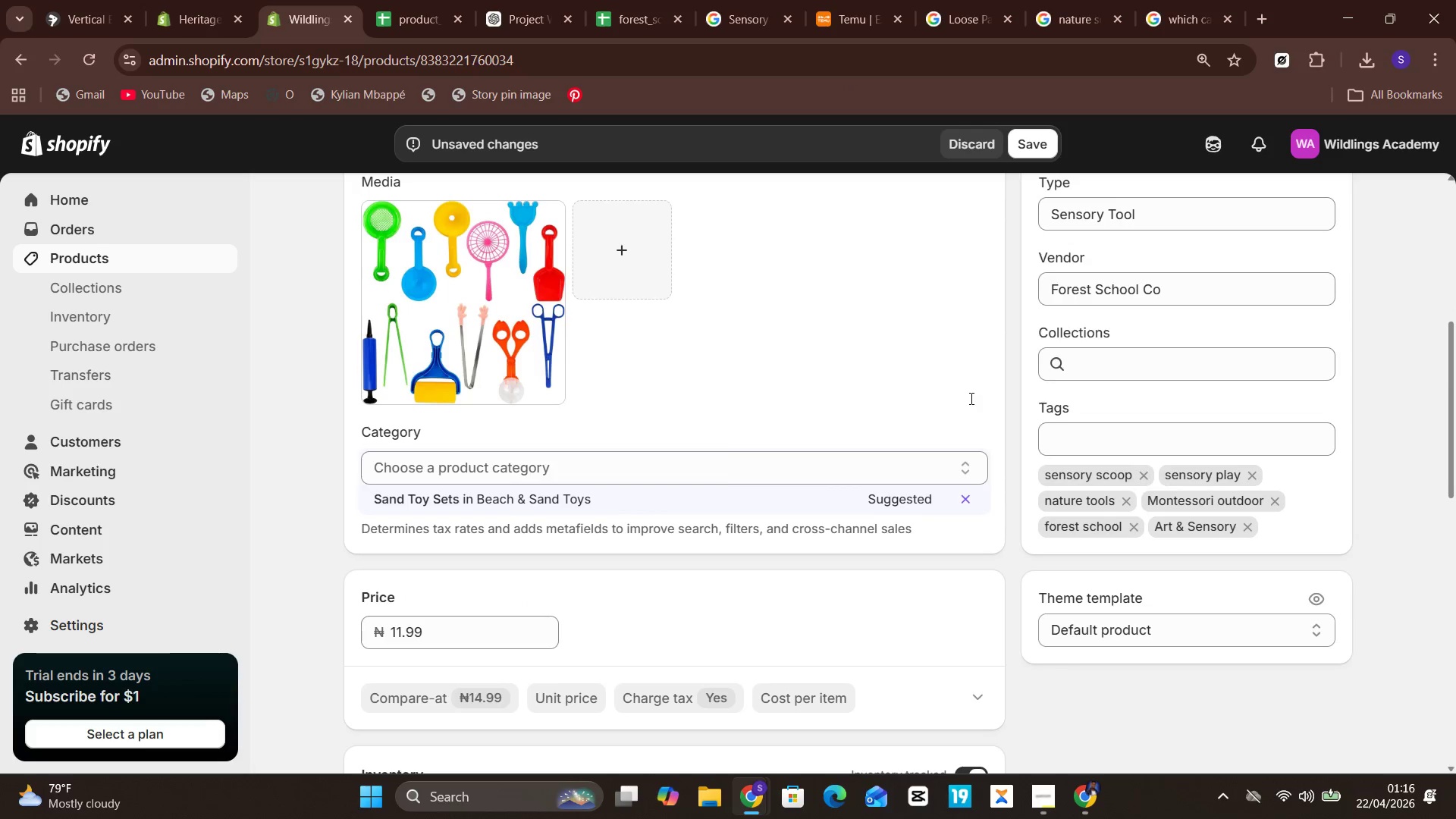 
wait(6.67)
 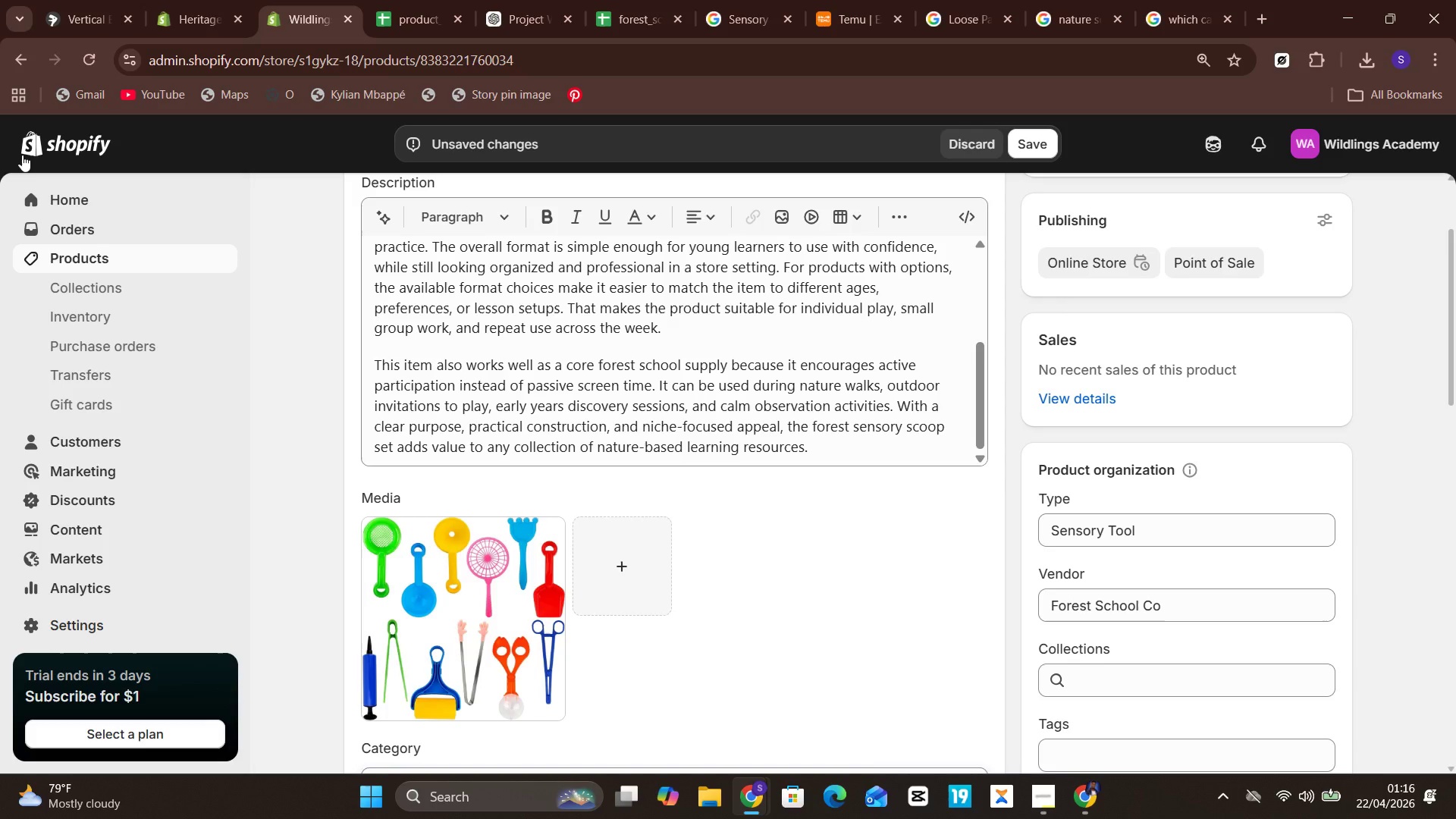 
left_click([724, 500])
 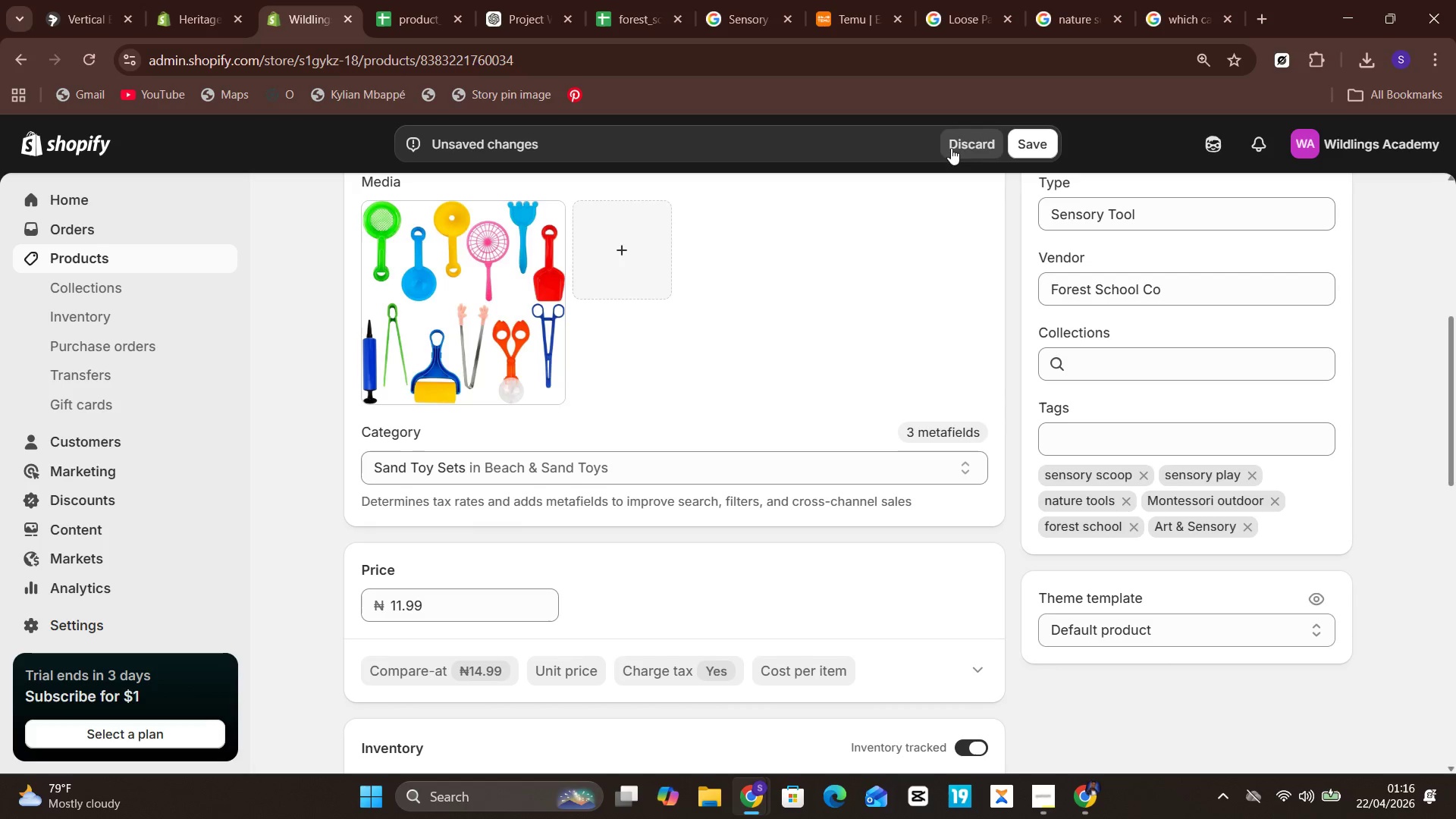 
left_click([1048, 139])
 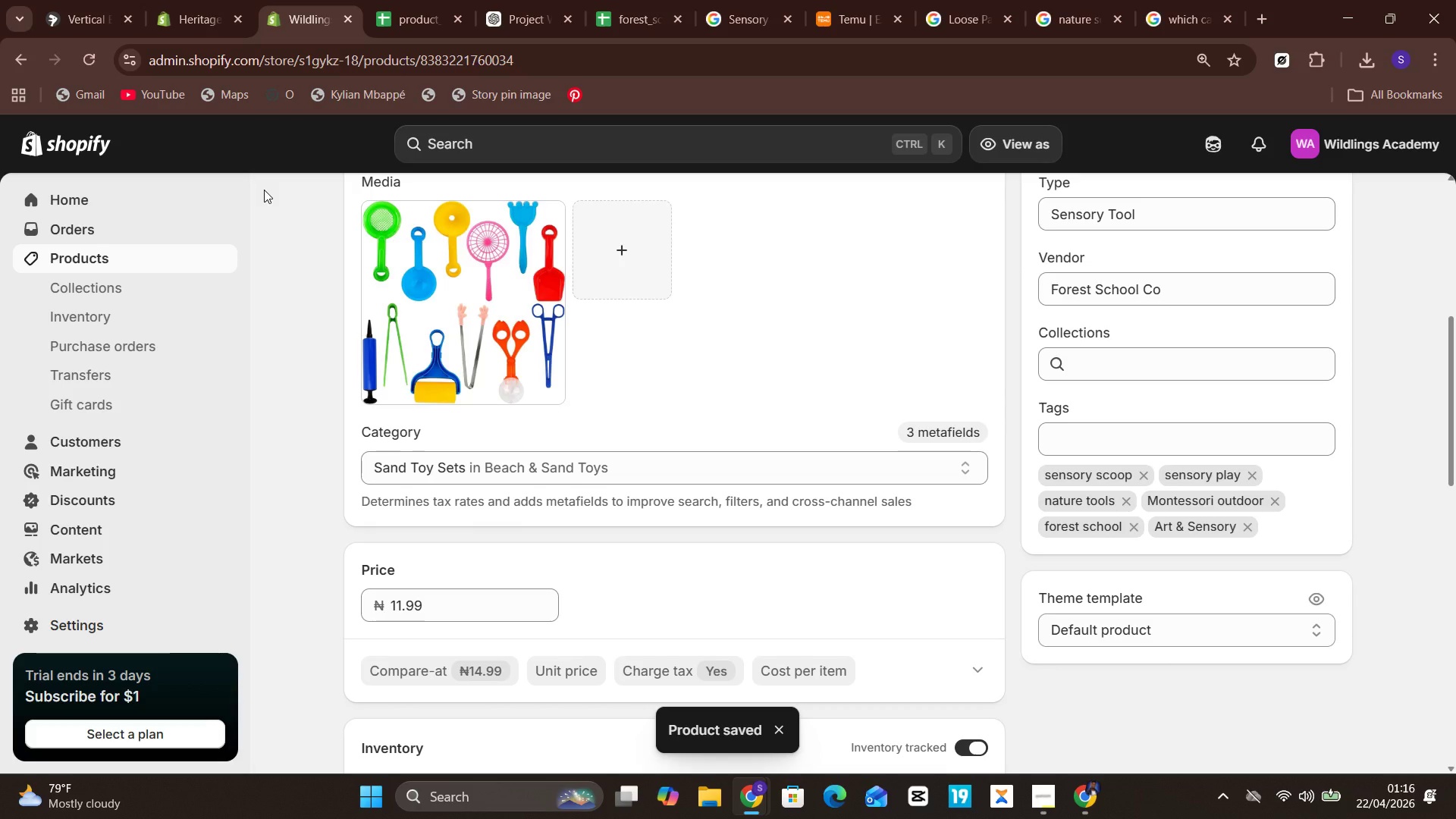 
wait(10.94)
 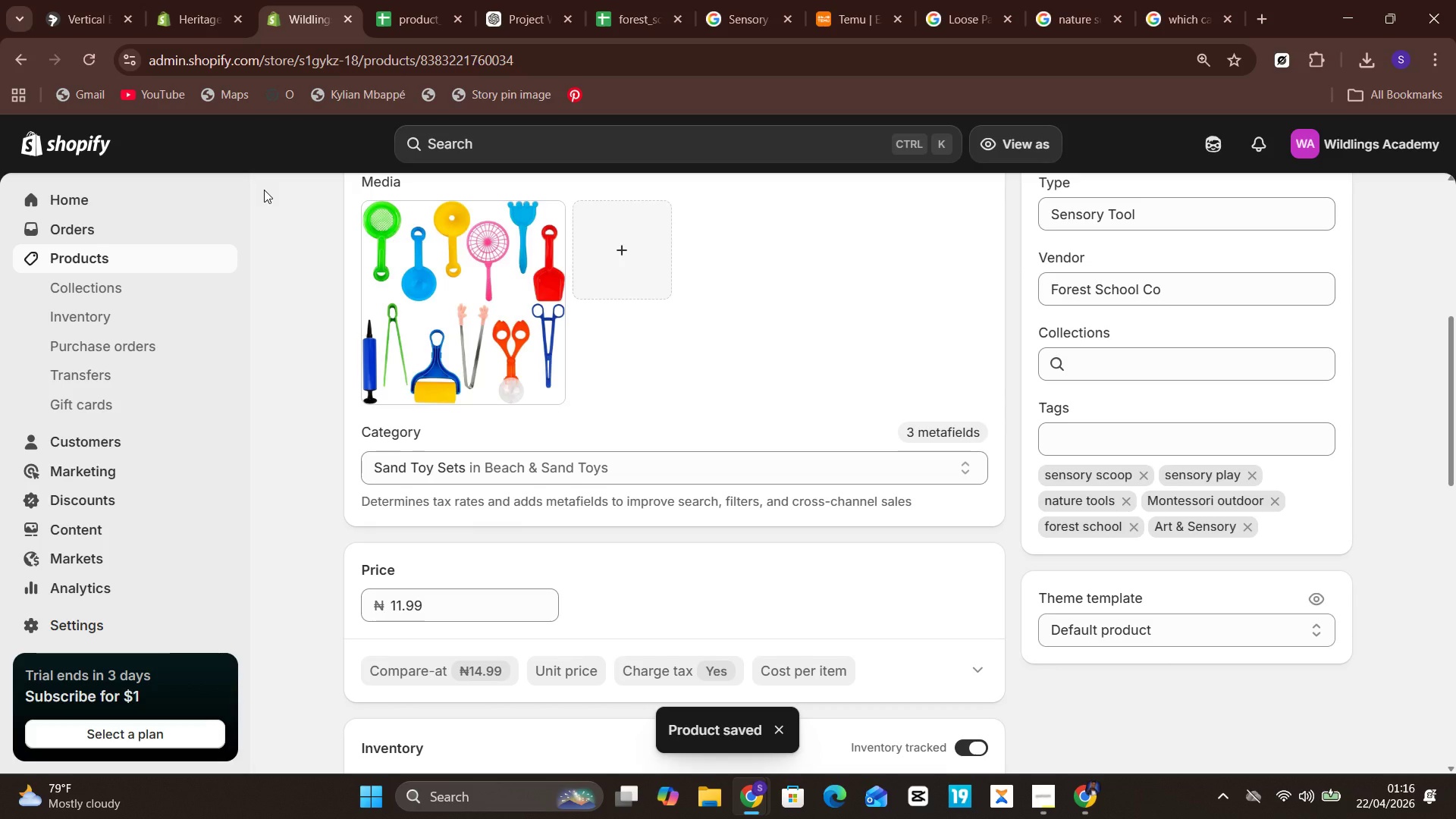 
left_click([136, 262])
 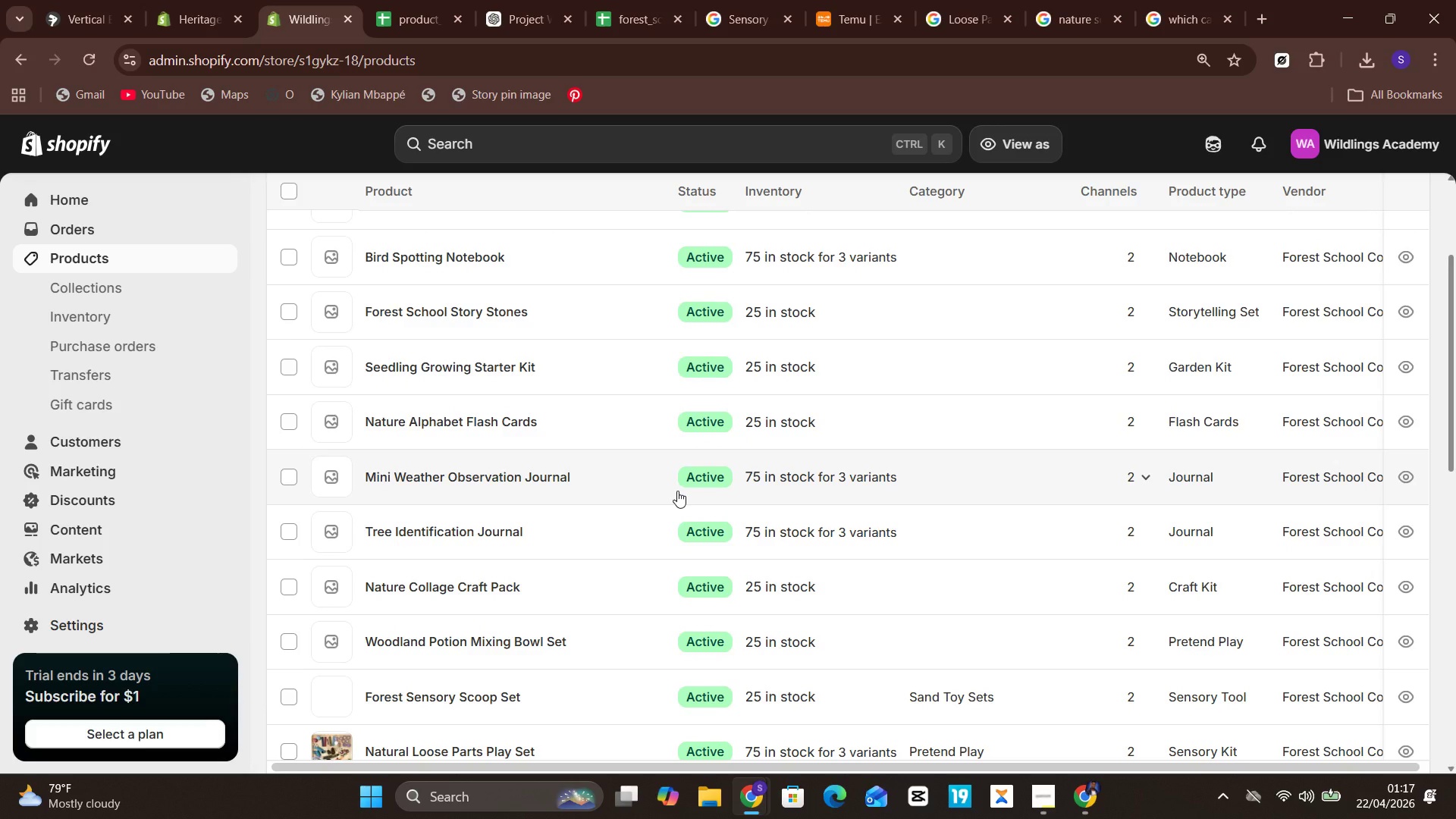 
wait(21.47)
 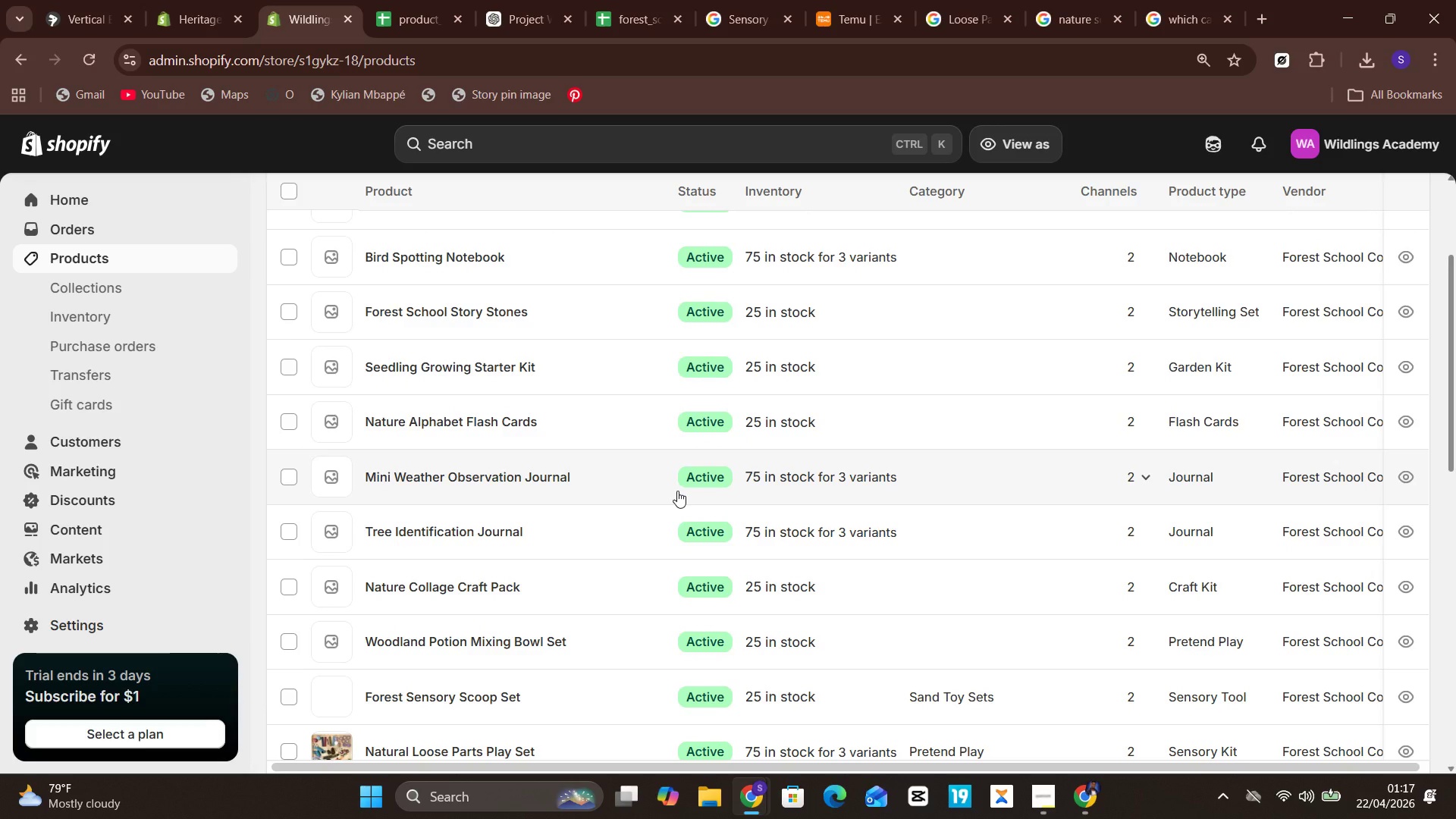 
left_click([101, 58])
 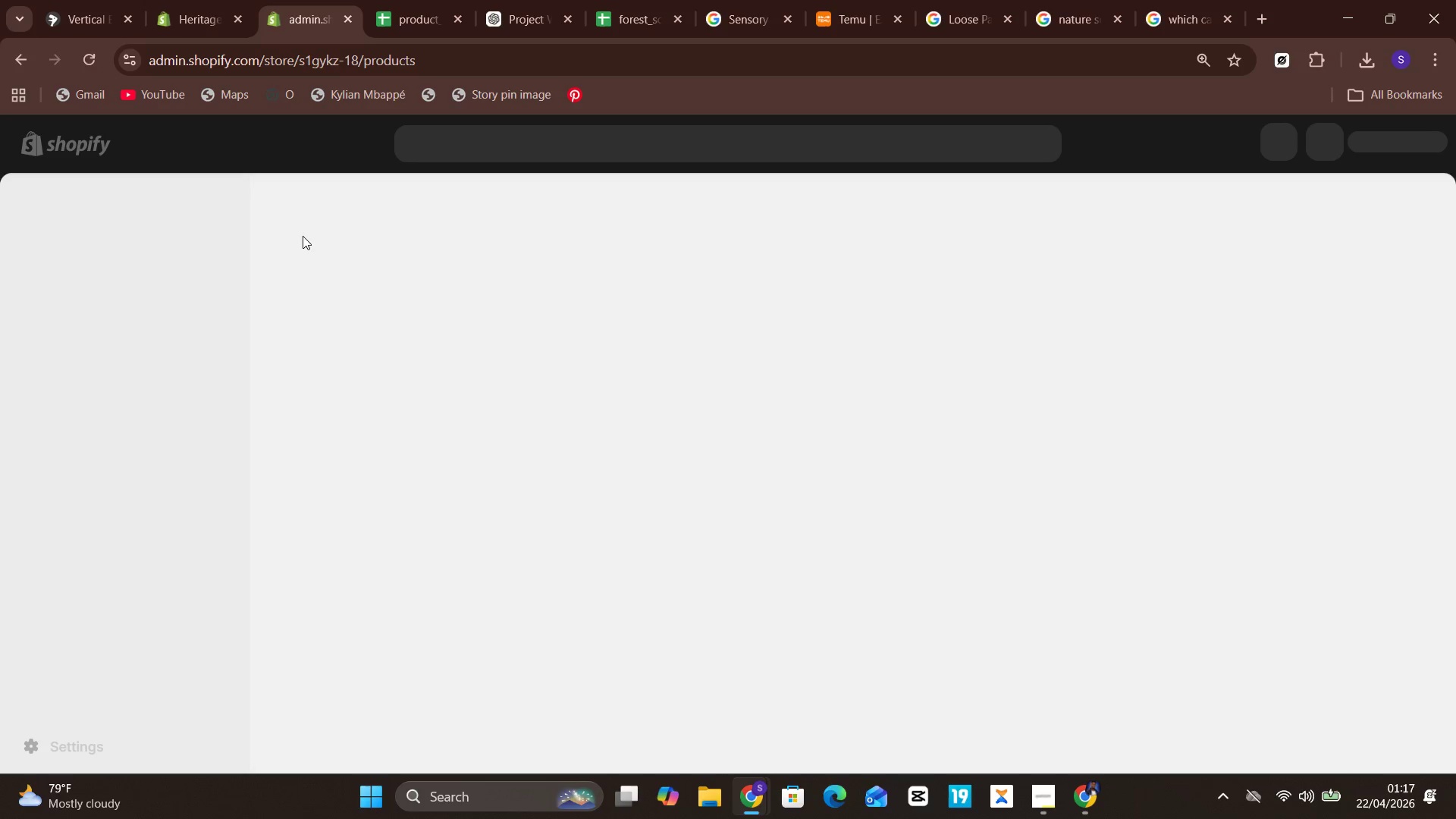 
wait(5.95)
 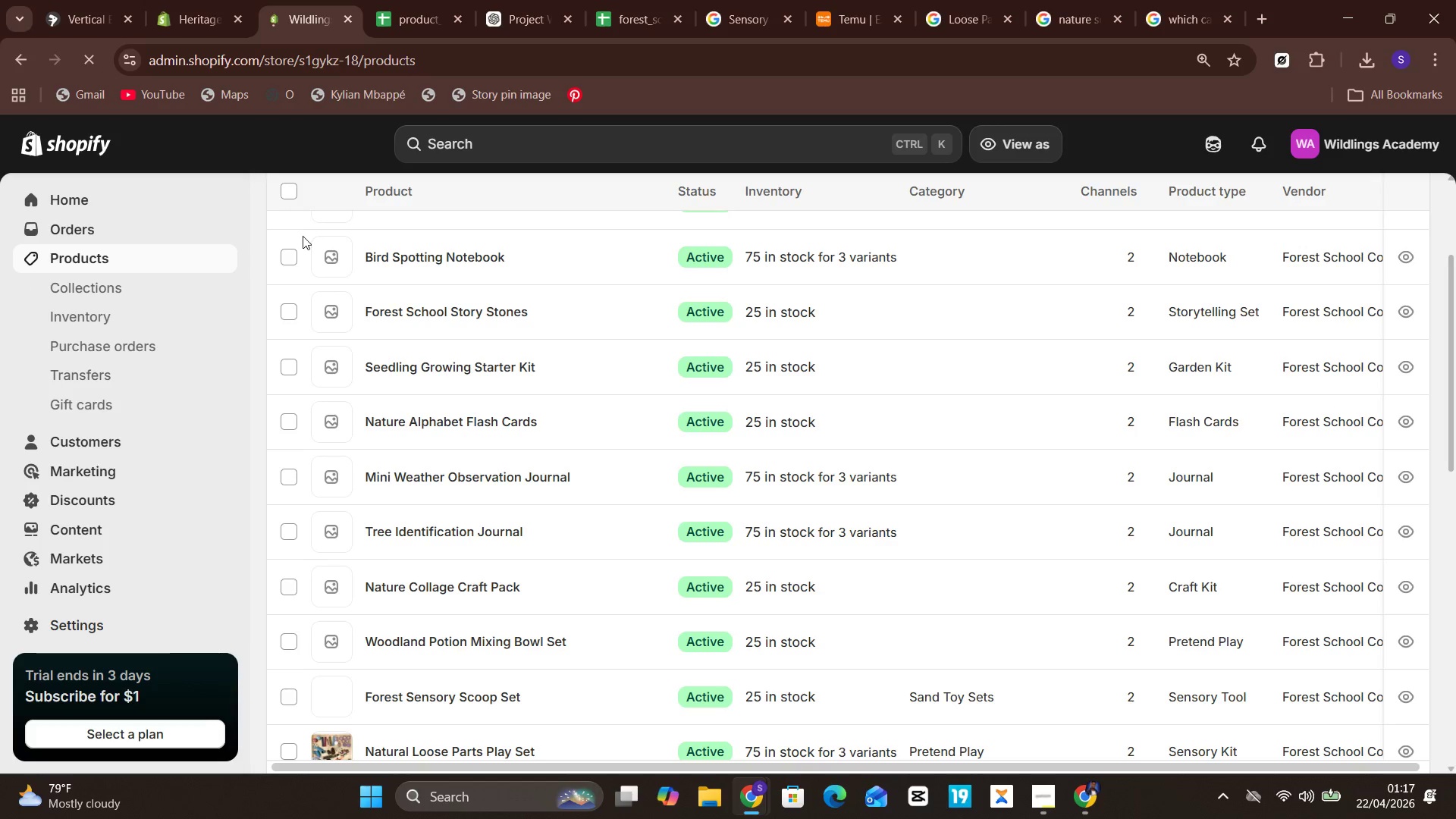 
mouse_move([519, 359])
 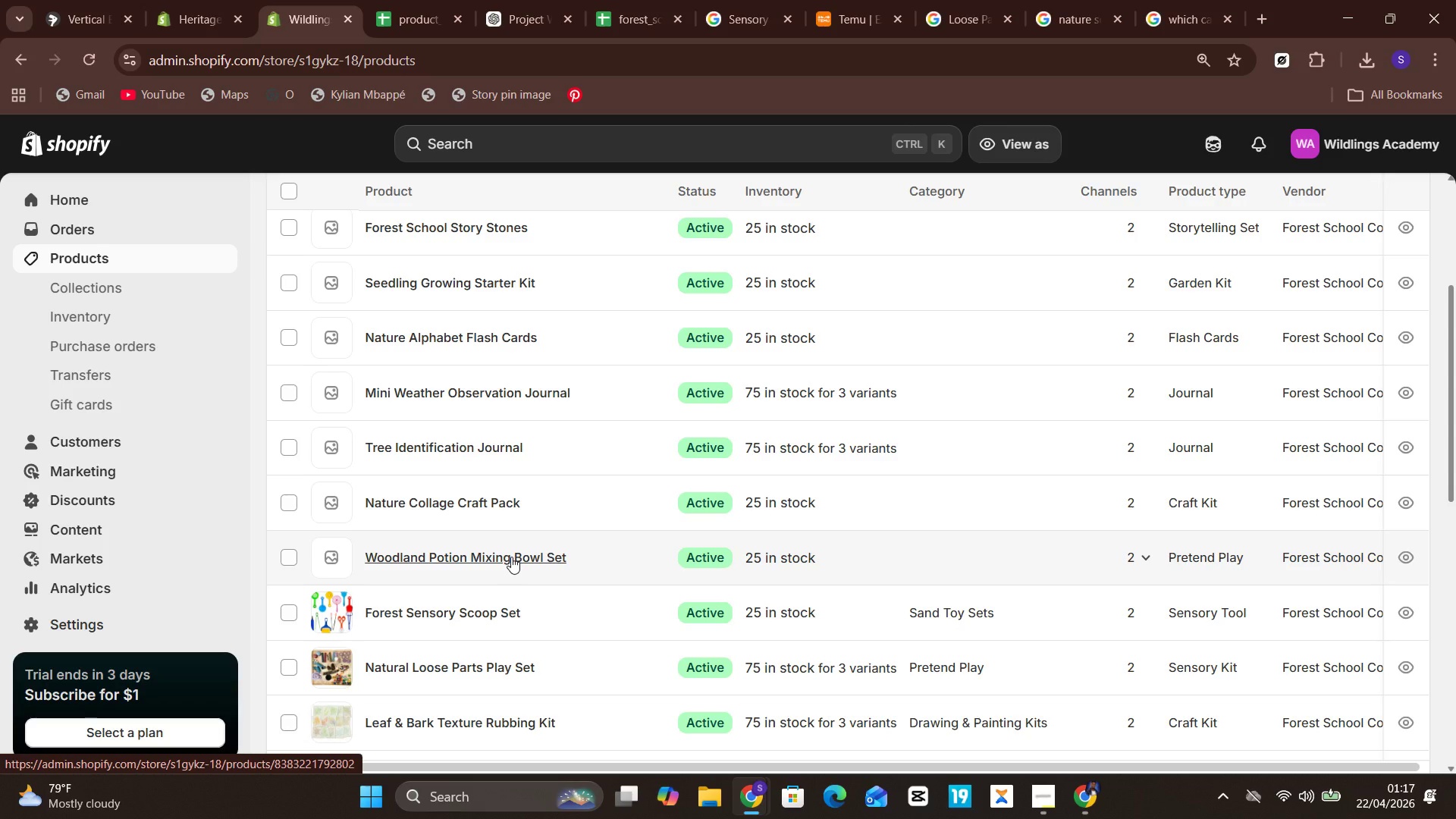 
wait(23.87)
 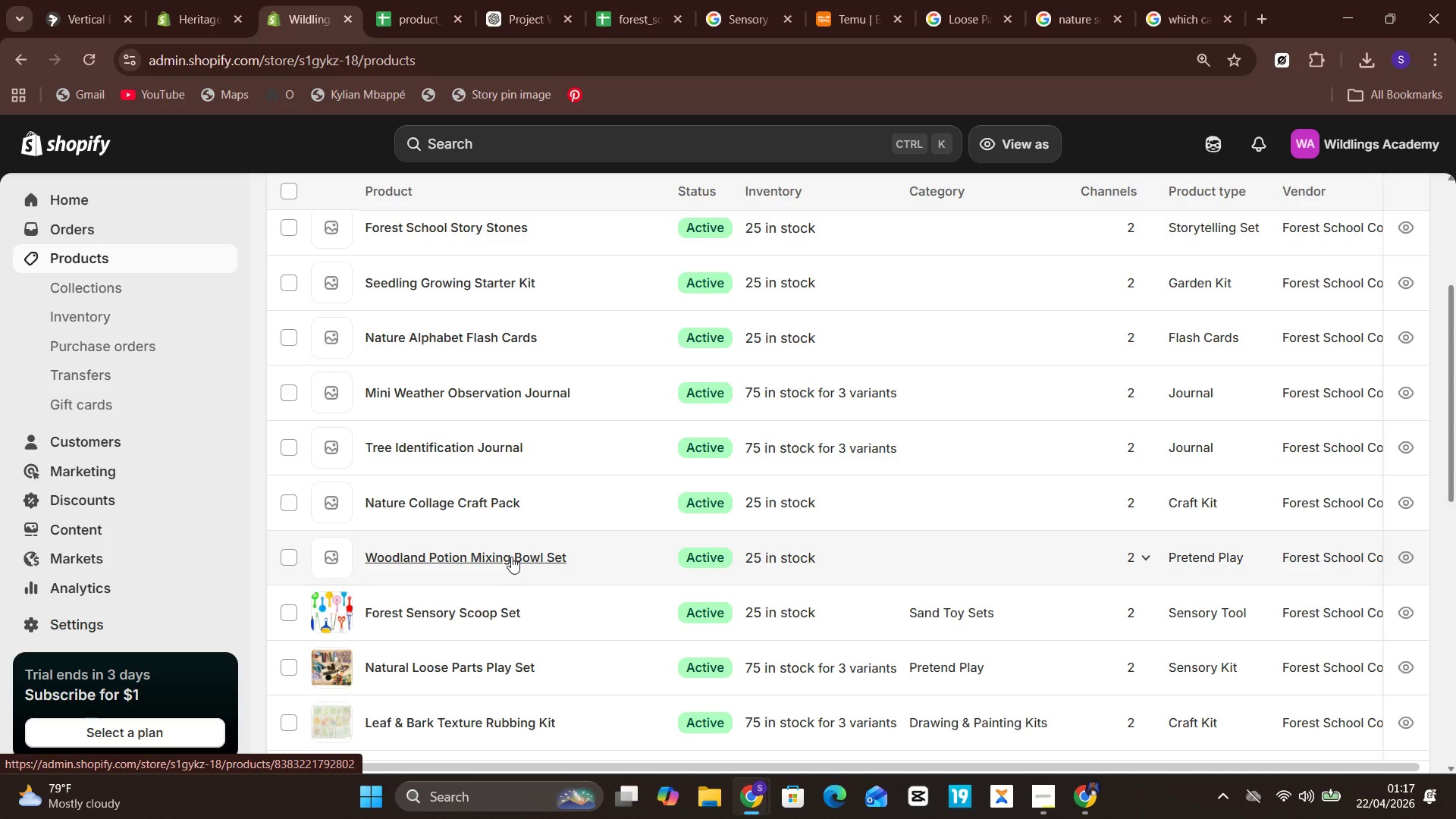 
left_click([455, 574])
 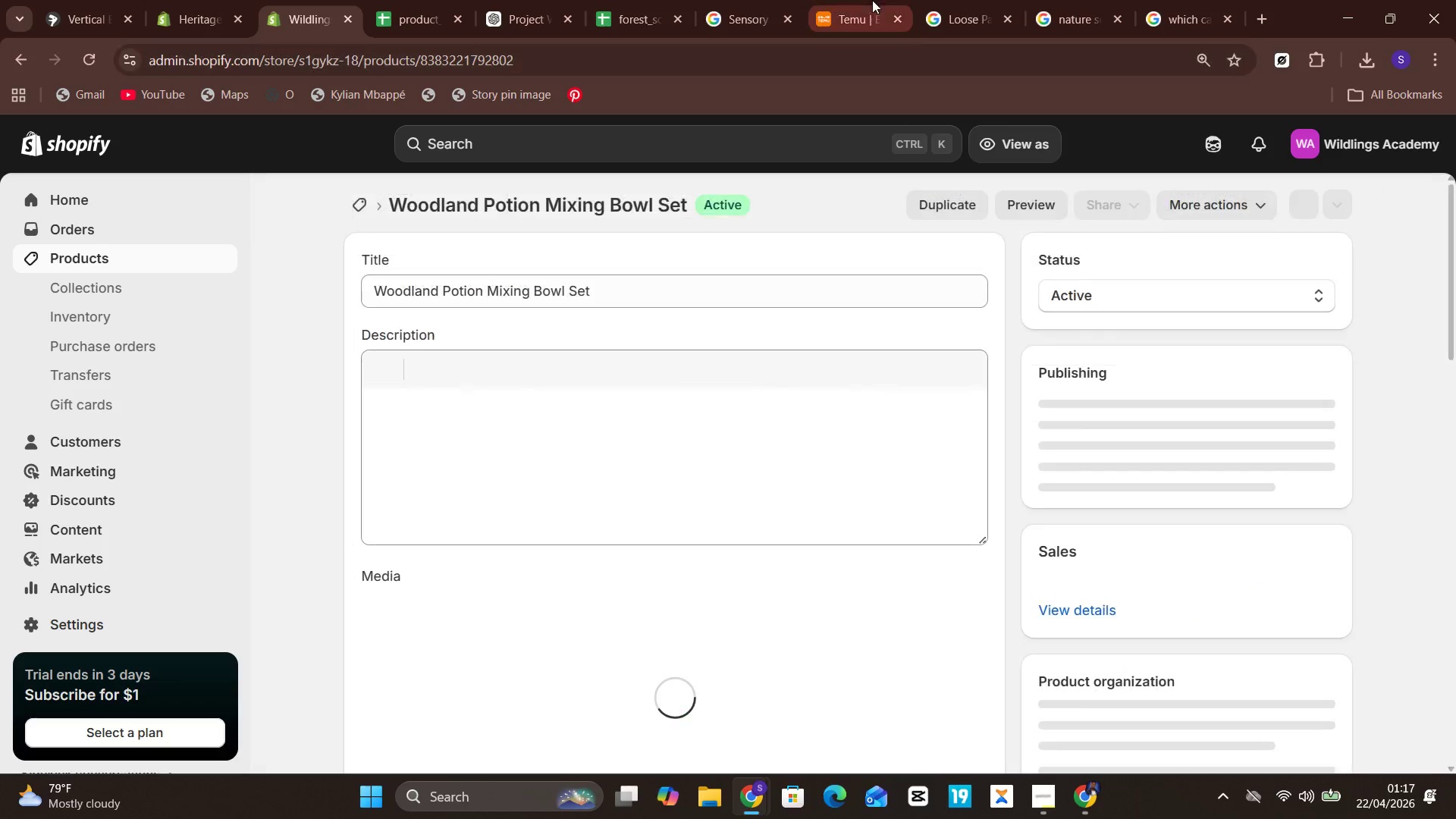 
left_click([758, 10])
 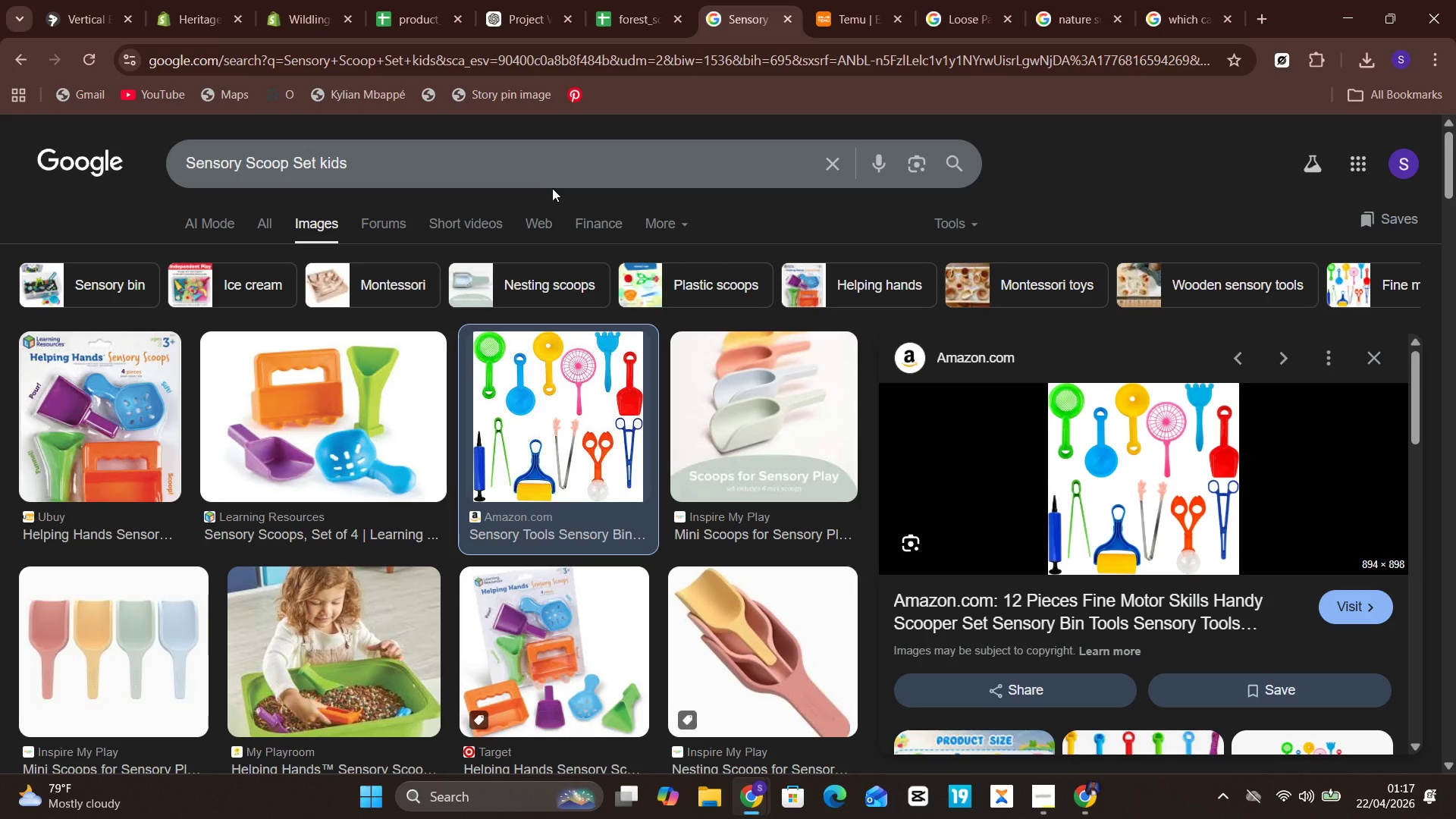 
left_click([552, 188])
 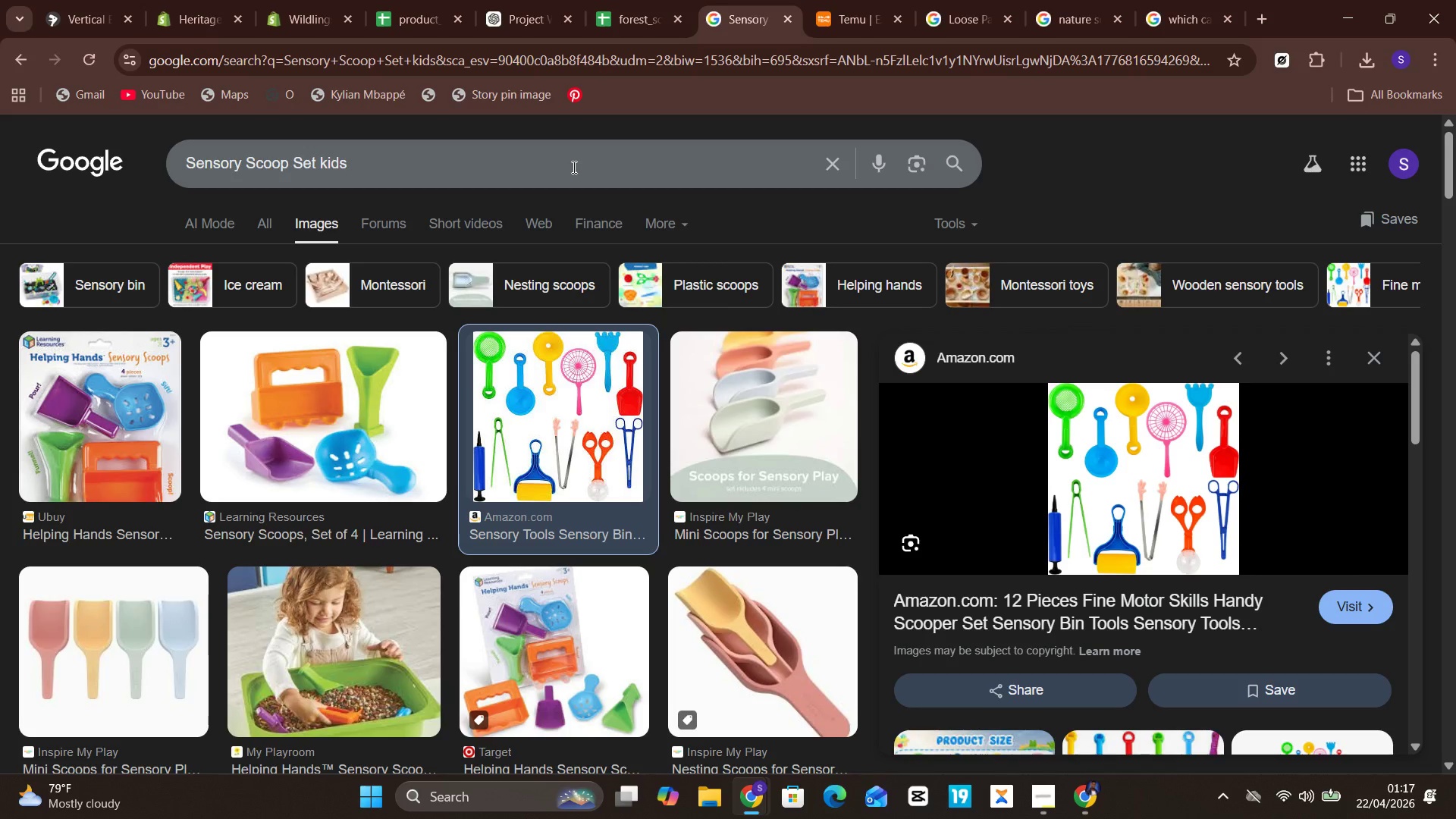 
left_click([573, 167])
 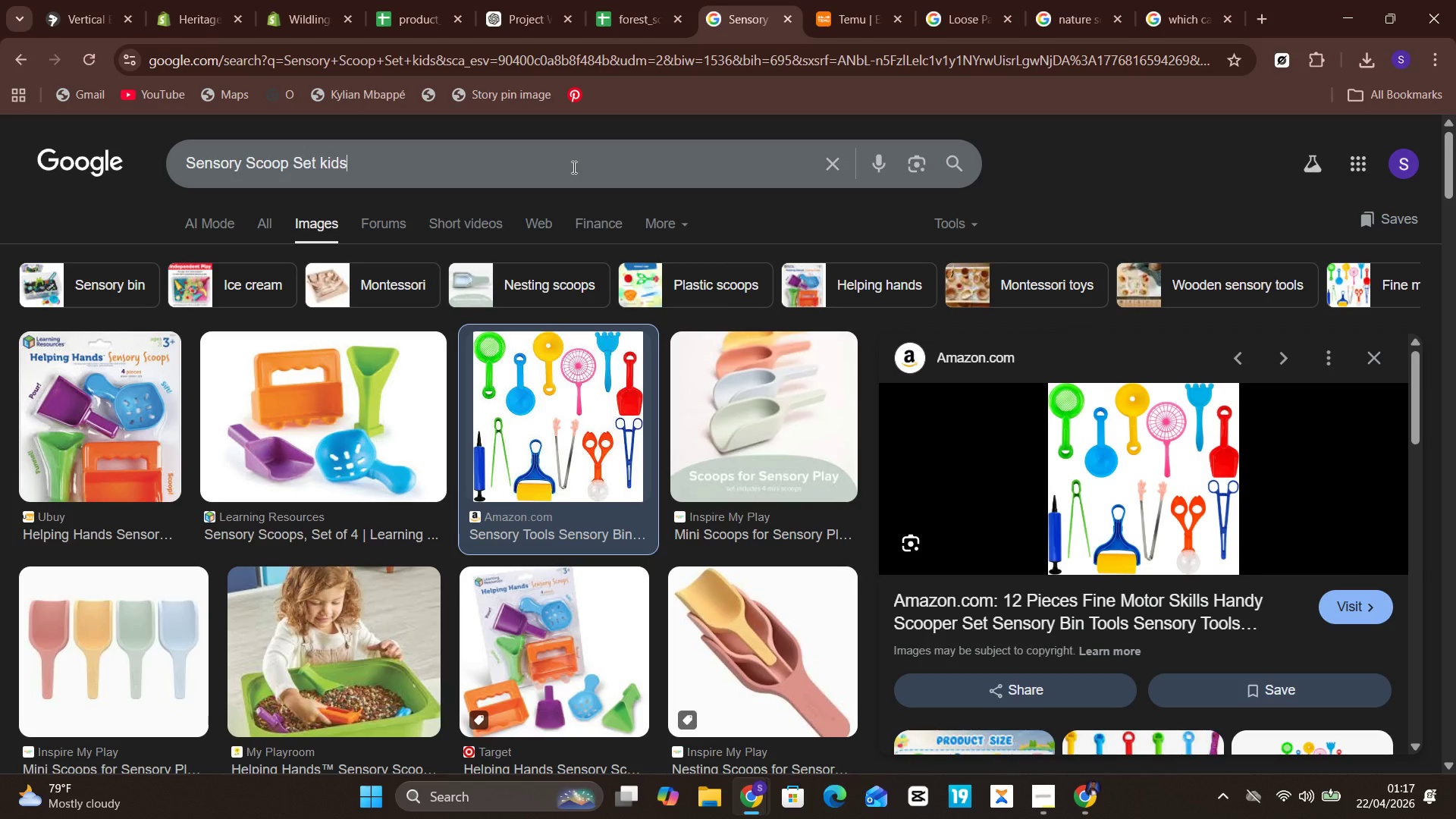 
key(Control+A)
 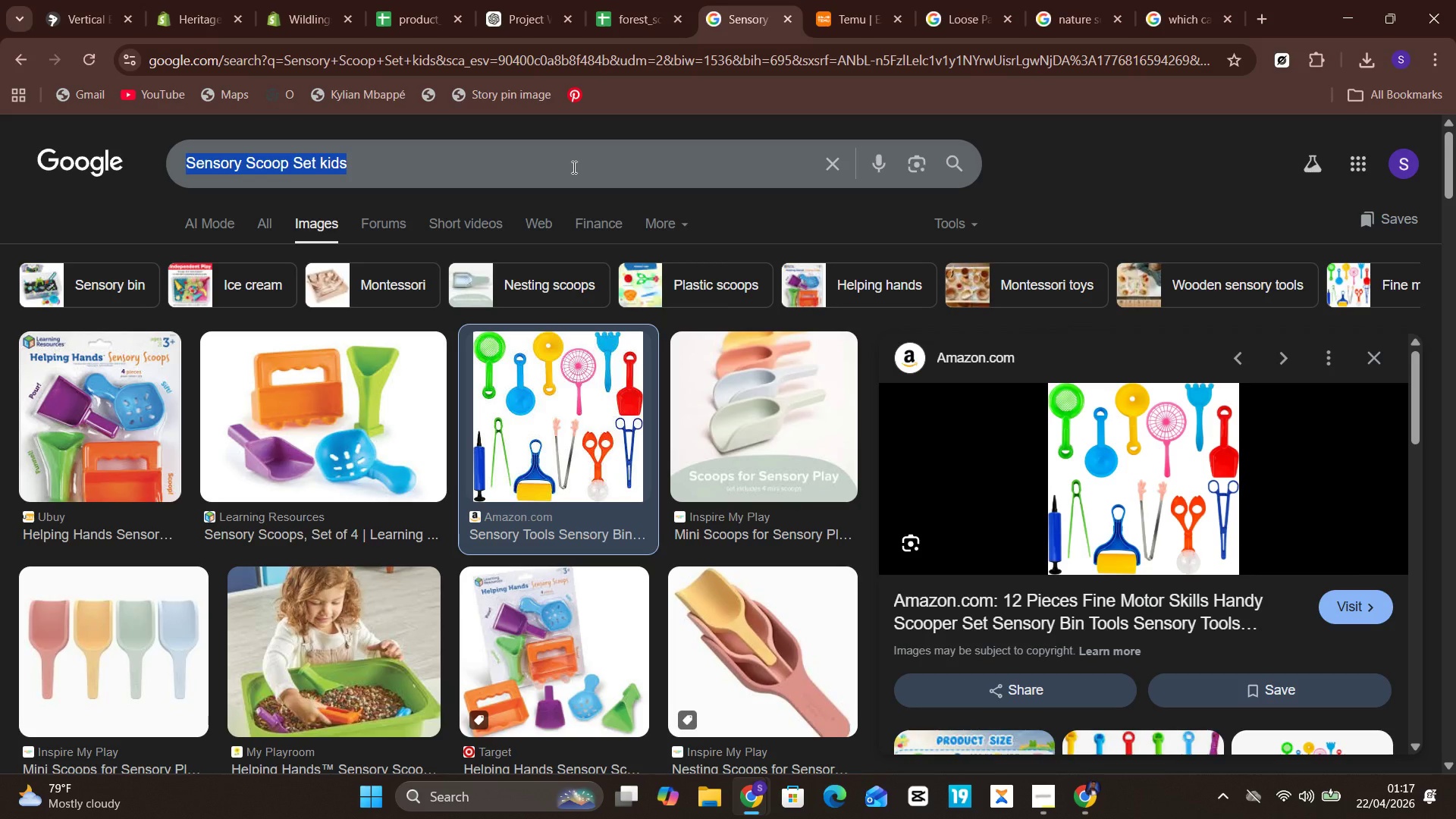 
type(pretend potion play set)
 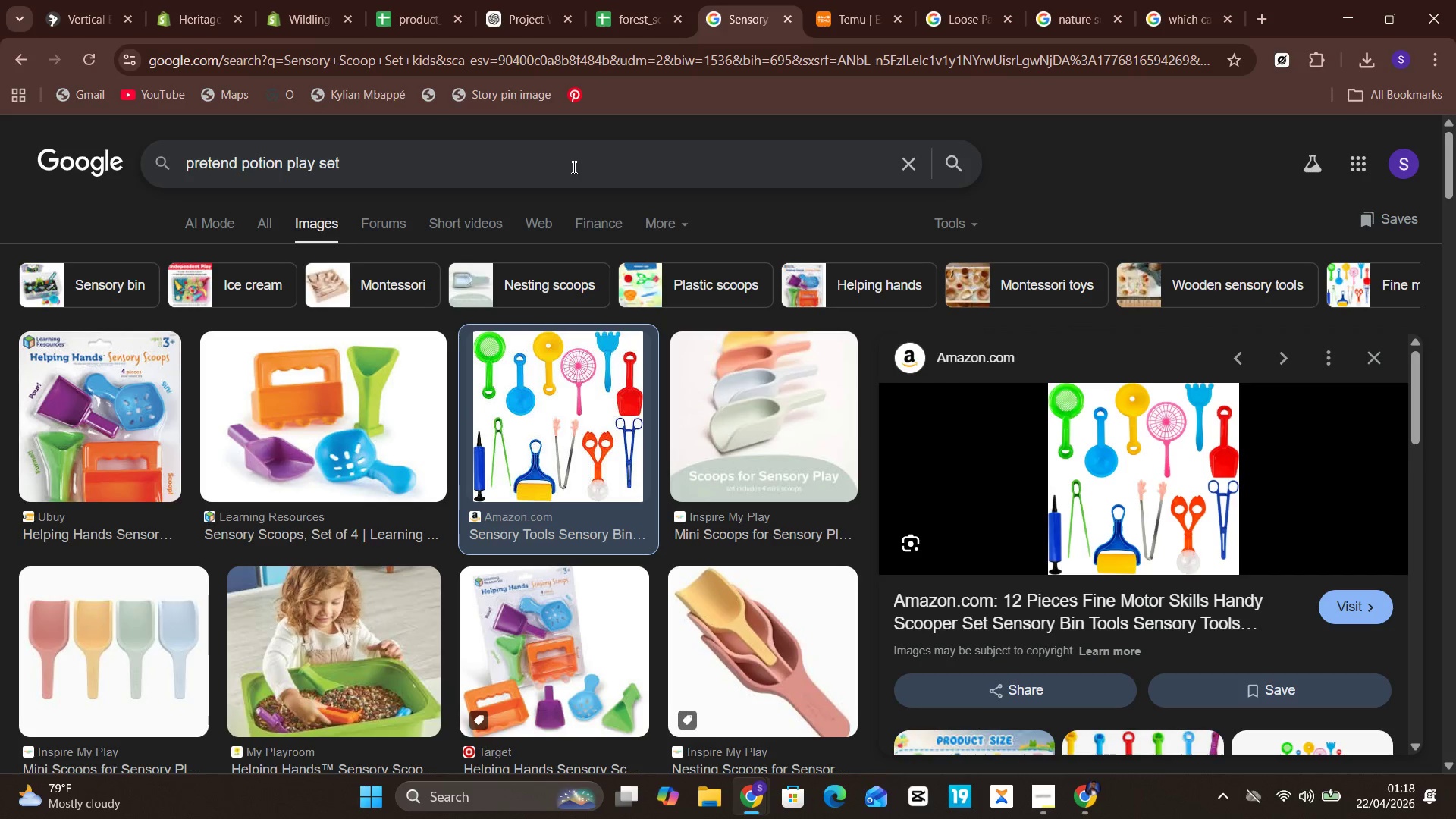 
key(Enter)
 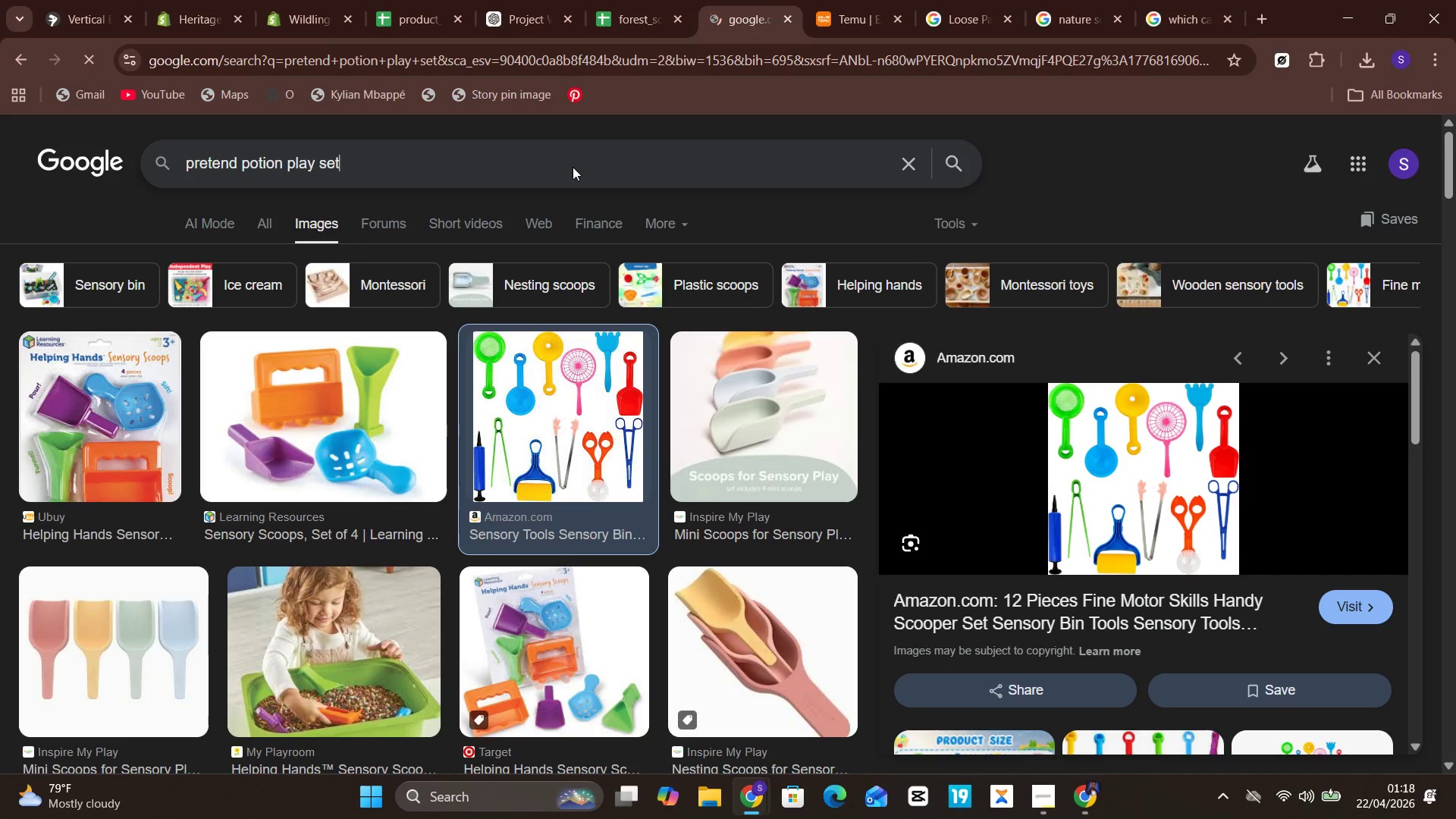 
key(Control+A)
 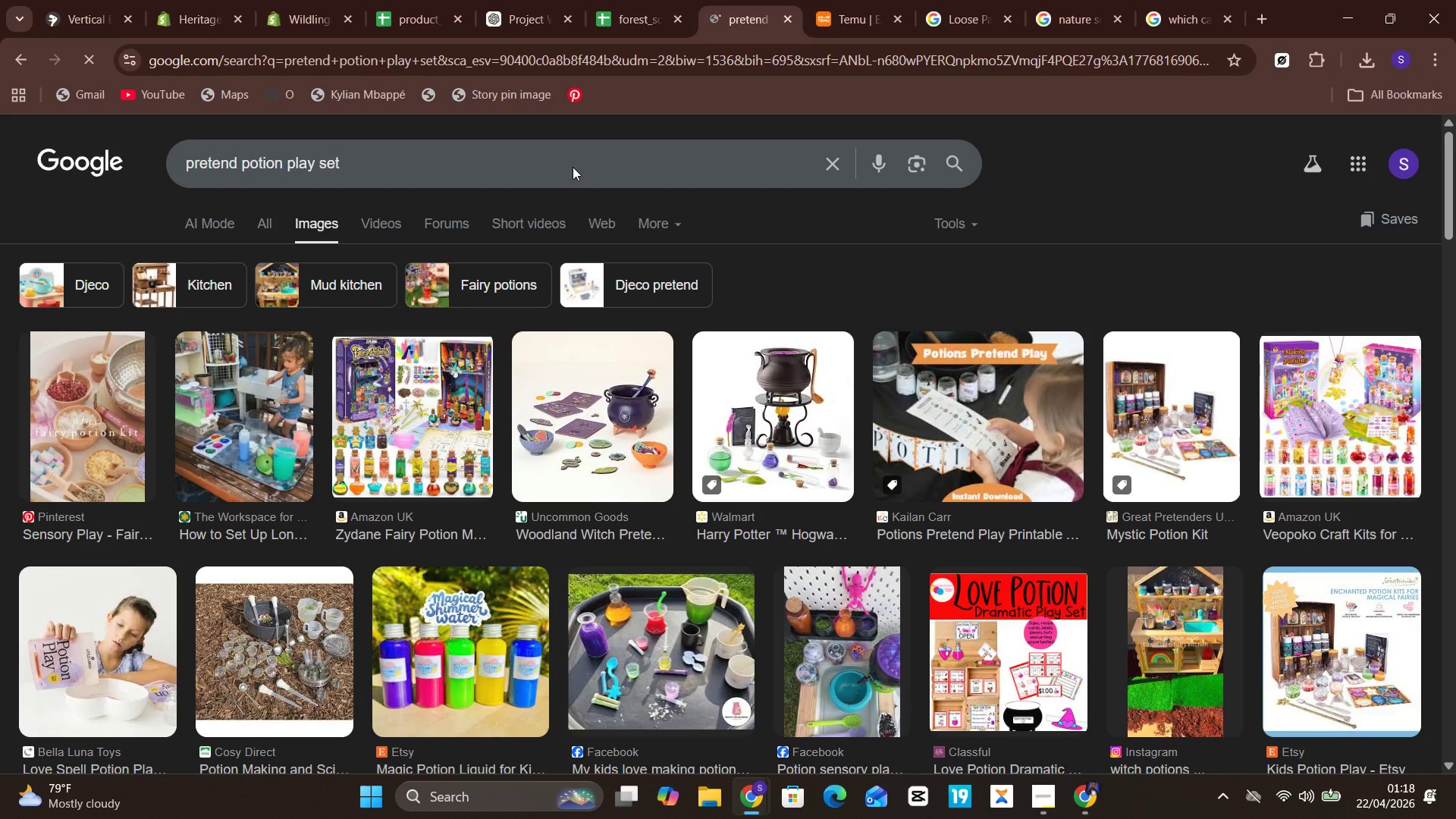 
left_click([573, 167])
 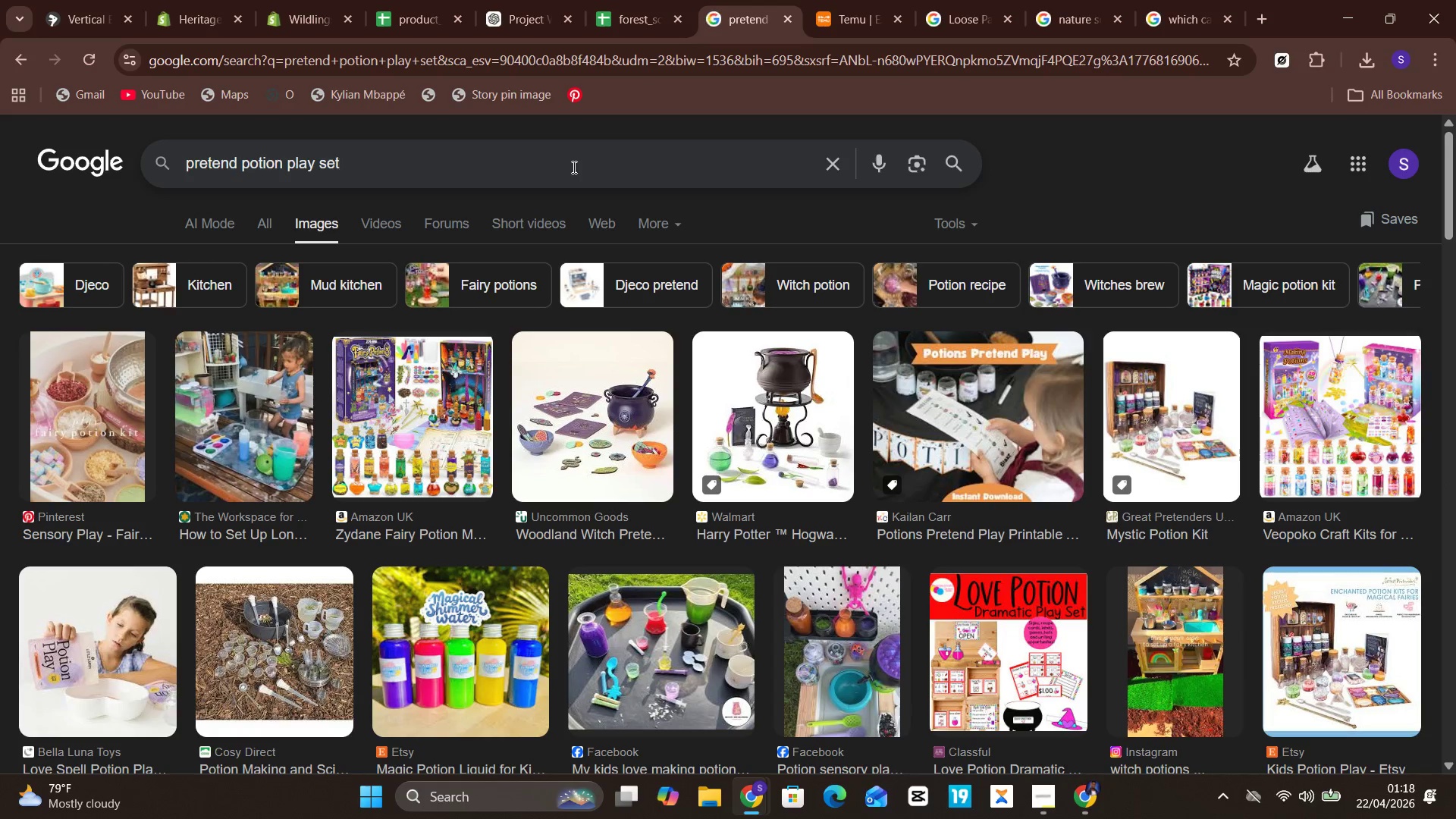 
key(Control+A)
 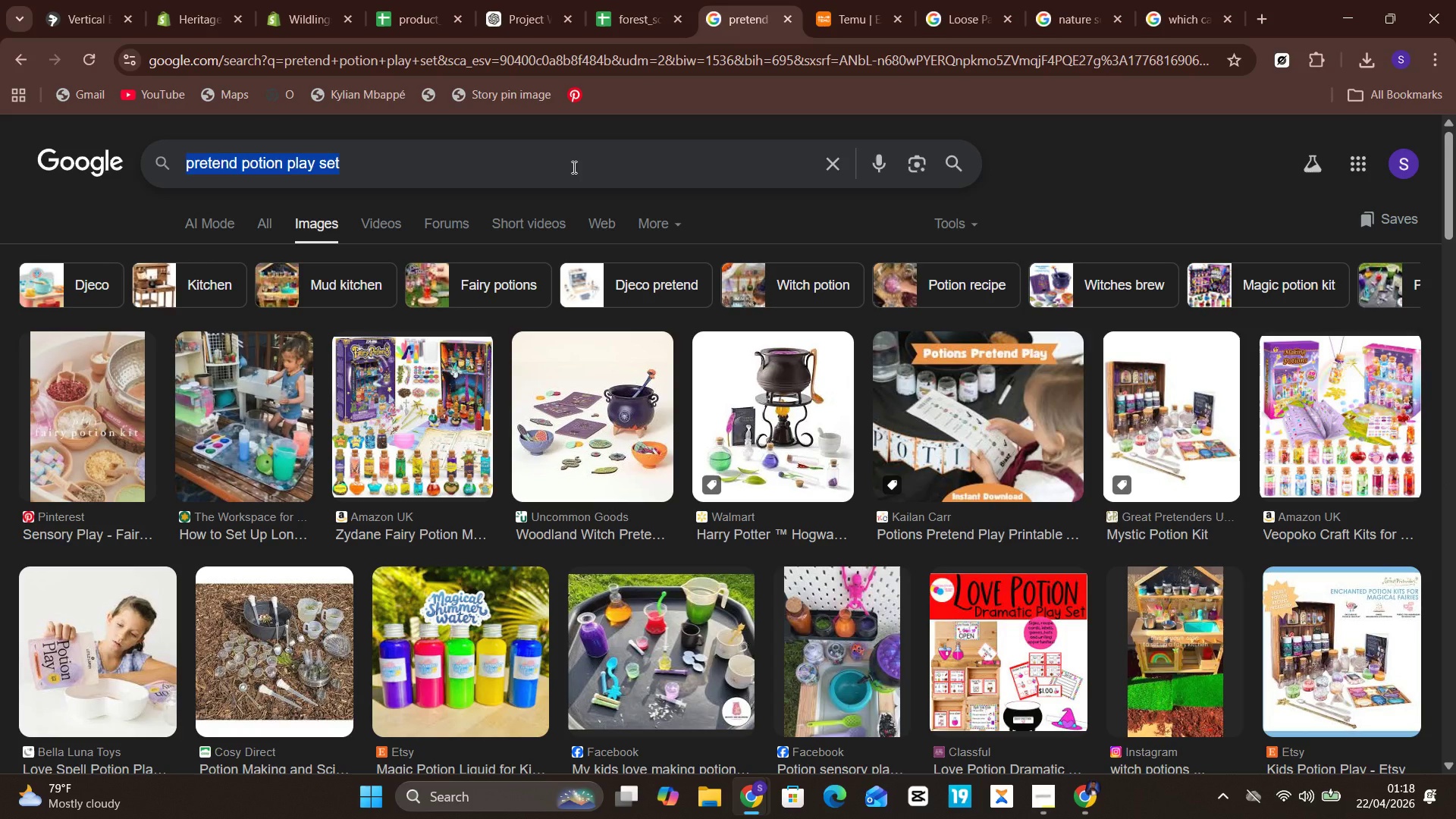 
hold_key(key=C, duration=0.33)
 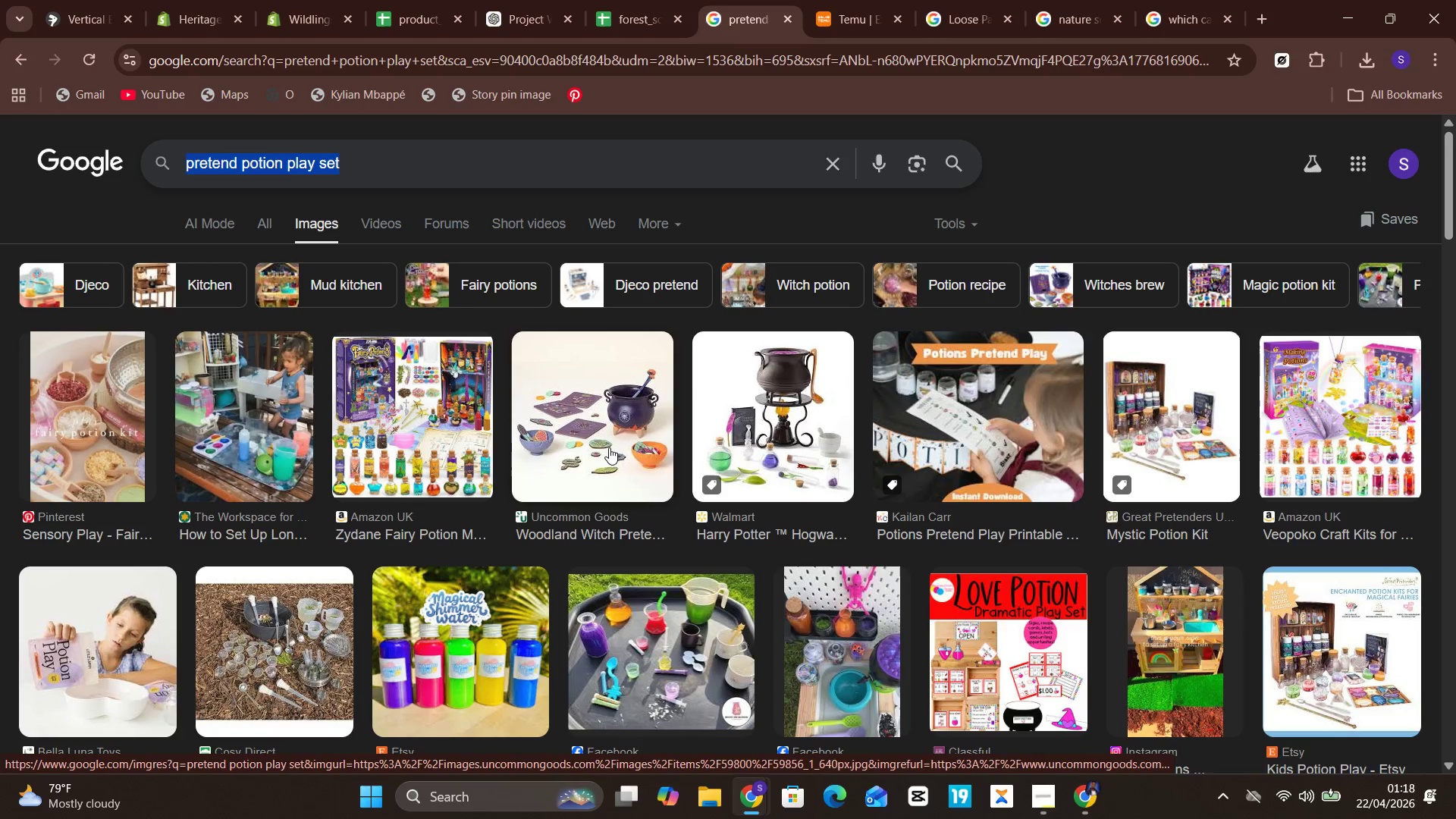 
left_click([742, 424])
 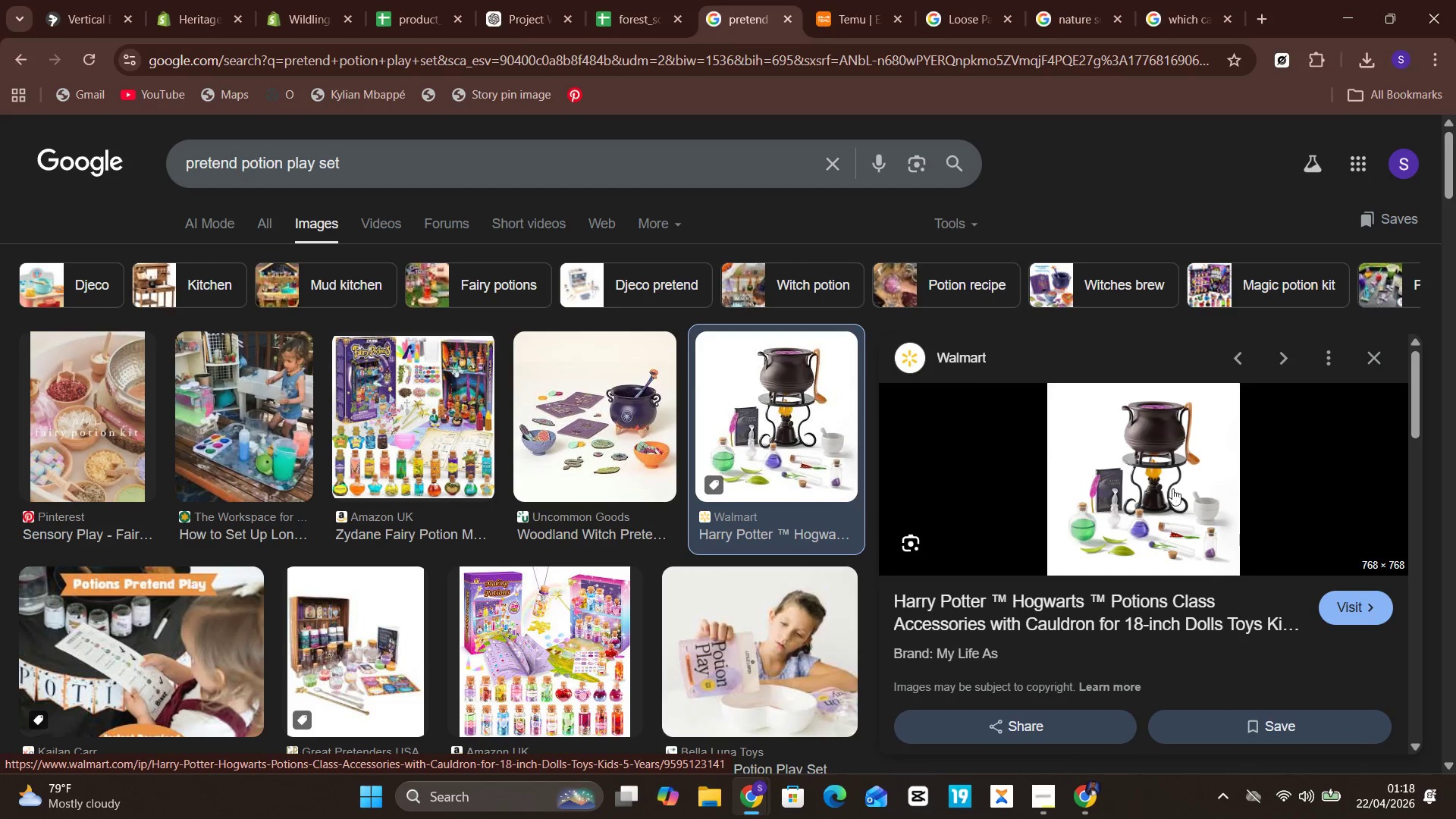 
right_click([1181, 491])
 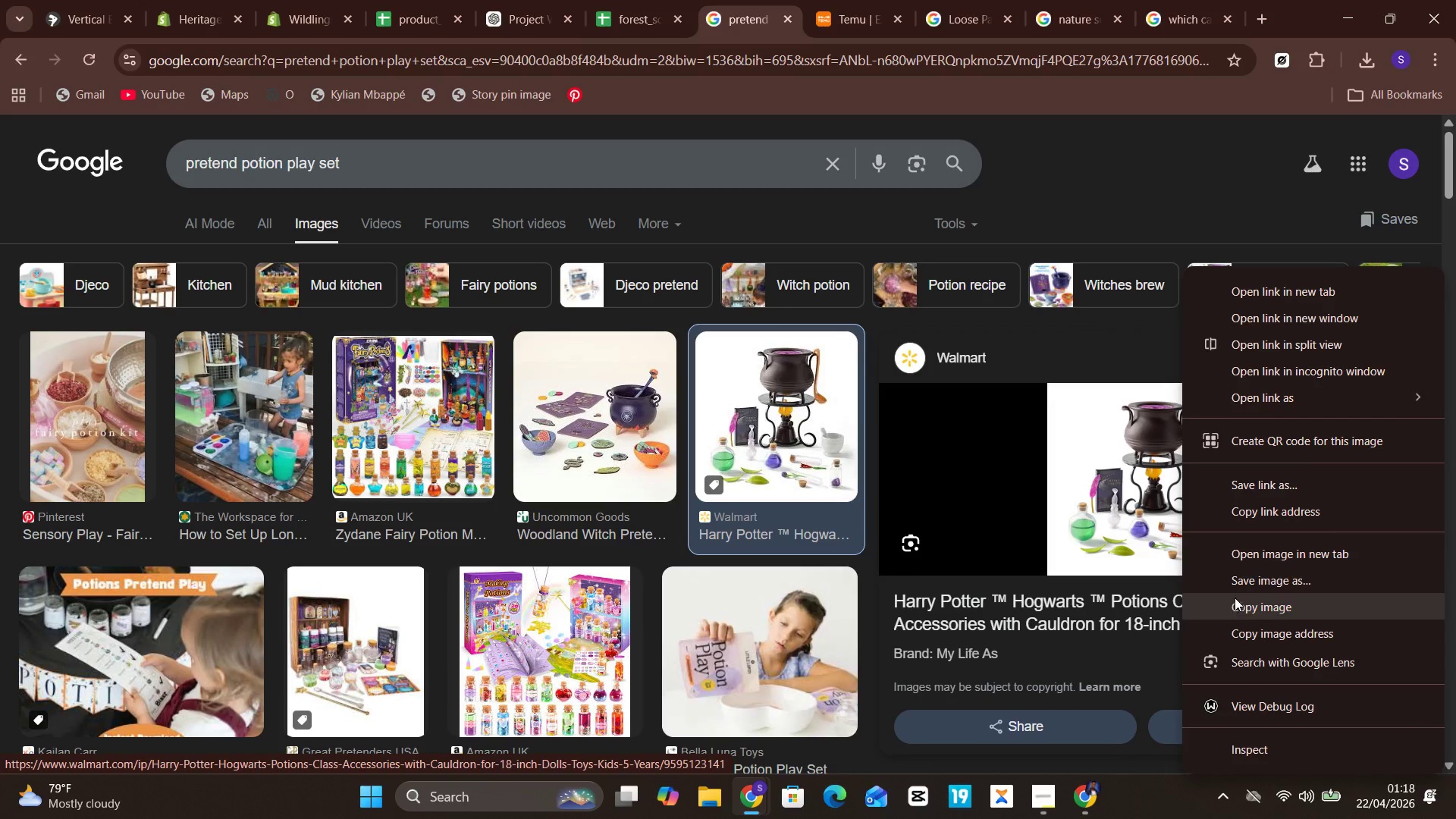 
left_click([1249, 584])
 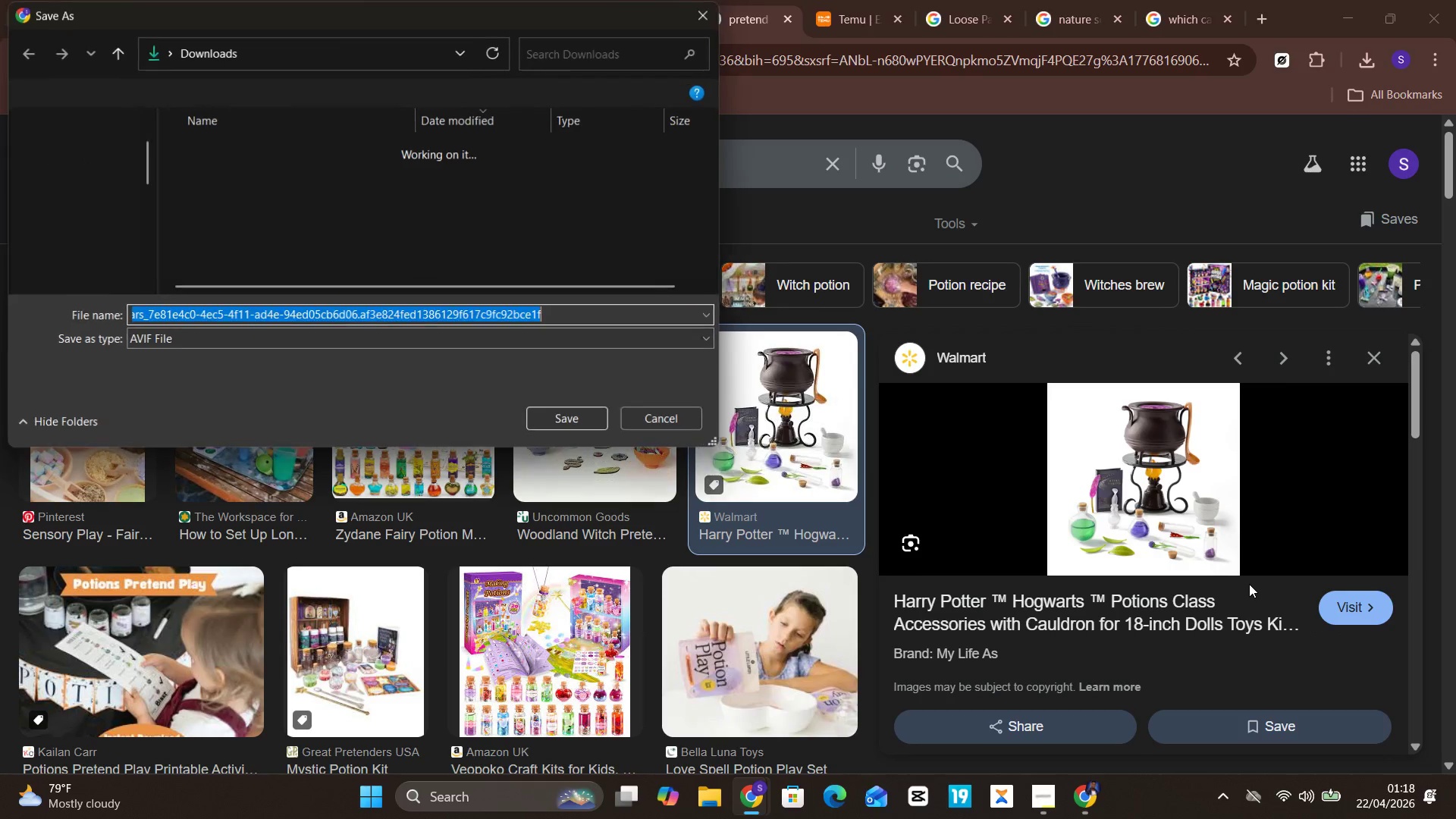 
key(Enter)
 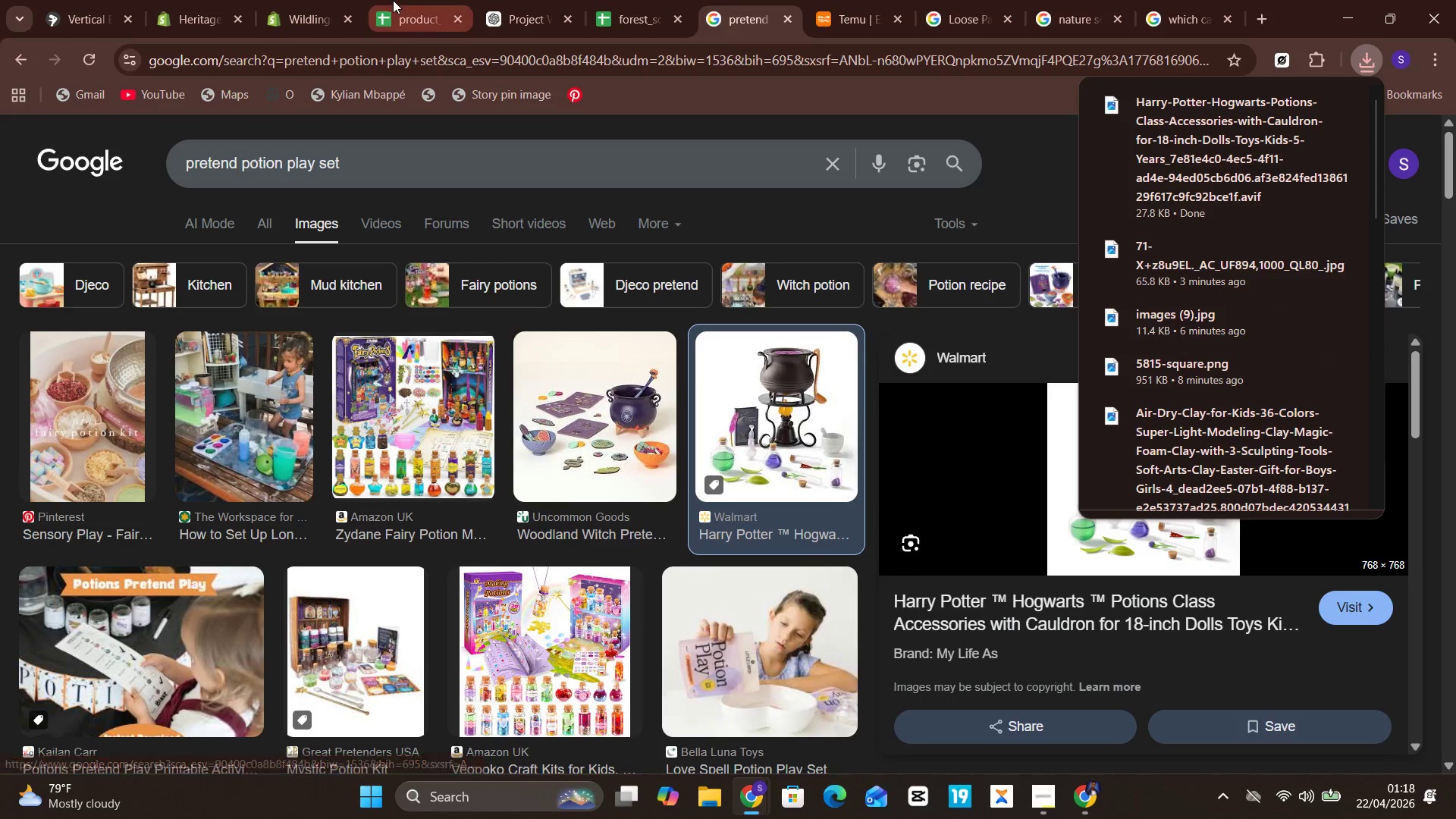 
left_click([321, 0])
 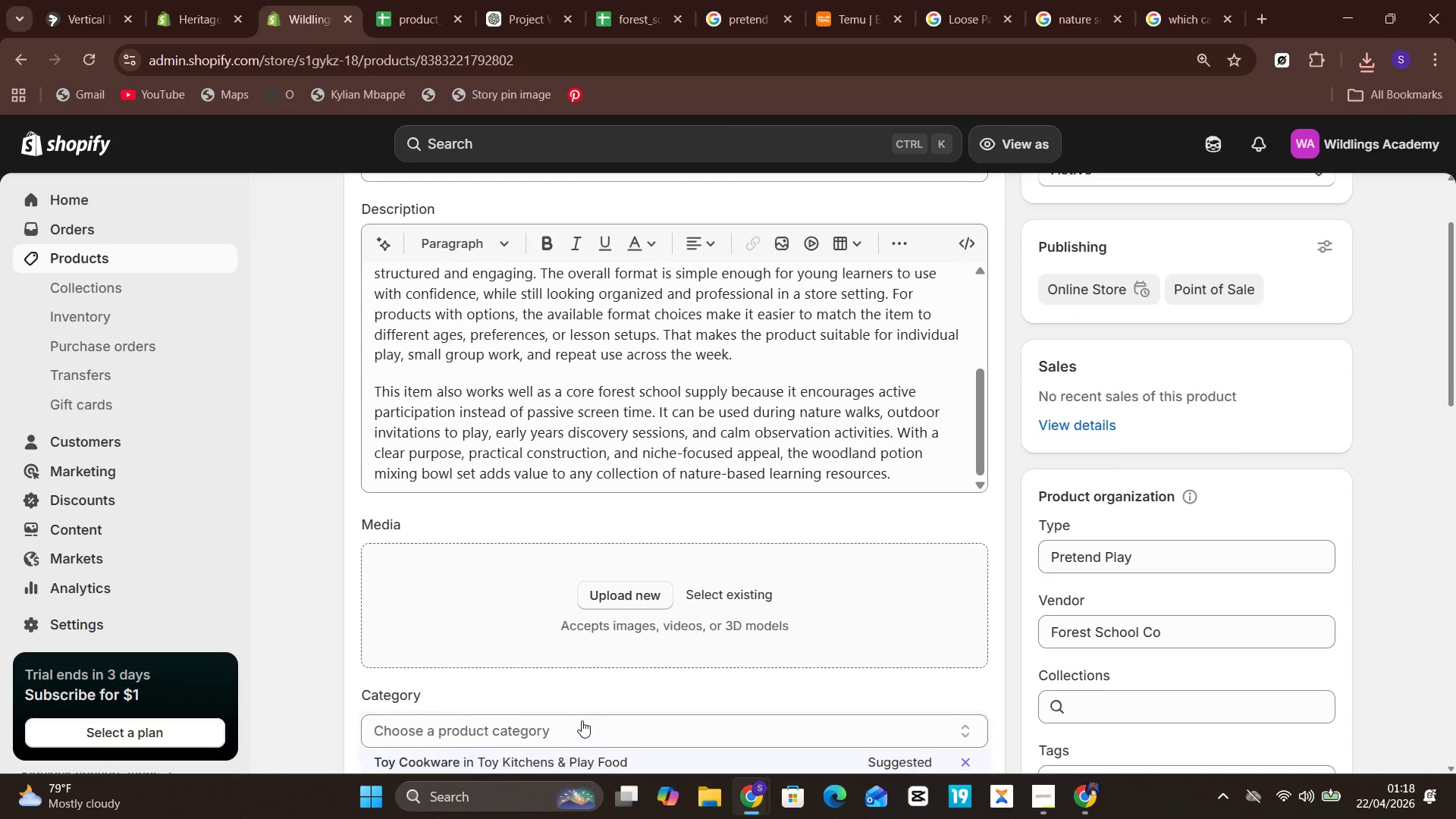 
left_click([598, 604])
 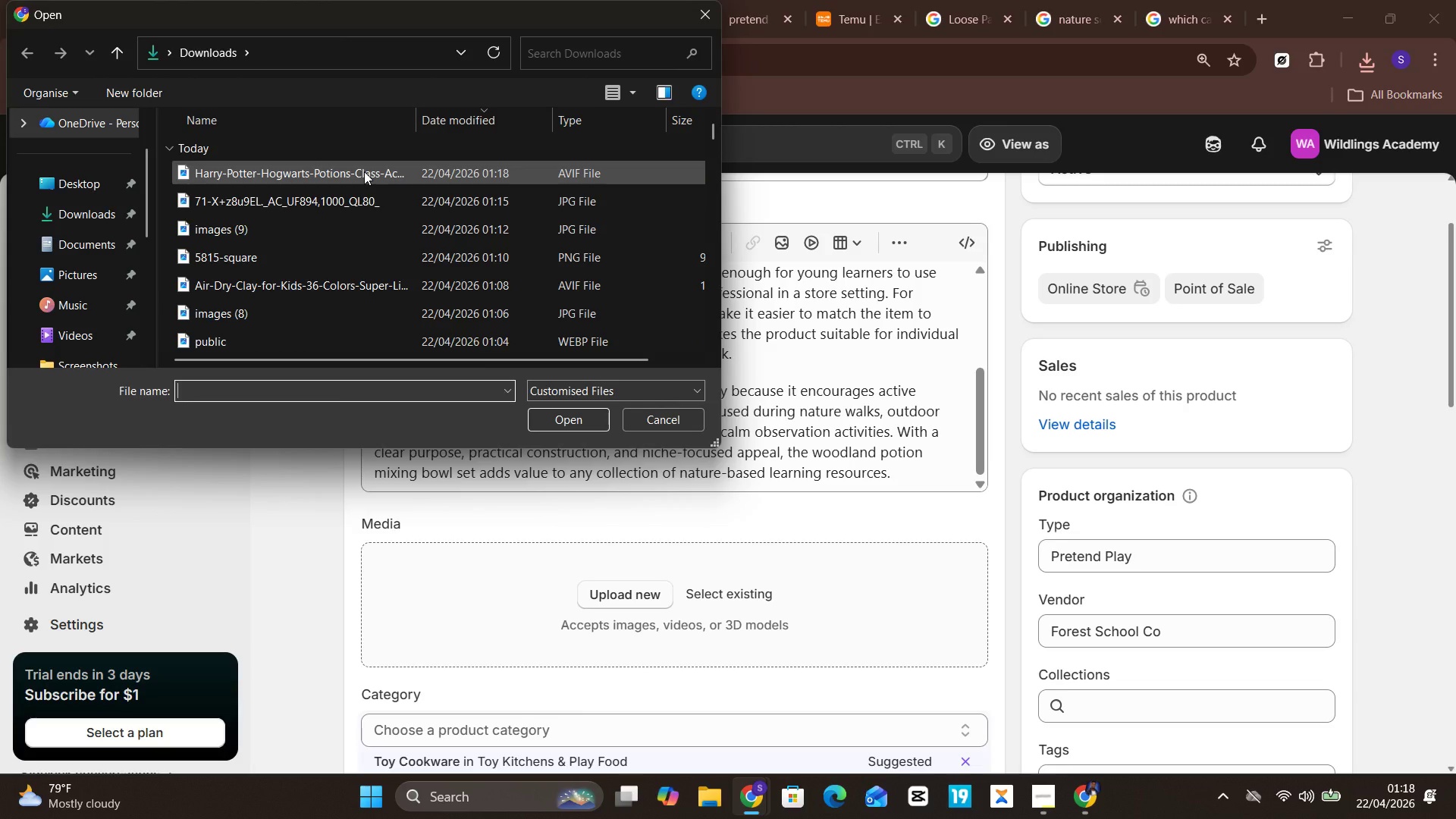 
left_click([364, 171])
 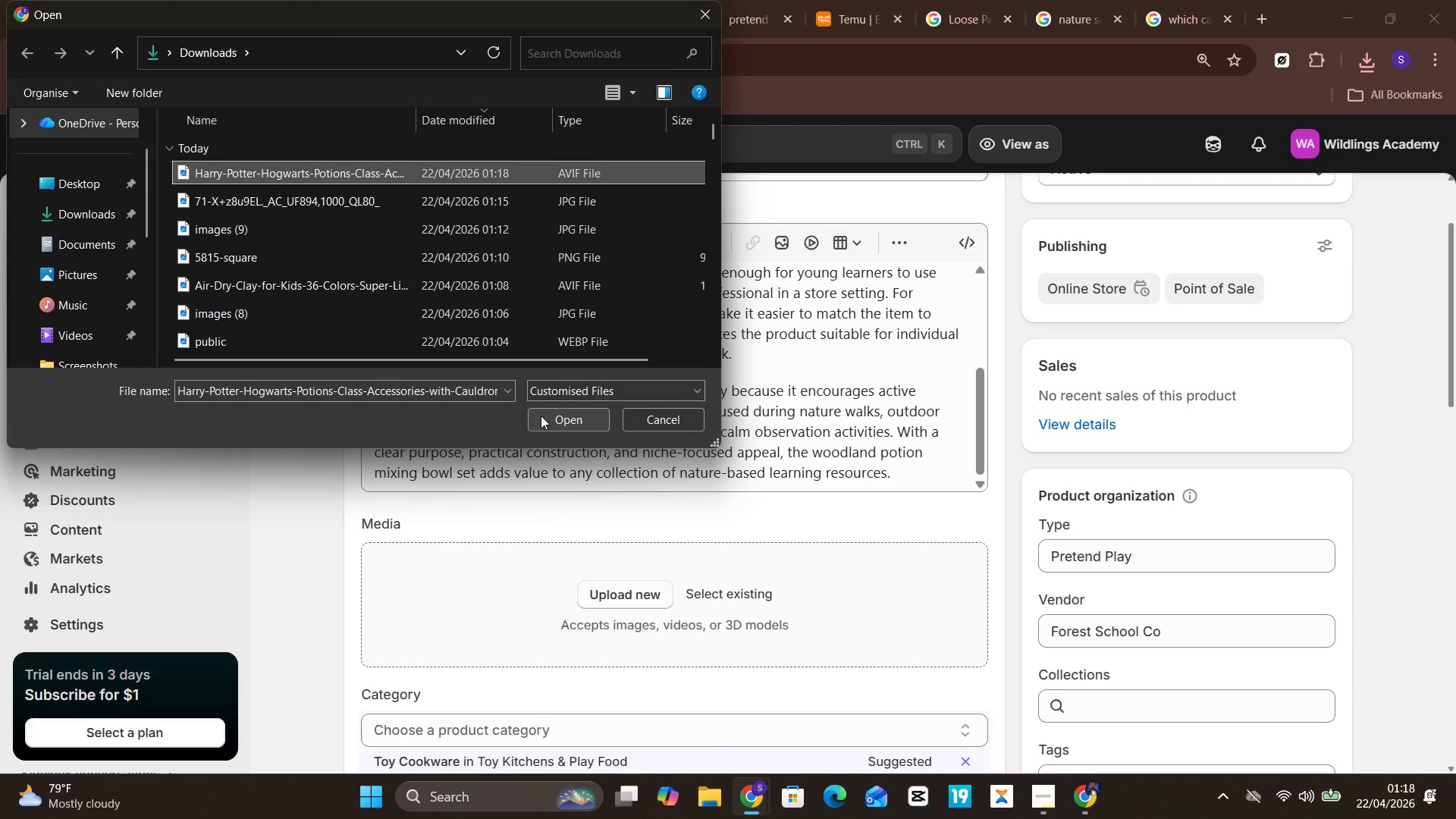 
wait(10.12)
 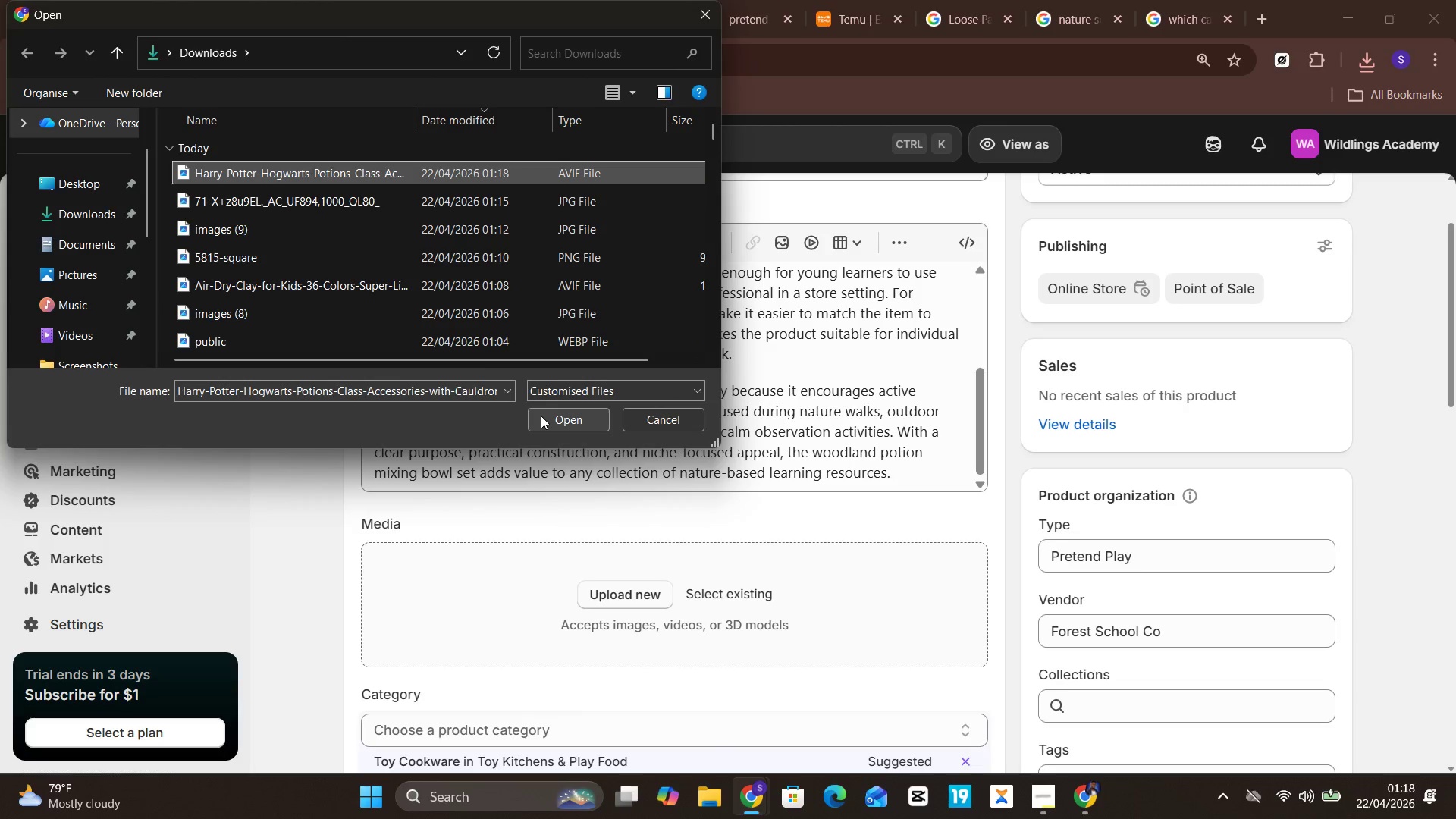 
left_click([582, 431])
 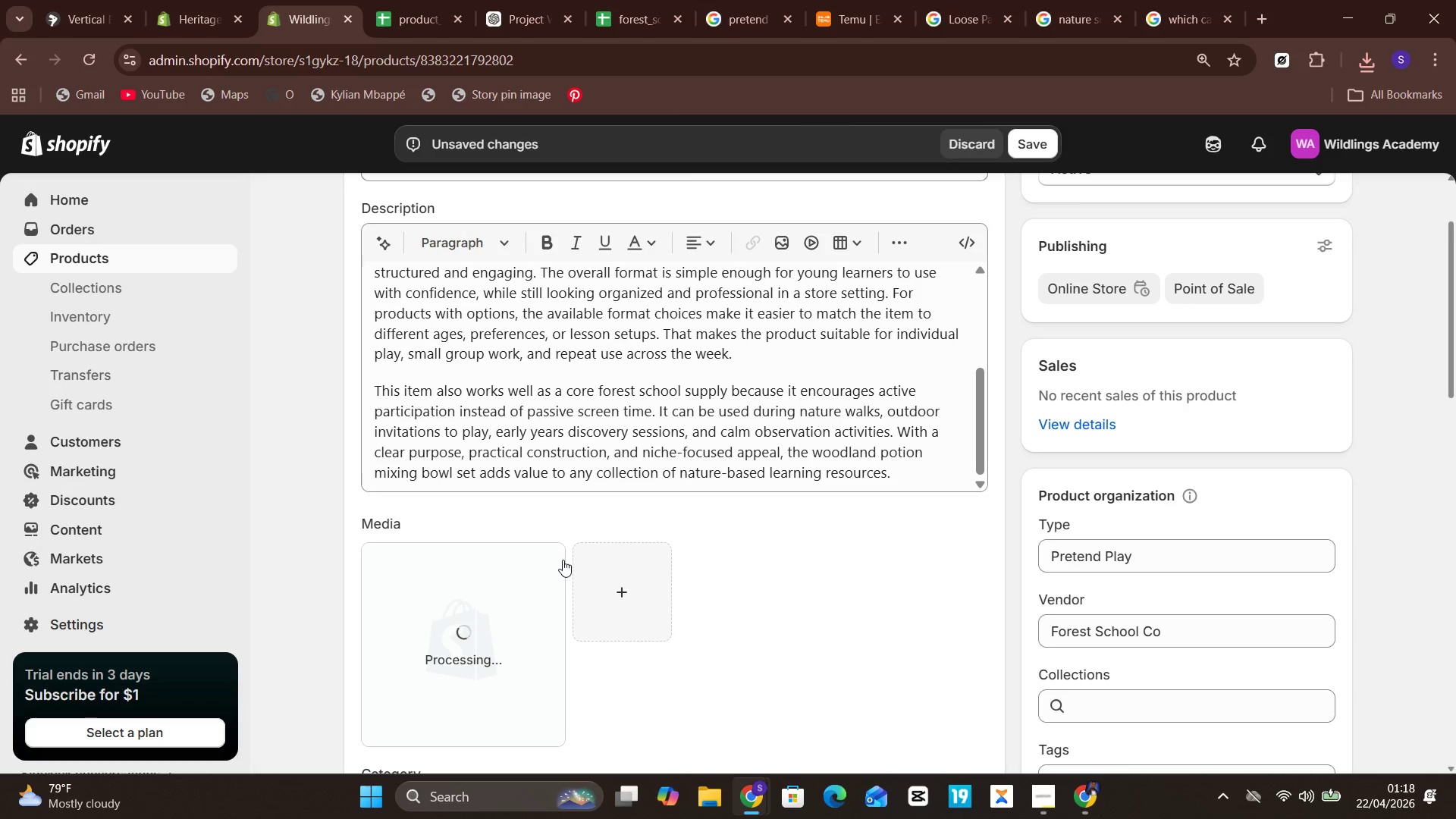 
wait(7.19)
 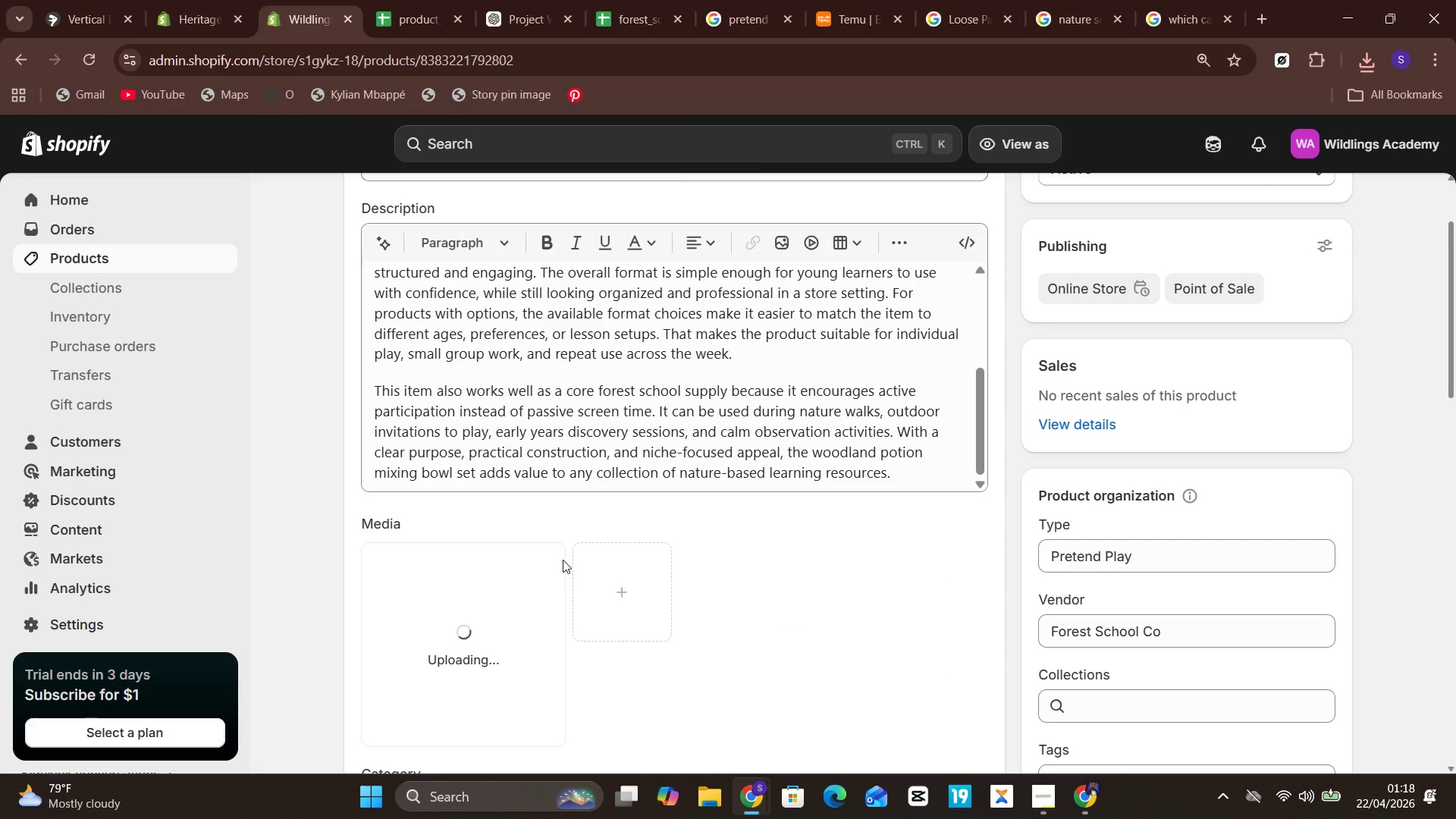 
left_click([530, 555])
 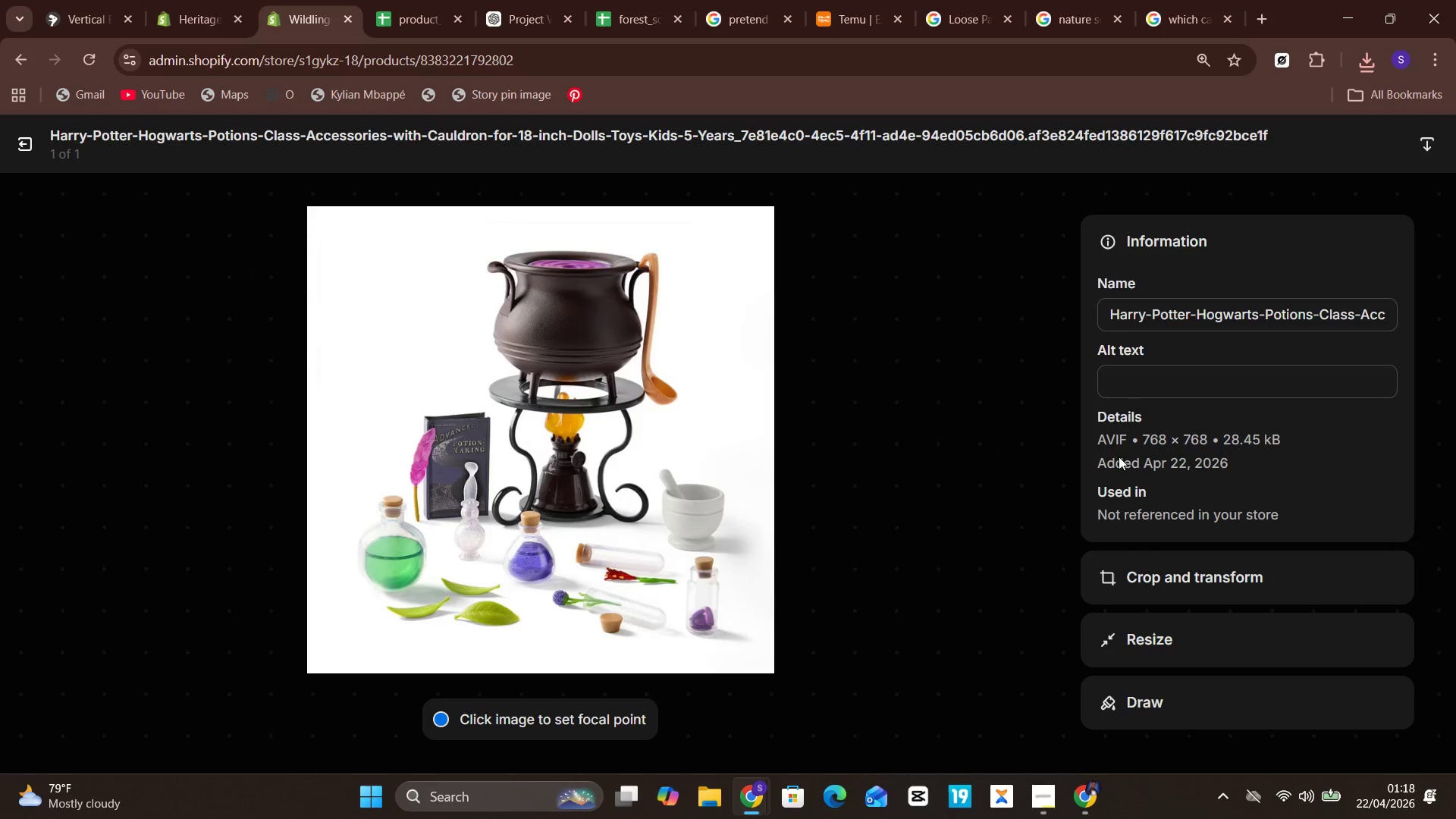 
left_click([1254, 322])
 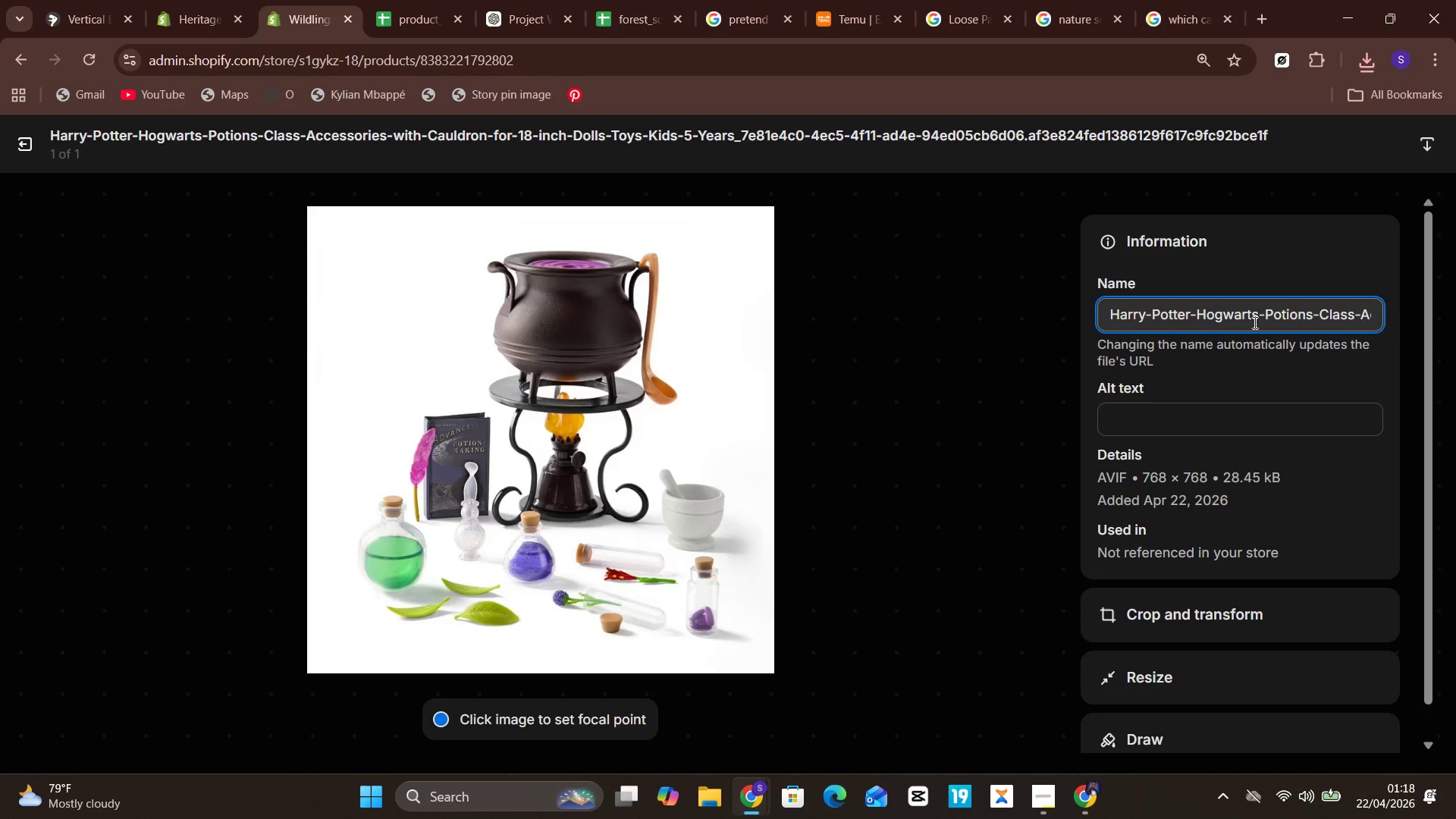 
key(Control+A)
 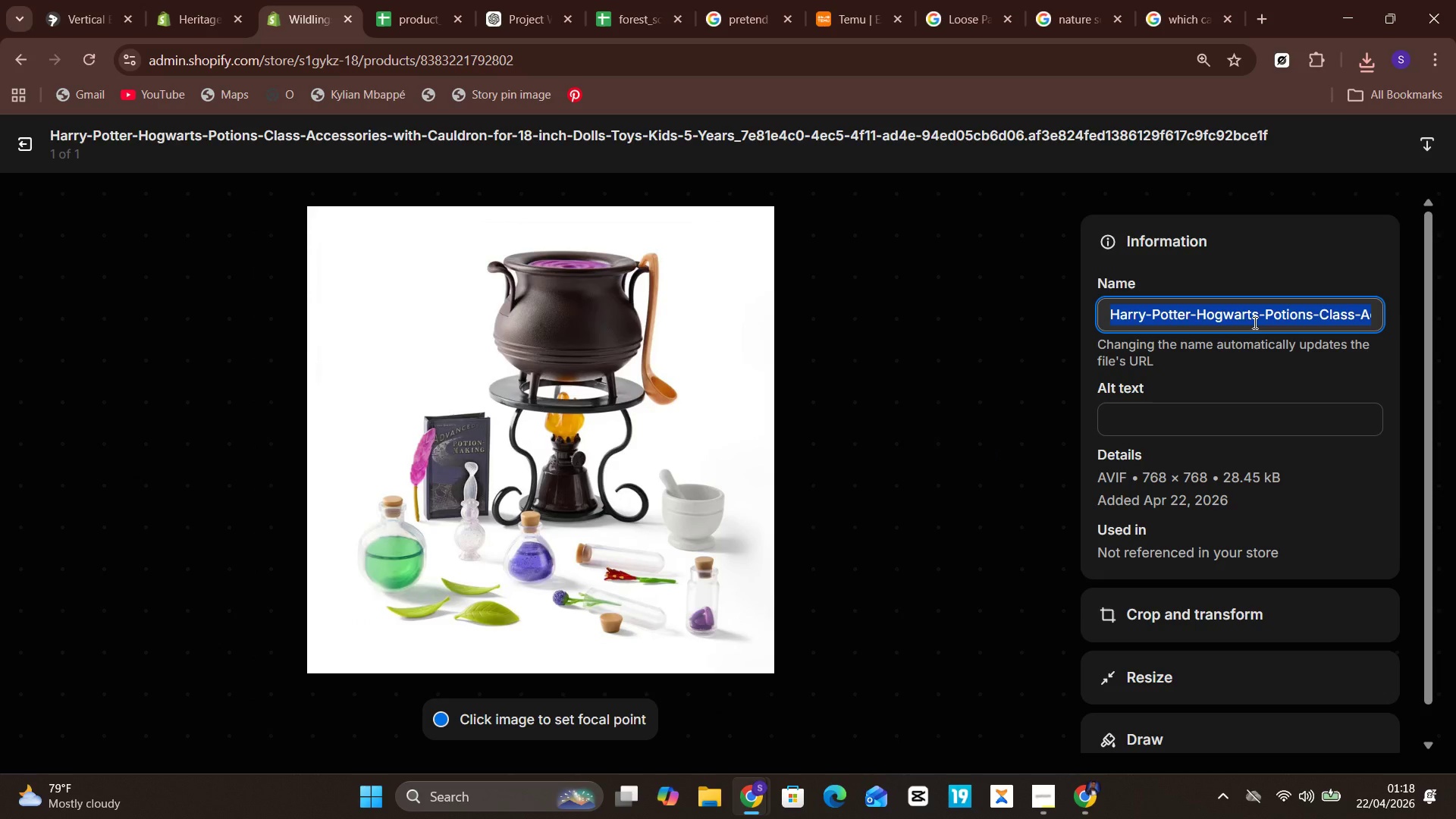 
key(Control+V)
 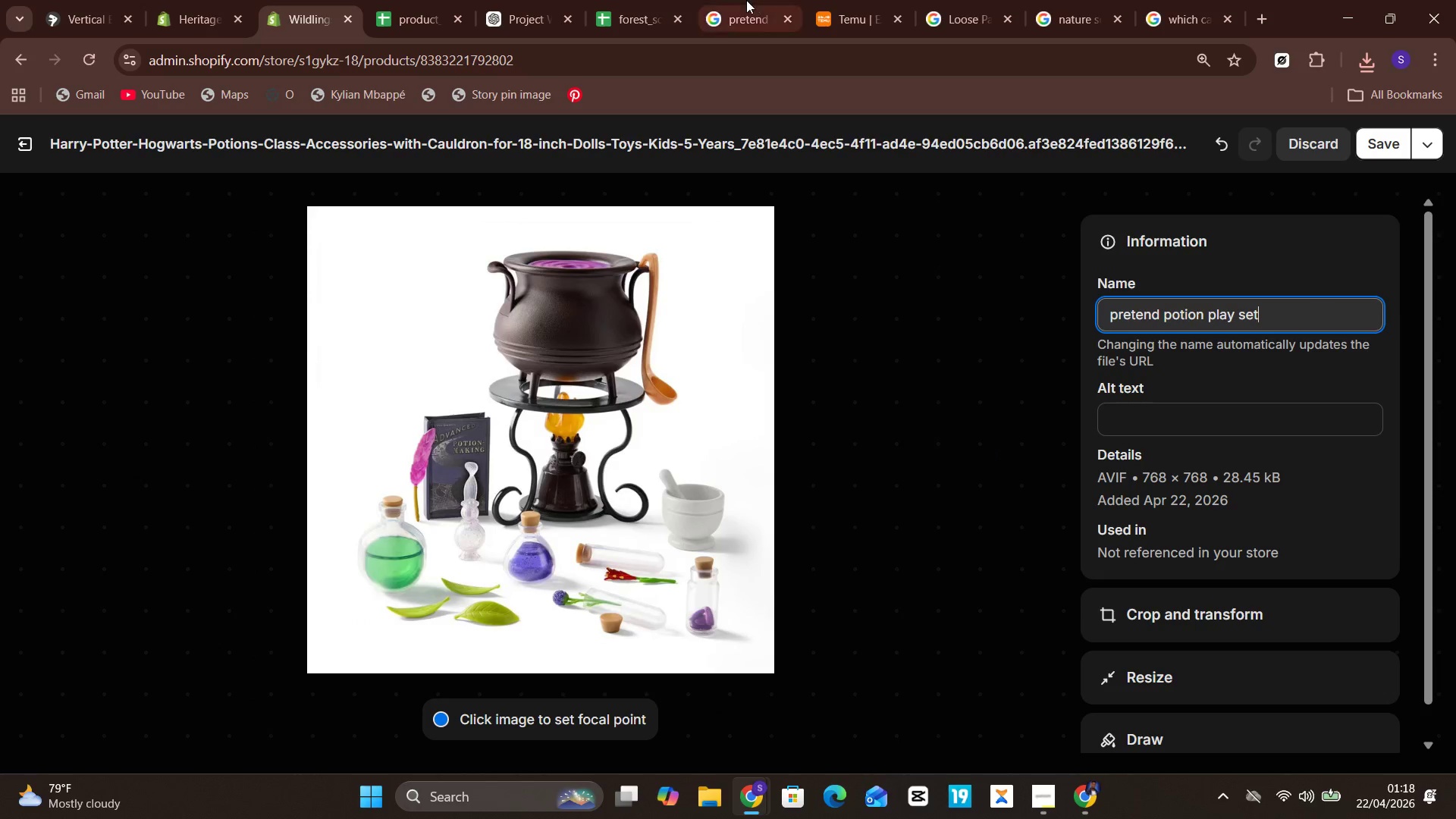 
left_click([632, 0])
 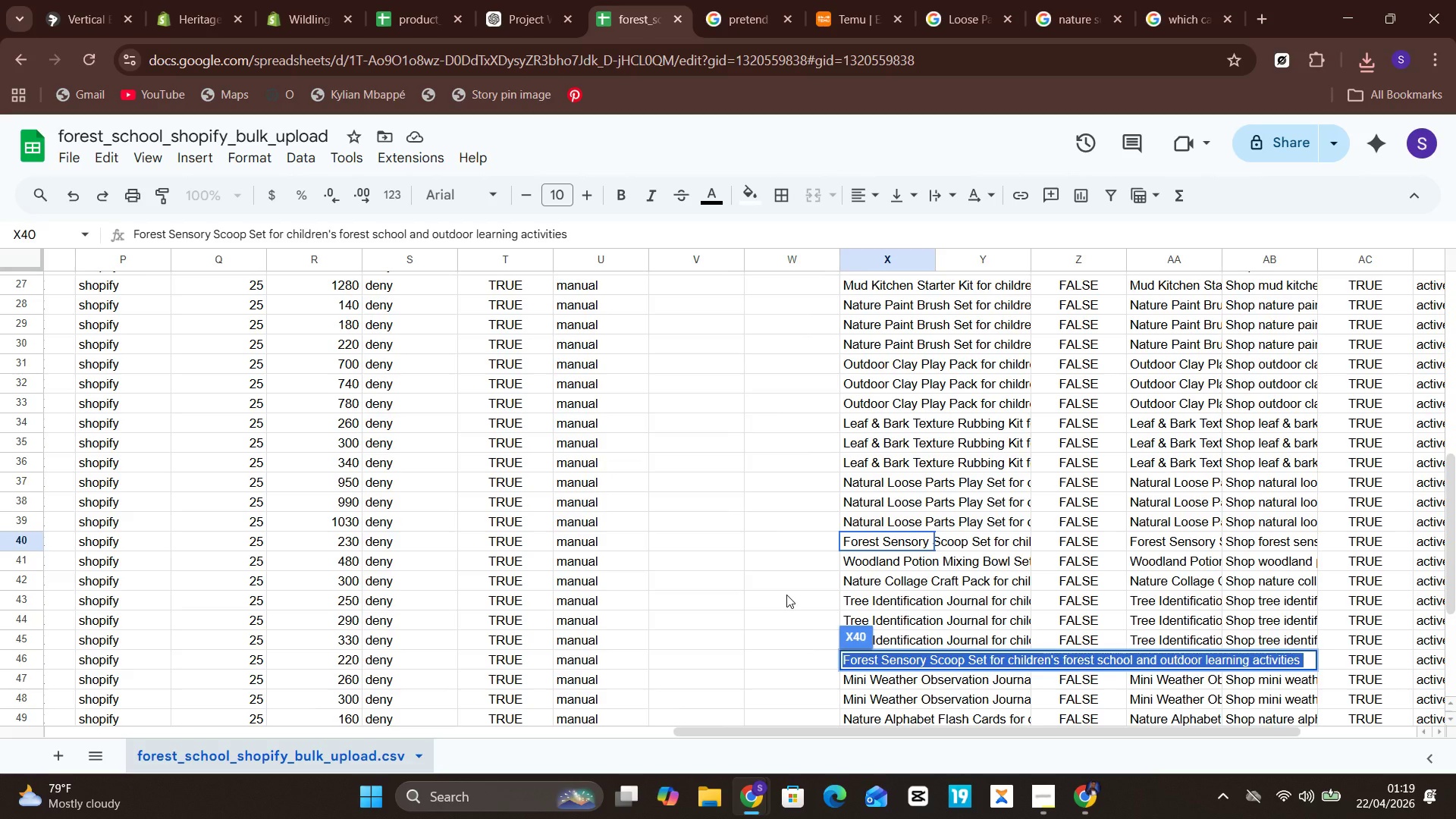 
wait(14.05)
 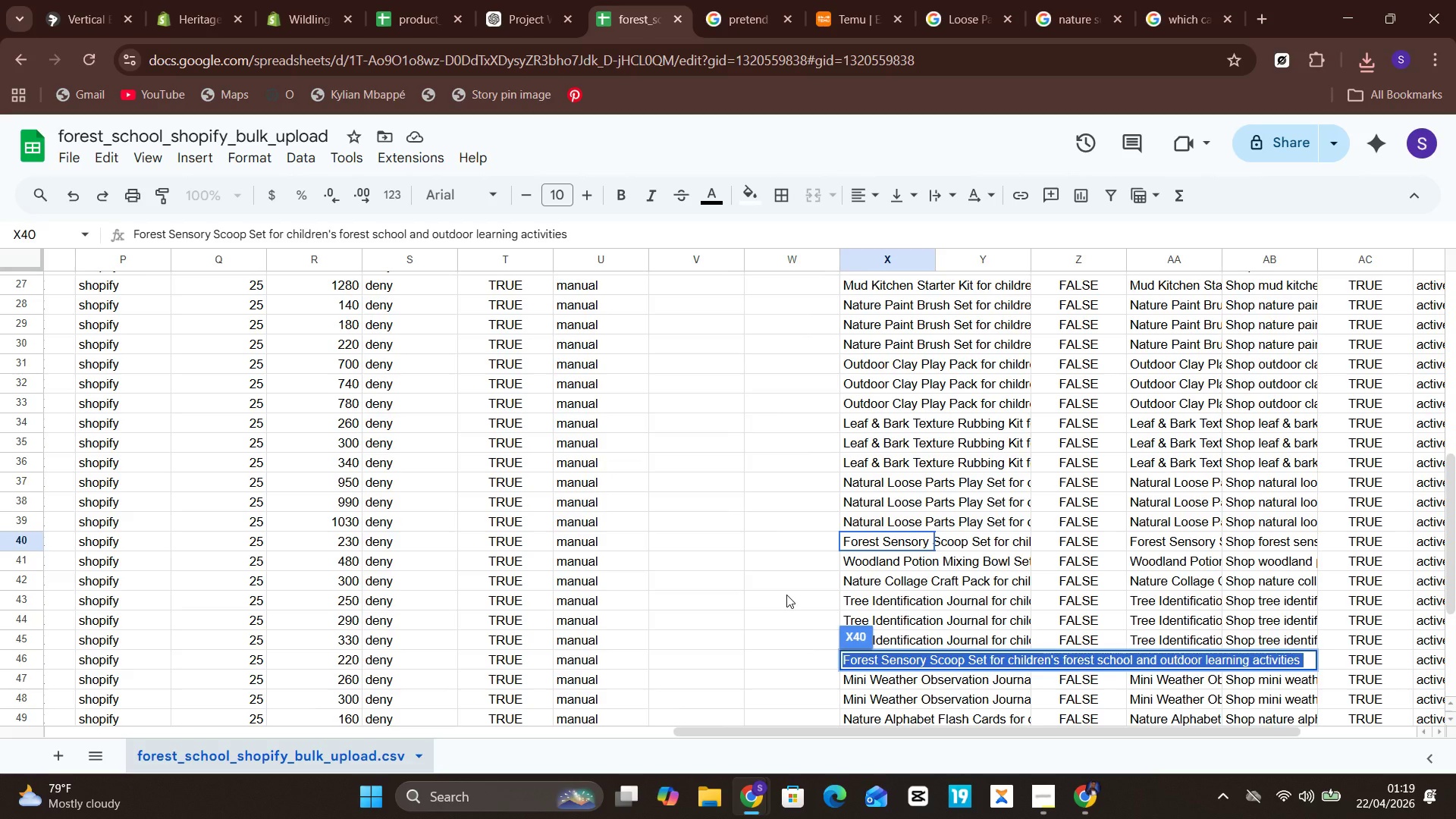 
double_click([890, 394])
 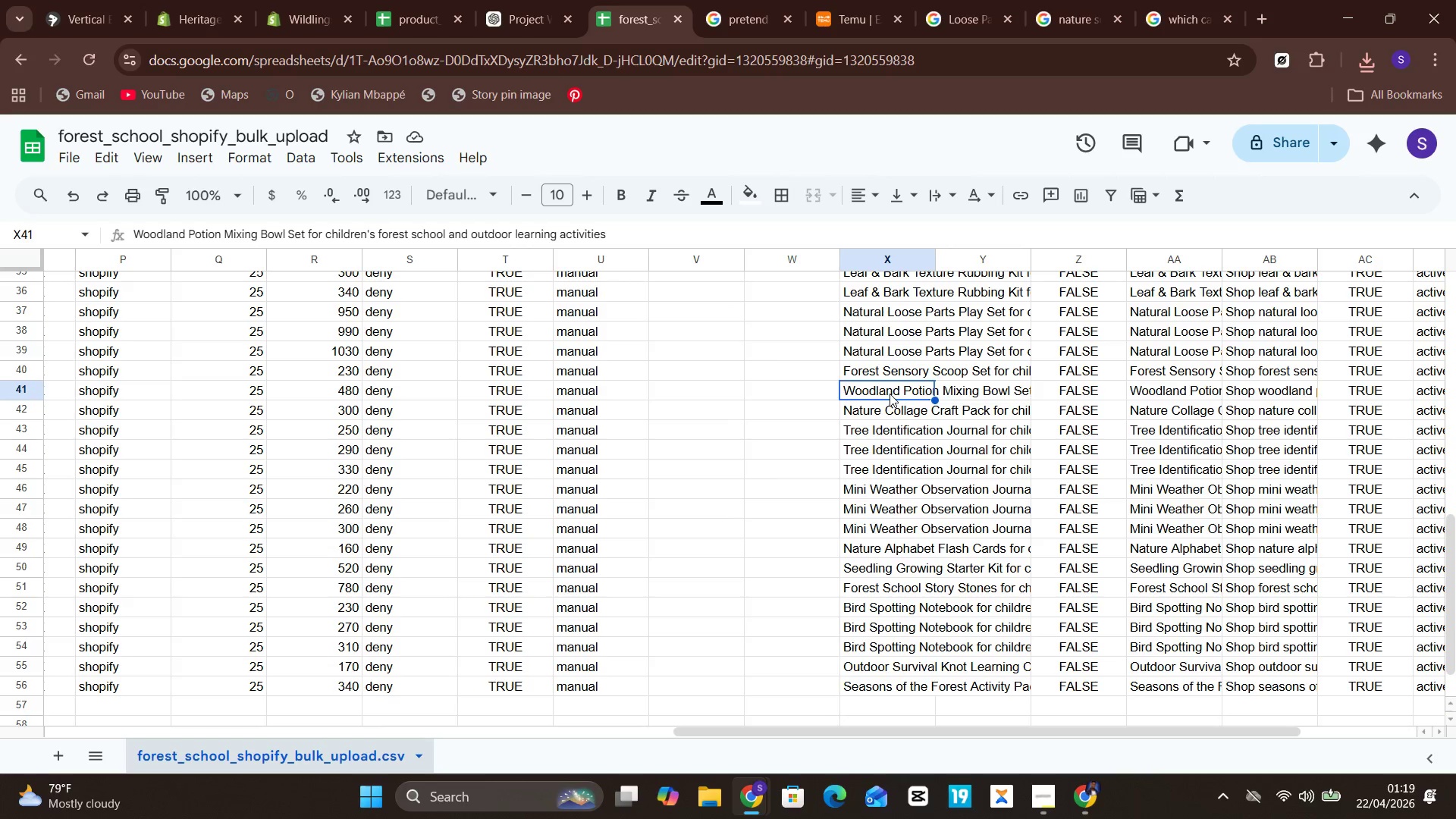 
triple_click([890, 394])
 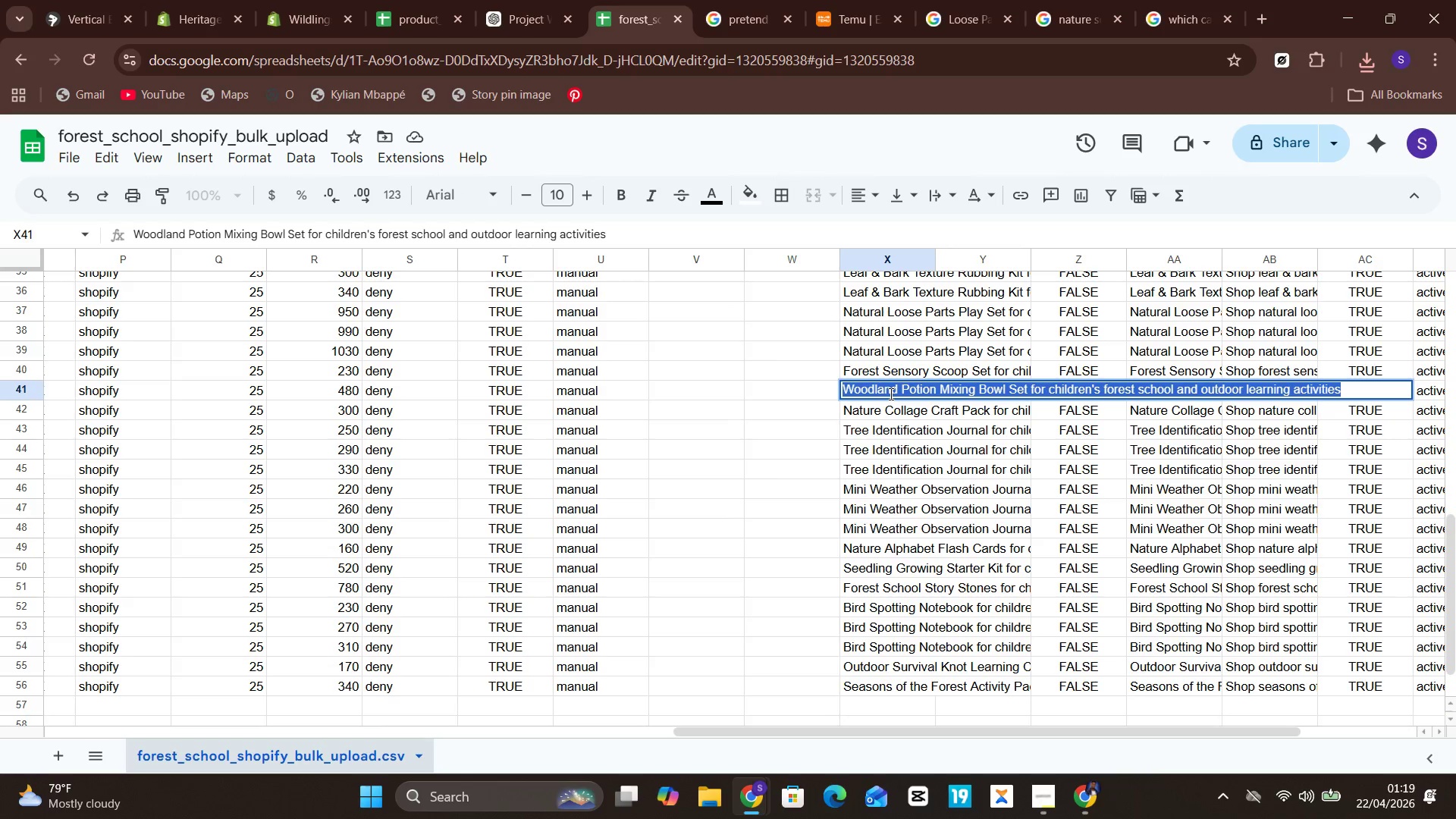 
key(Control+C)
 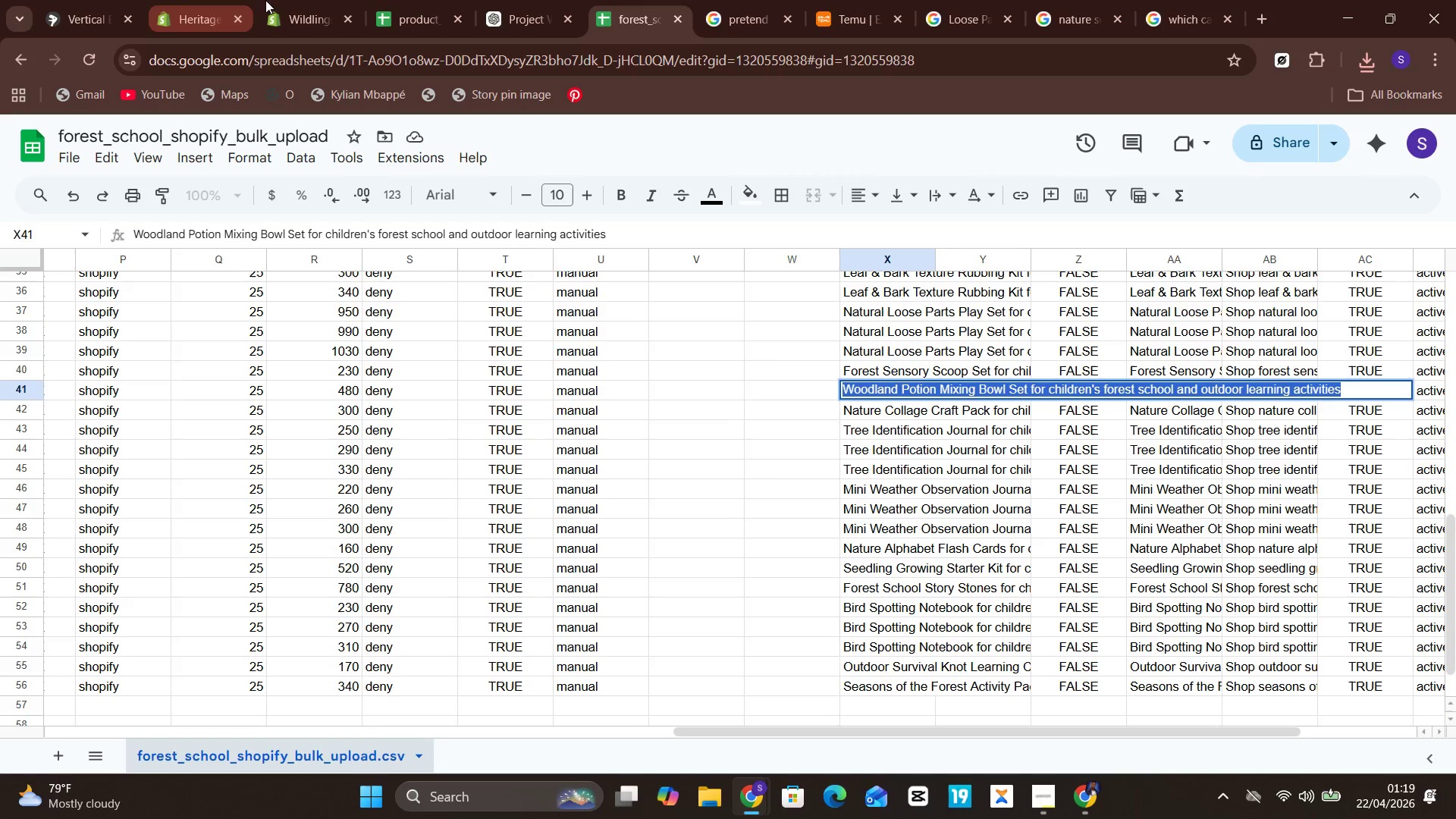 
left_click([300, 0])
 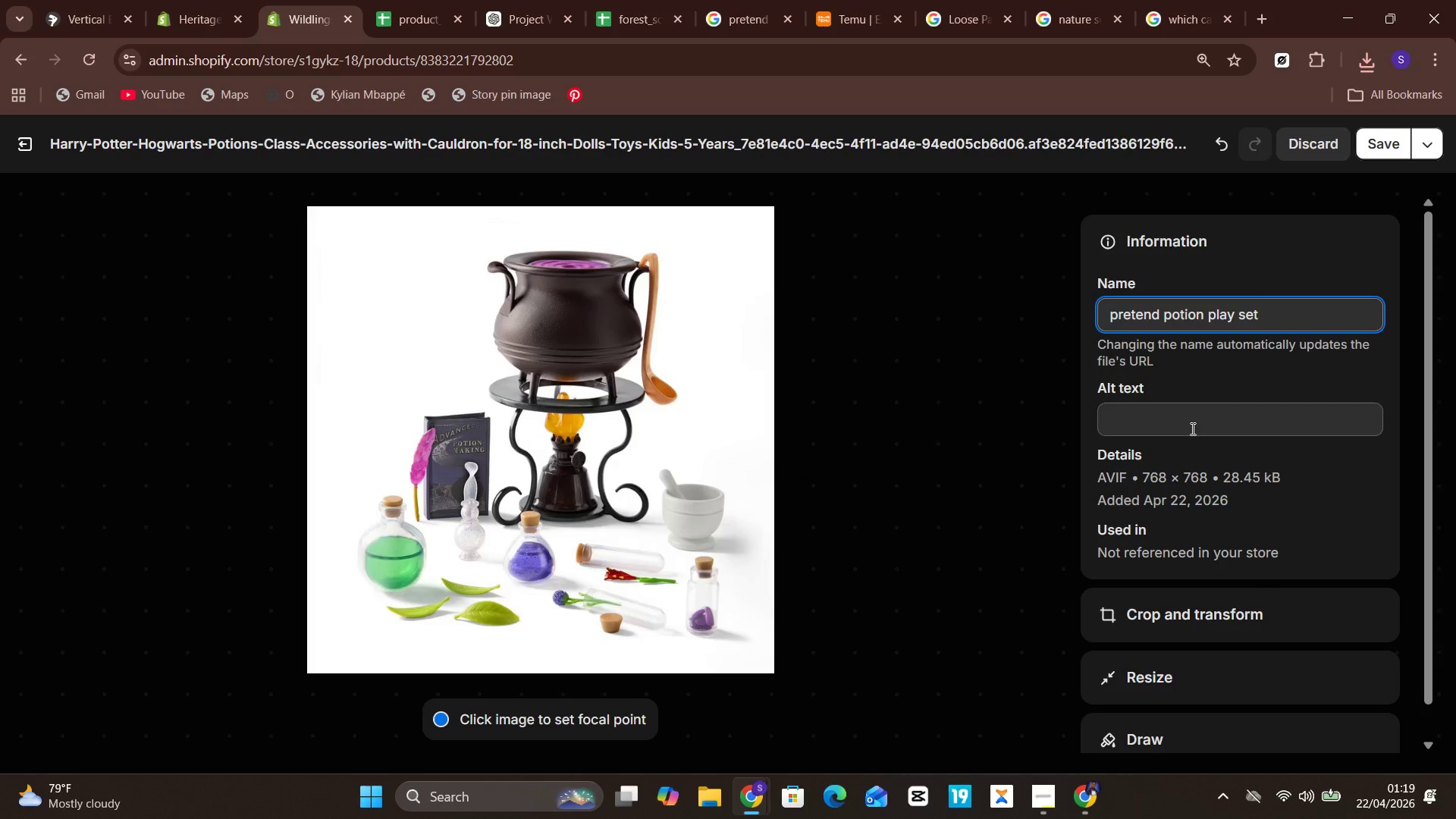 
left_click([1193, 424])
 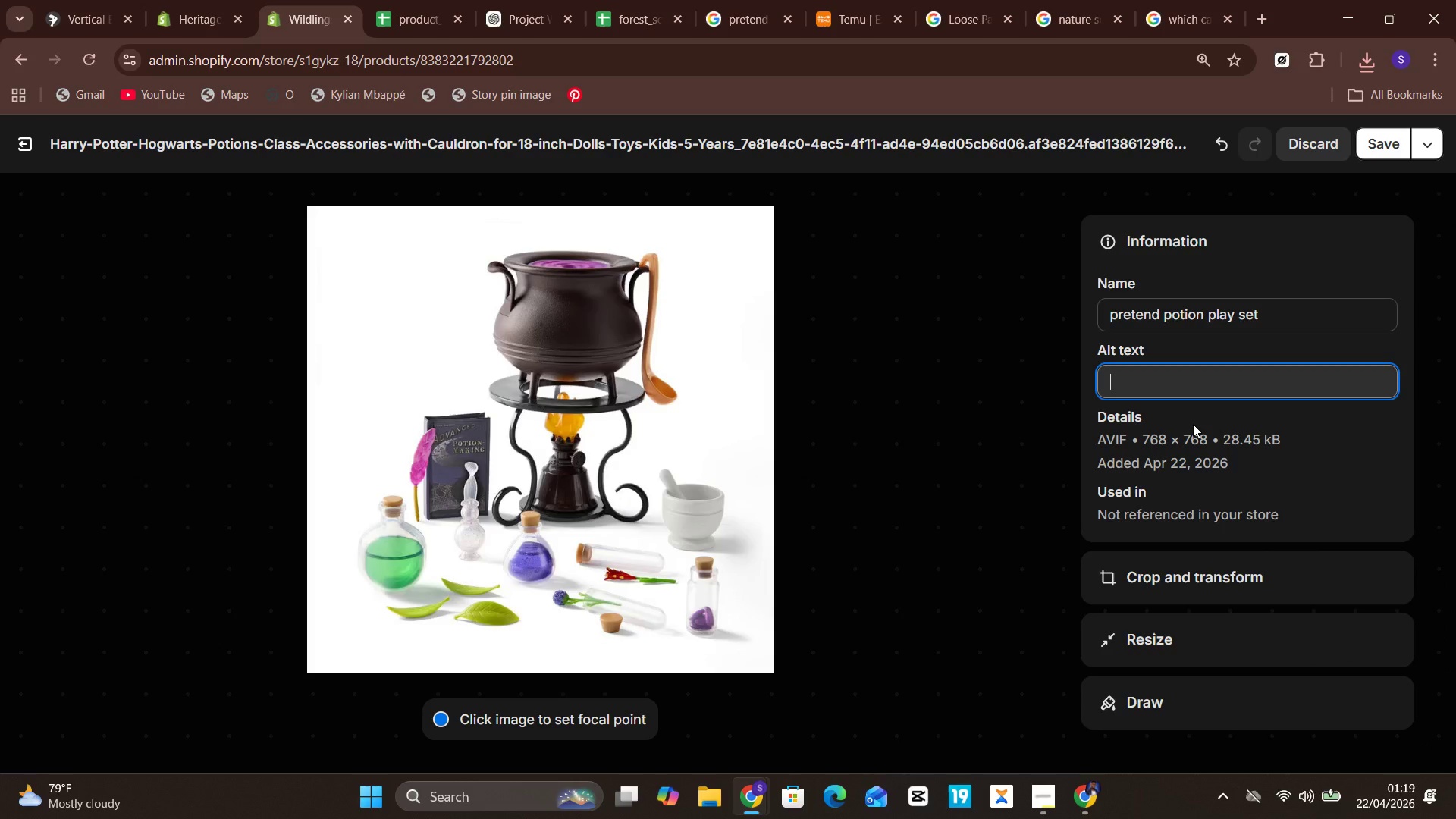 
key(Control+ControlLeft)
 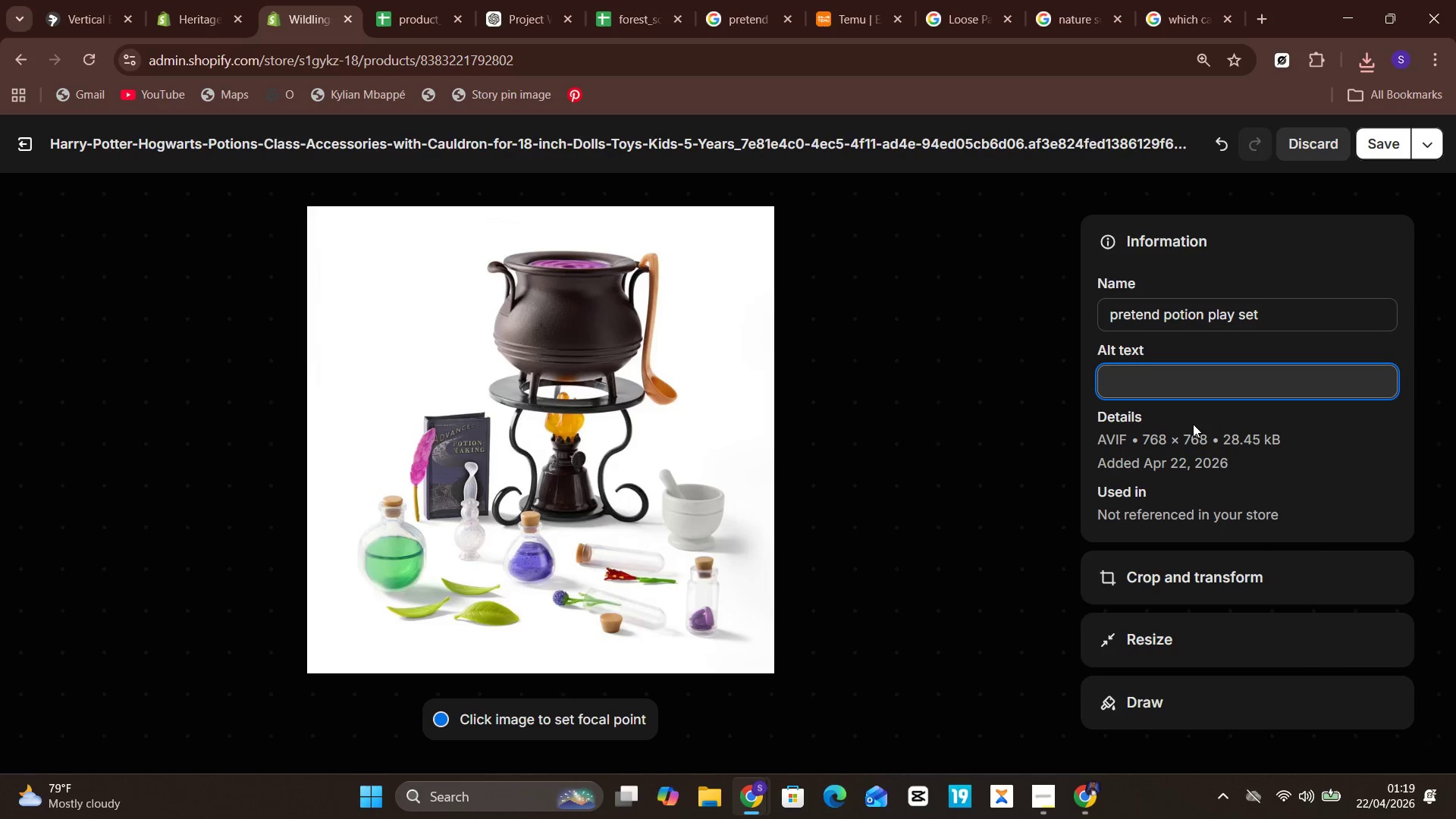 
key(Control+V)
 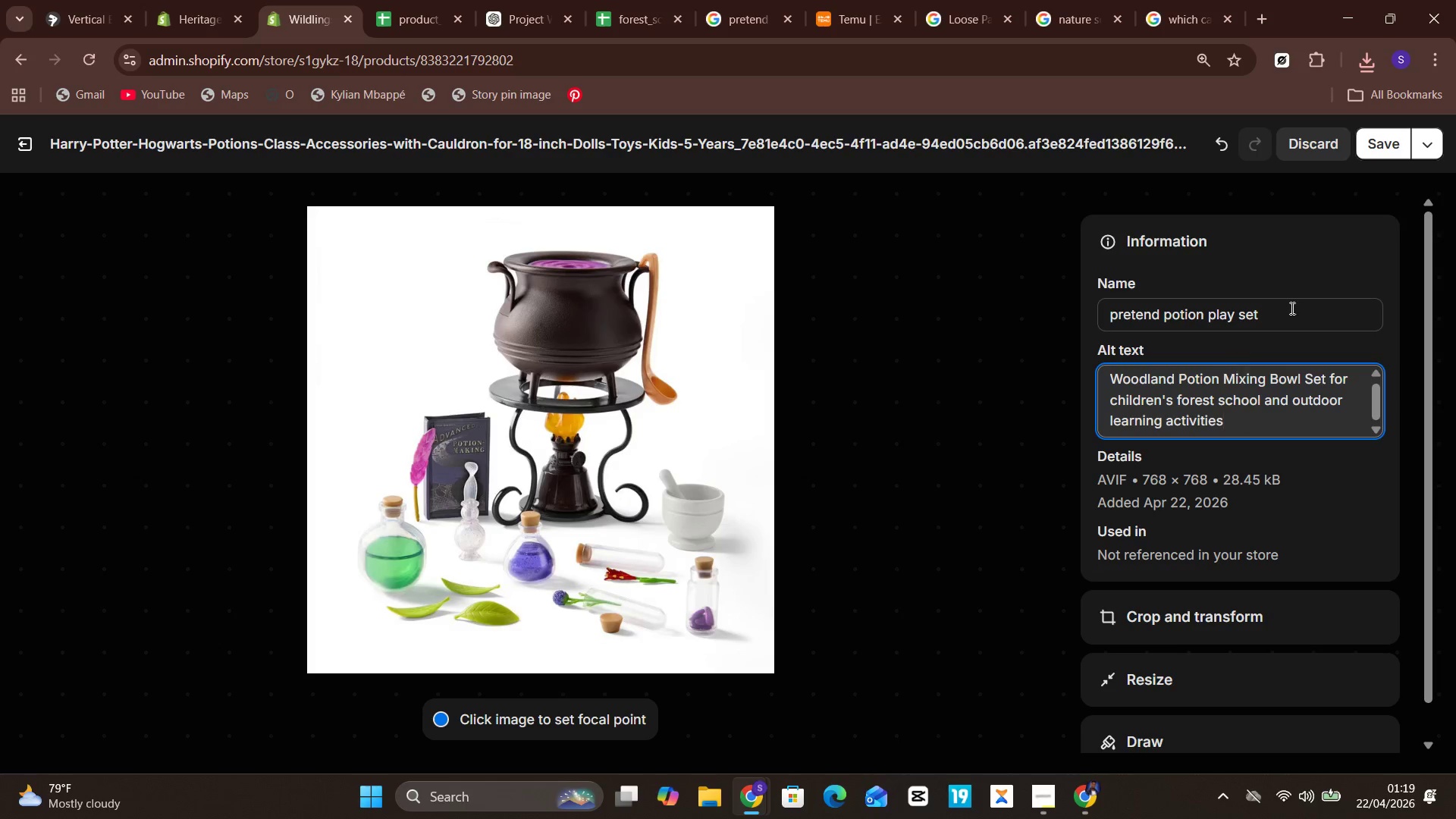 
key(Control+ControlLeft)
 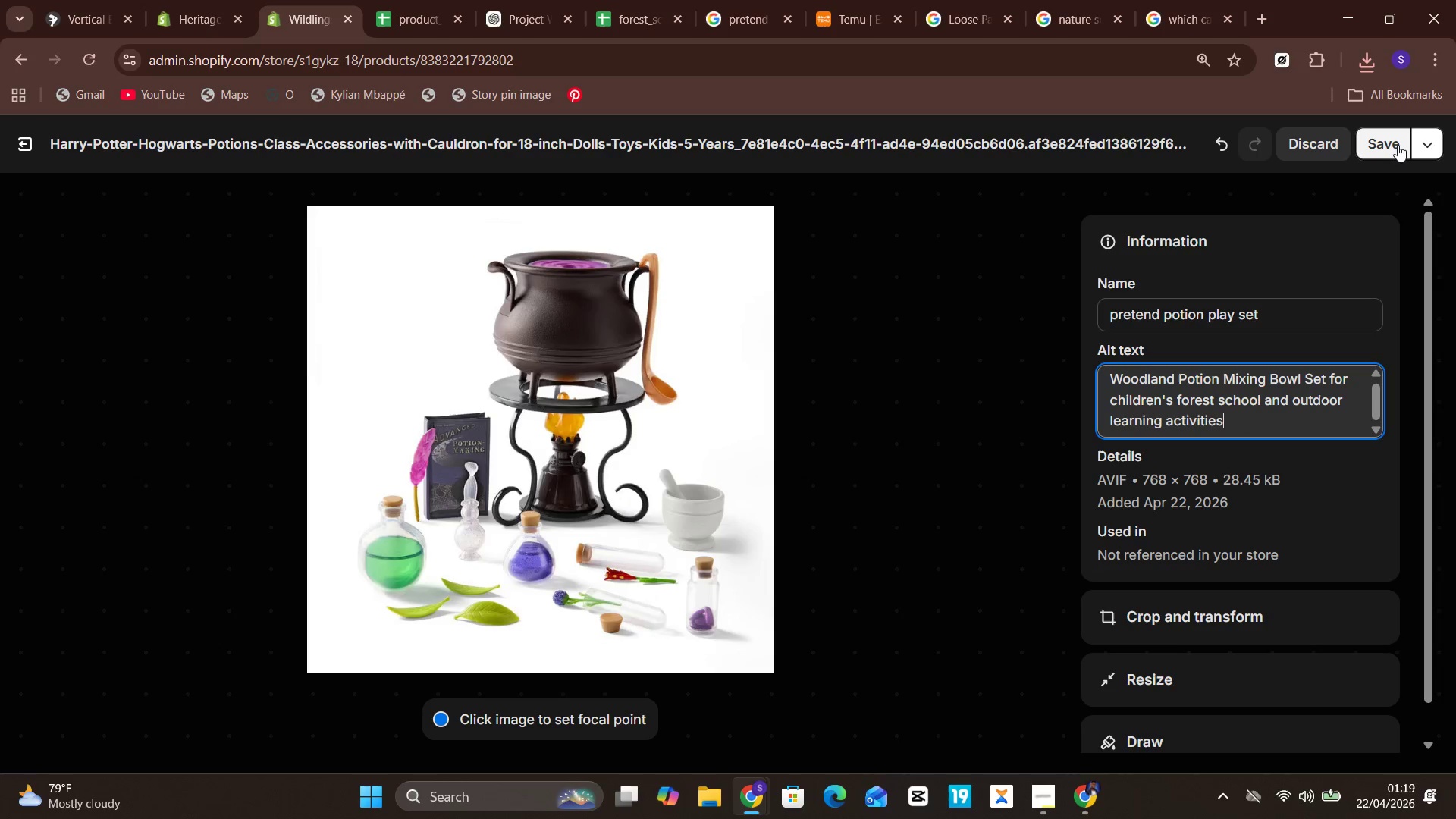 
left_click([1393, 142])
 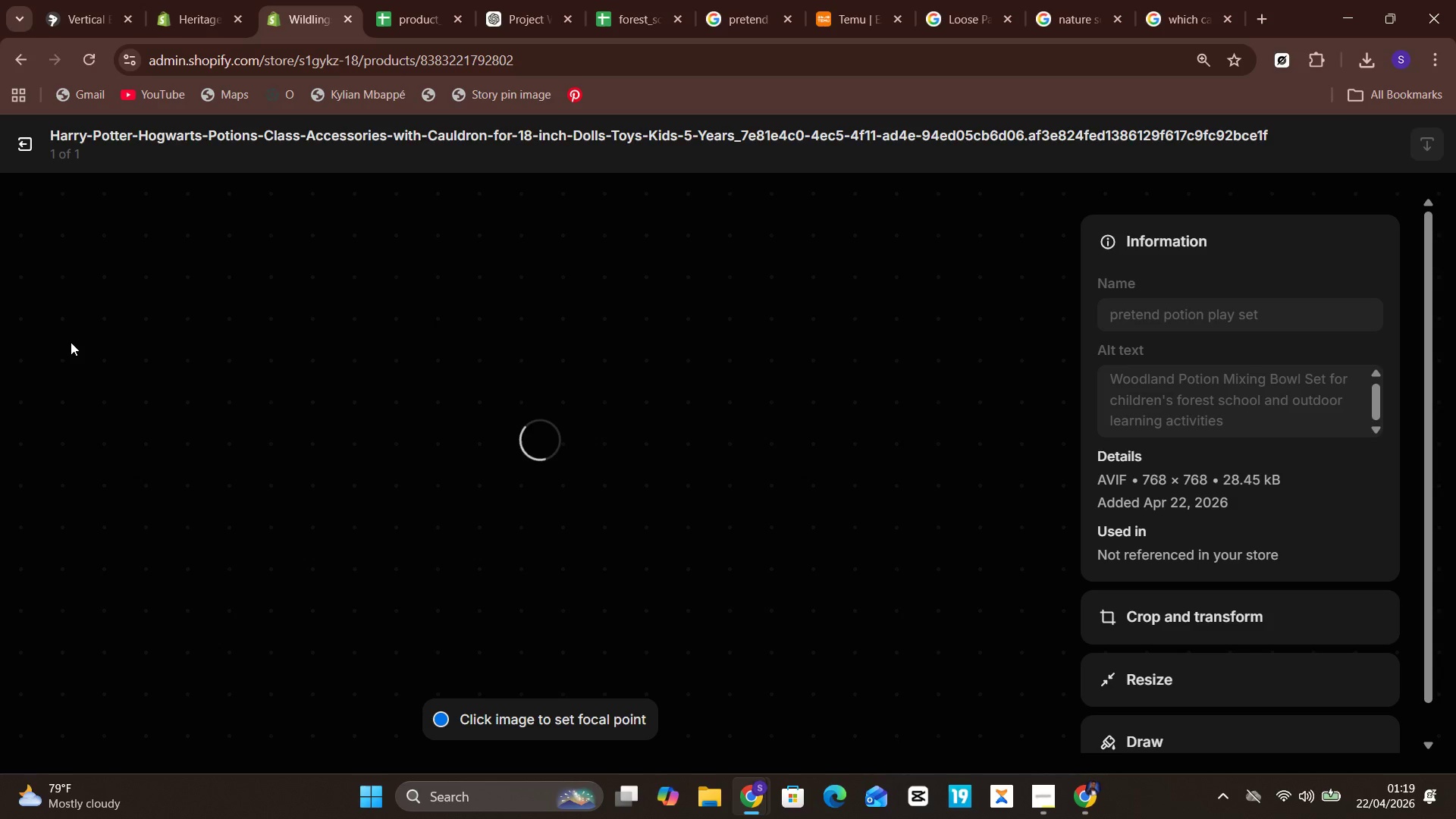 
wait(27.69)
 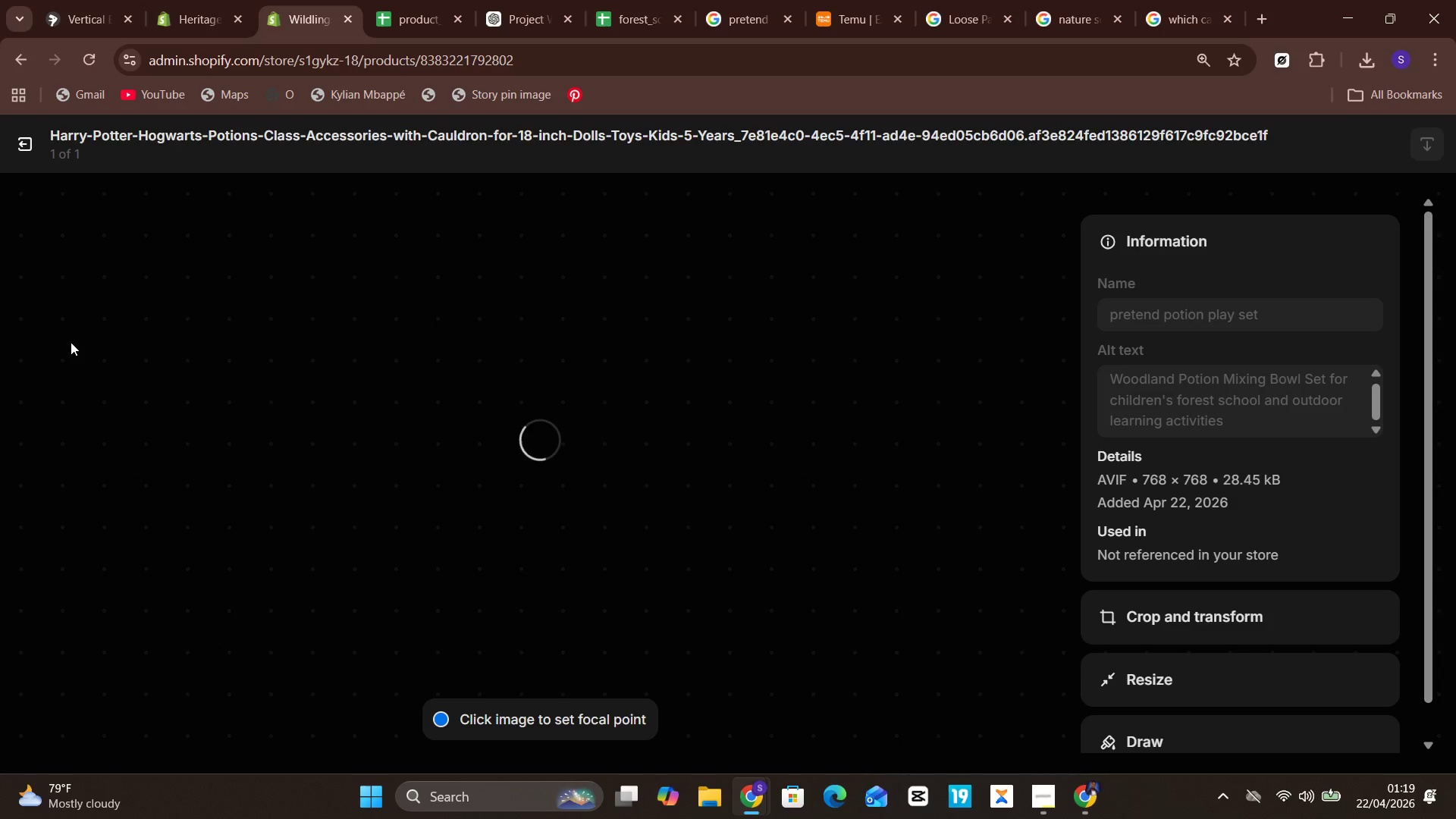 
left_click([1091, 718])
 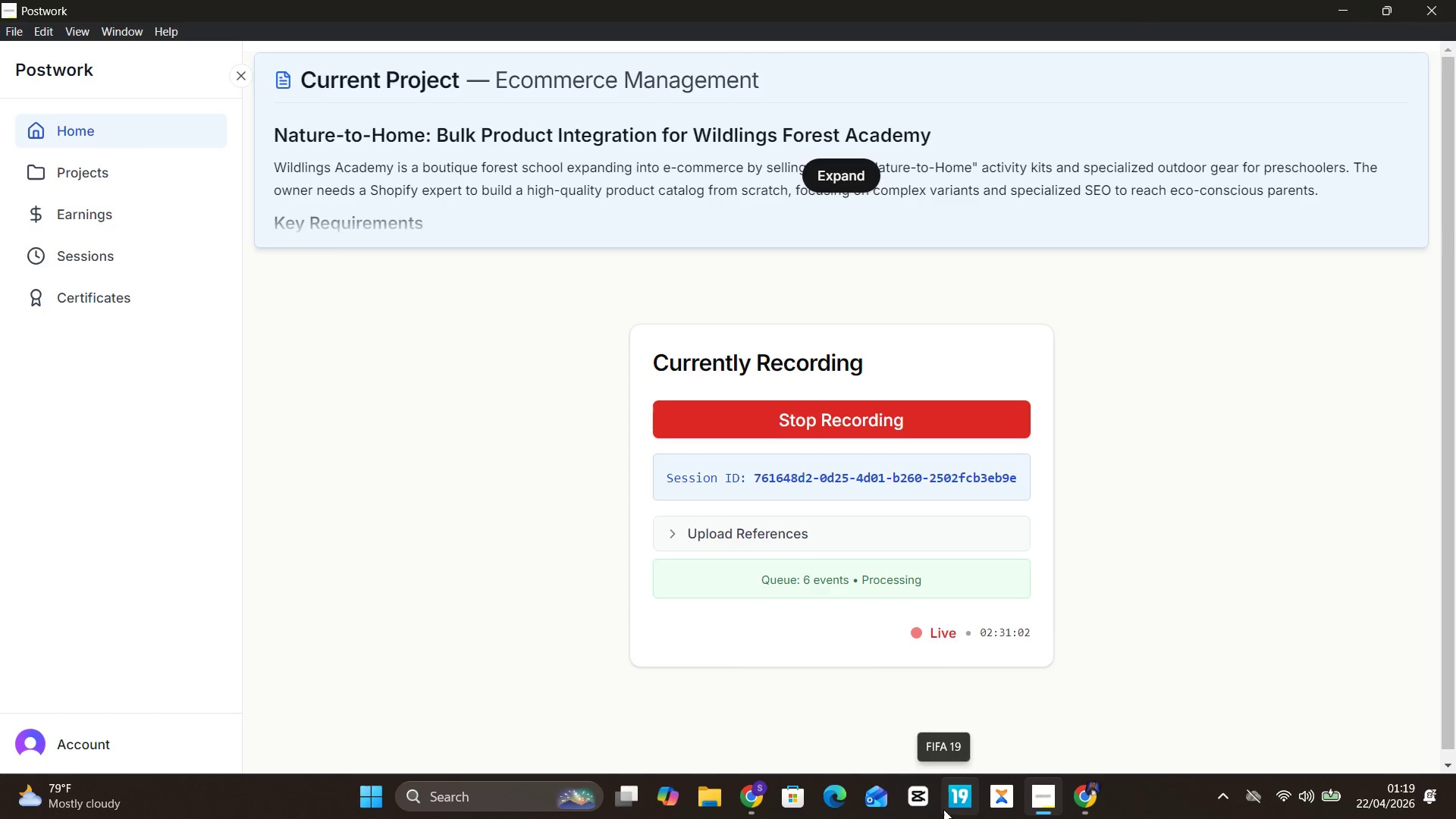 
wait(8.31)
 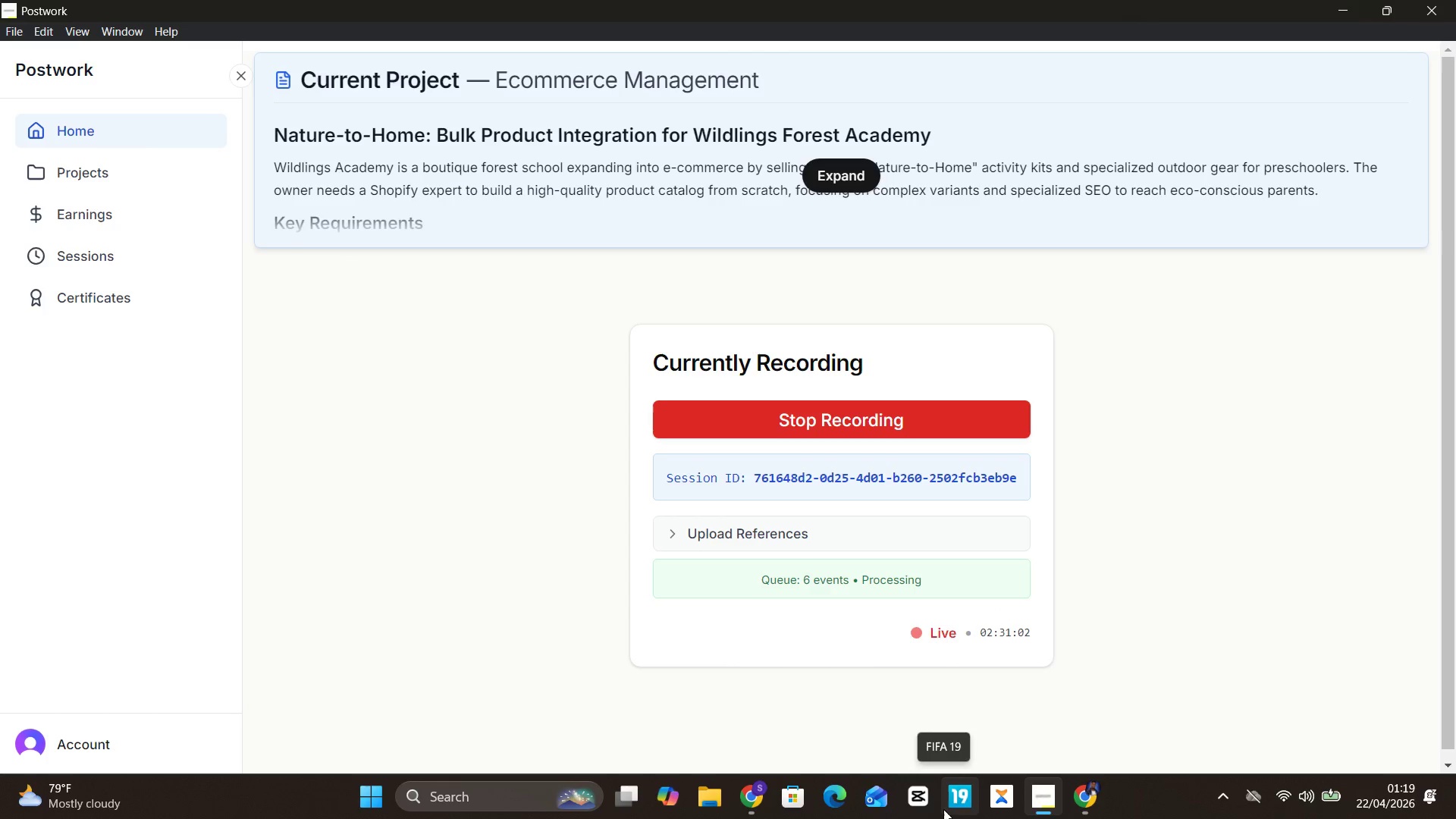 
left_click([692, 709])
 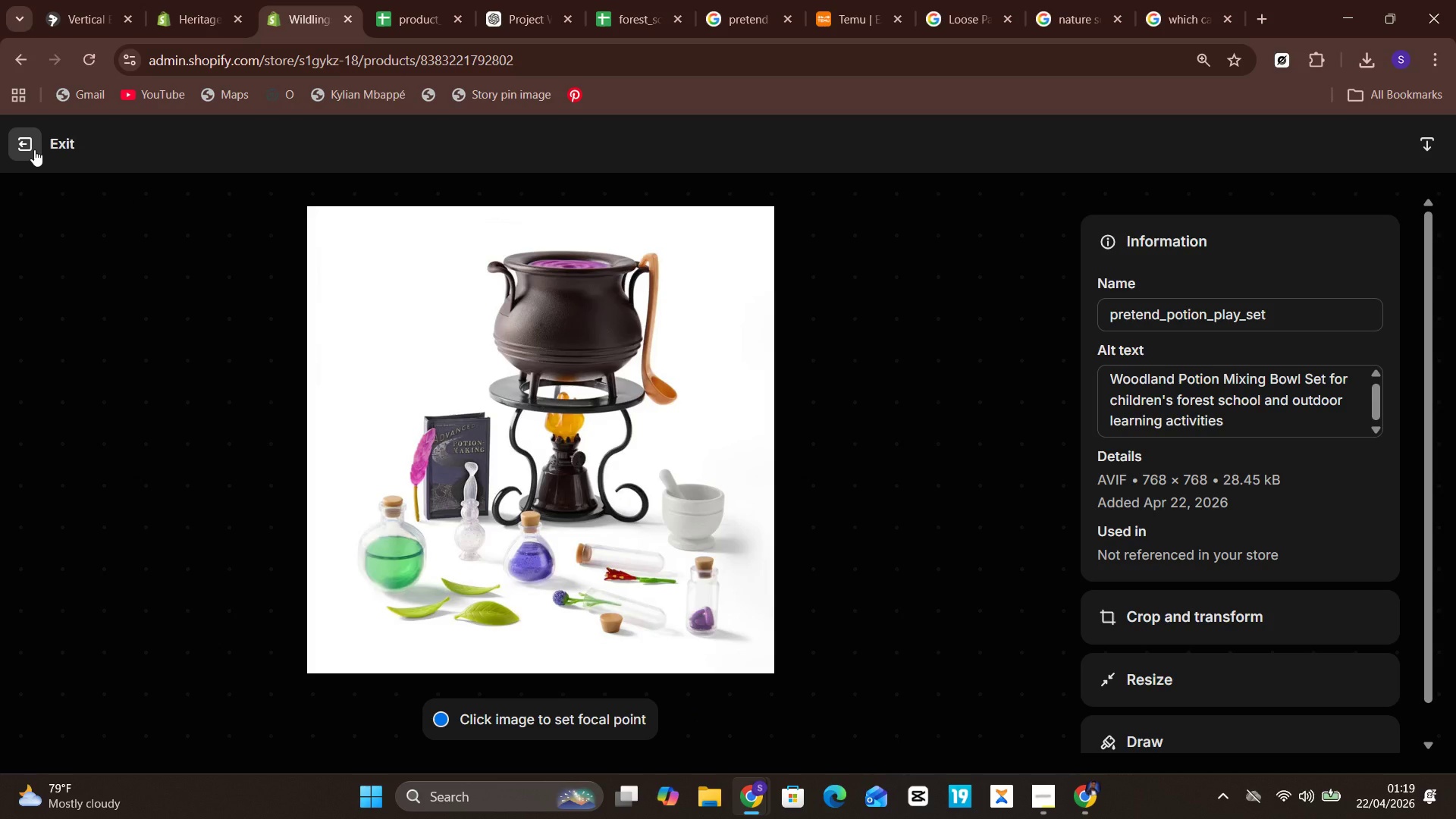 
wait(5.92)
 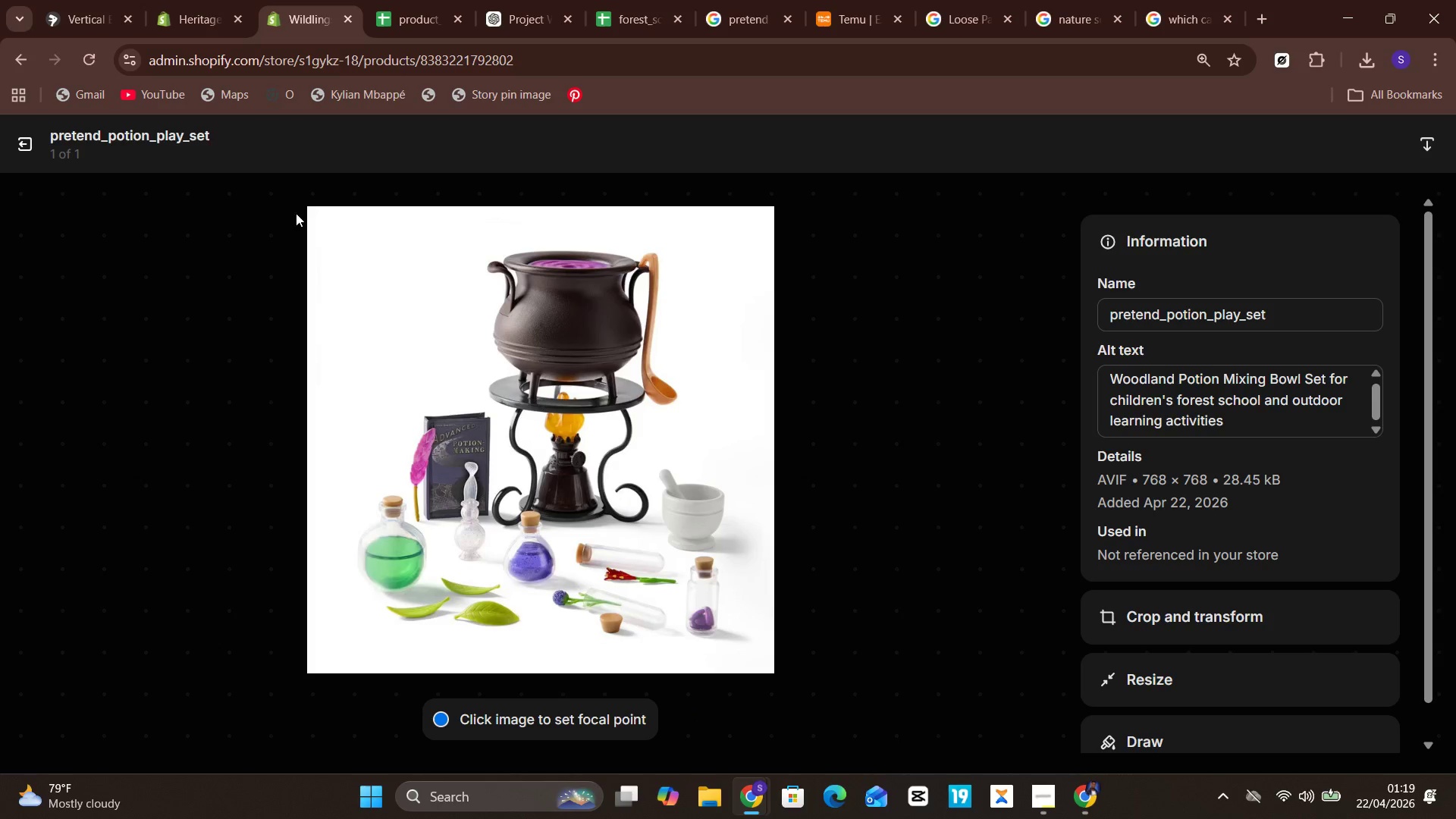 
left_click([34, 149])
 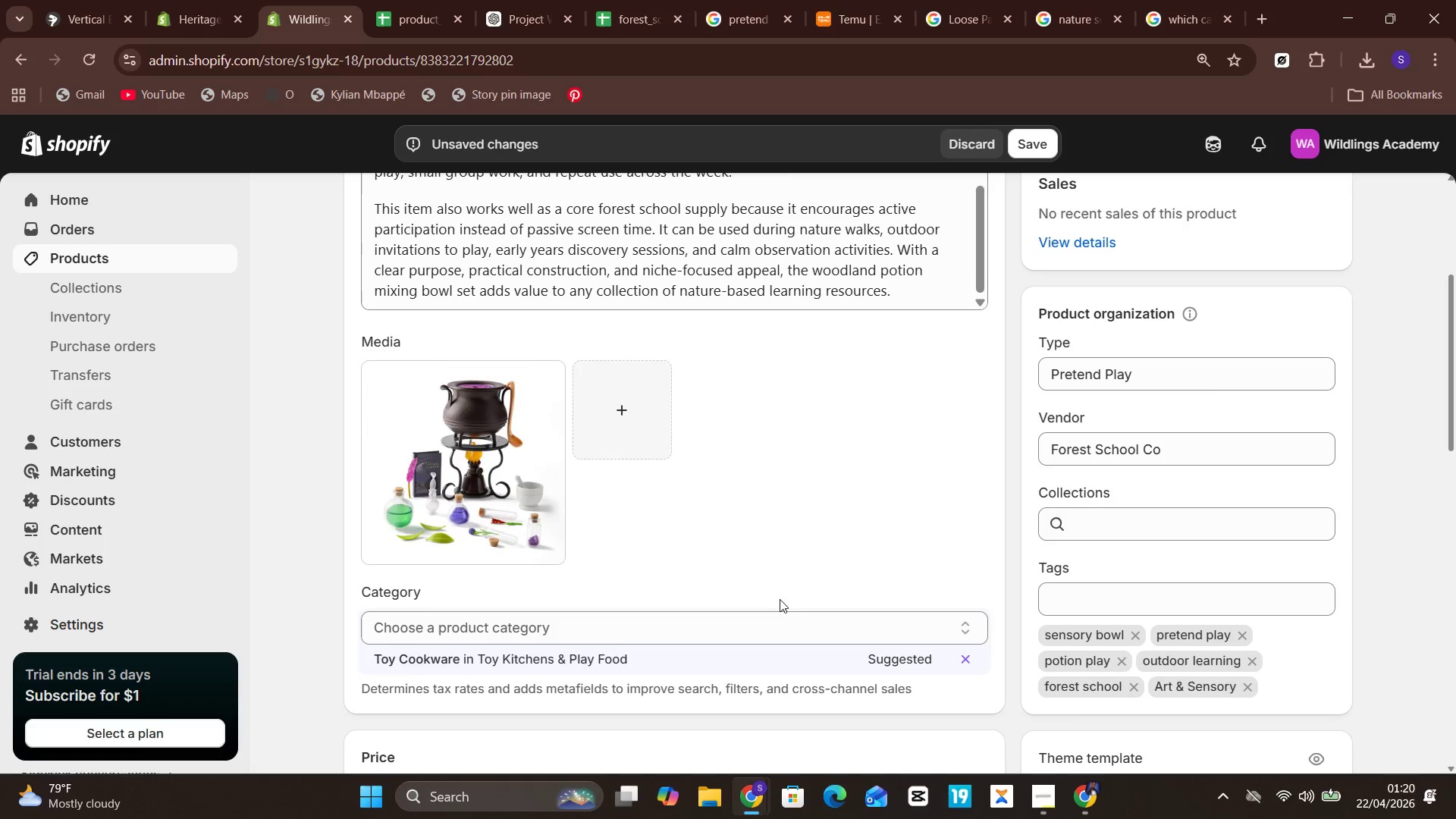 
left_click([648, 664])
 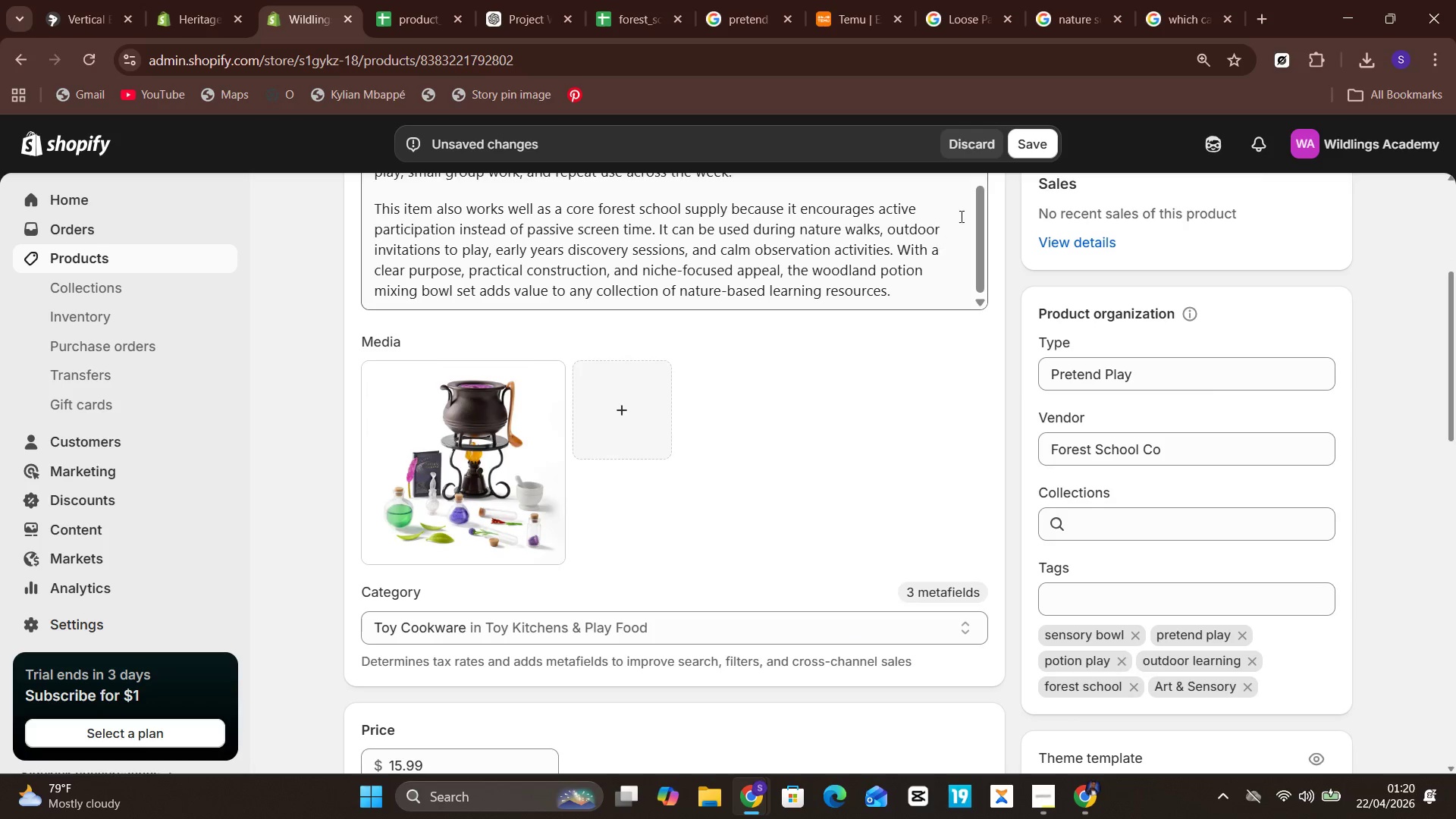 
left_click([1021, 143])
 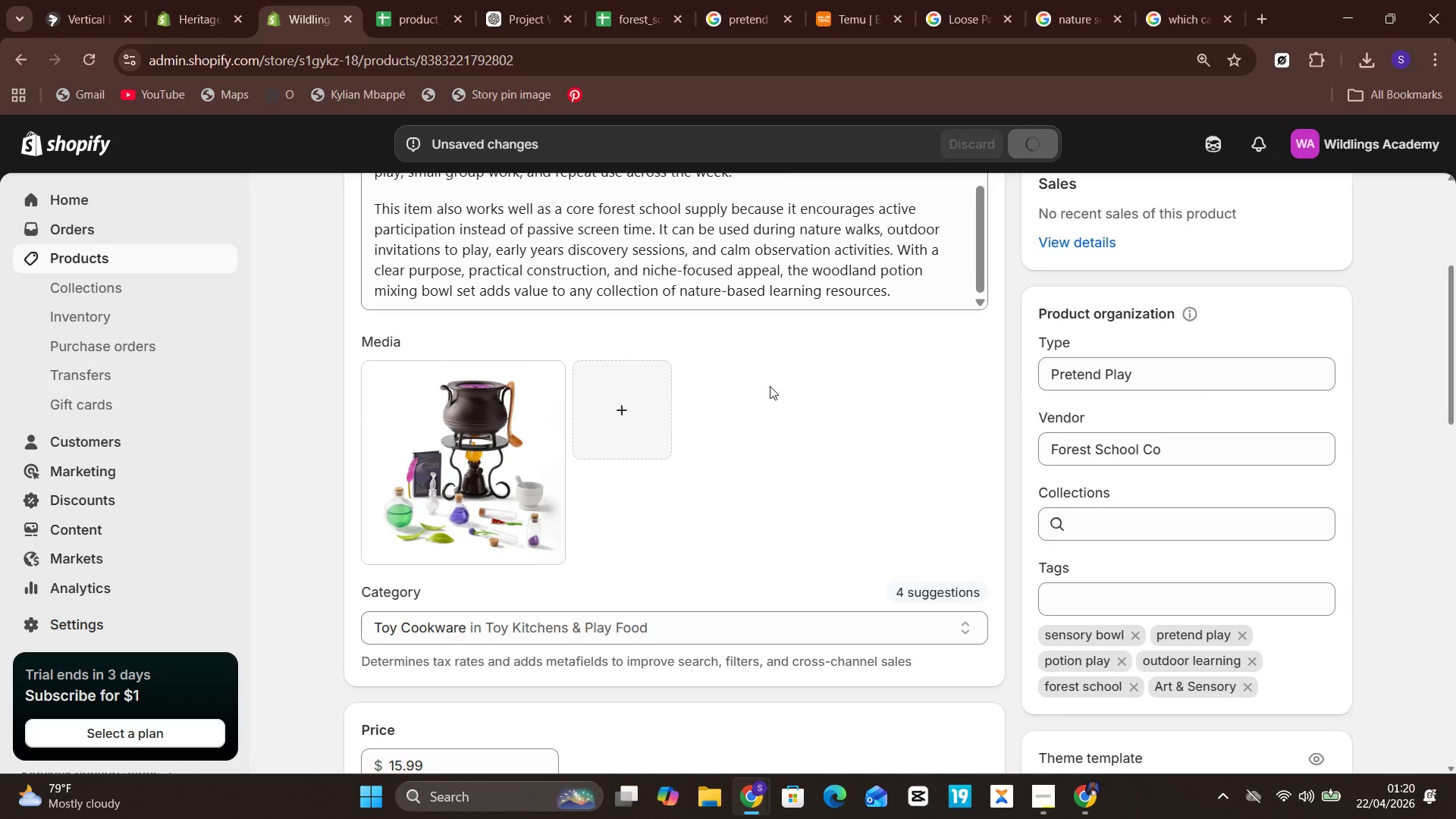 
wait(8.64)
 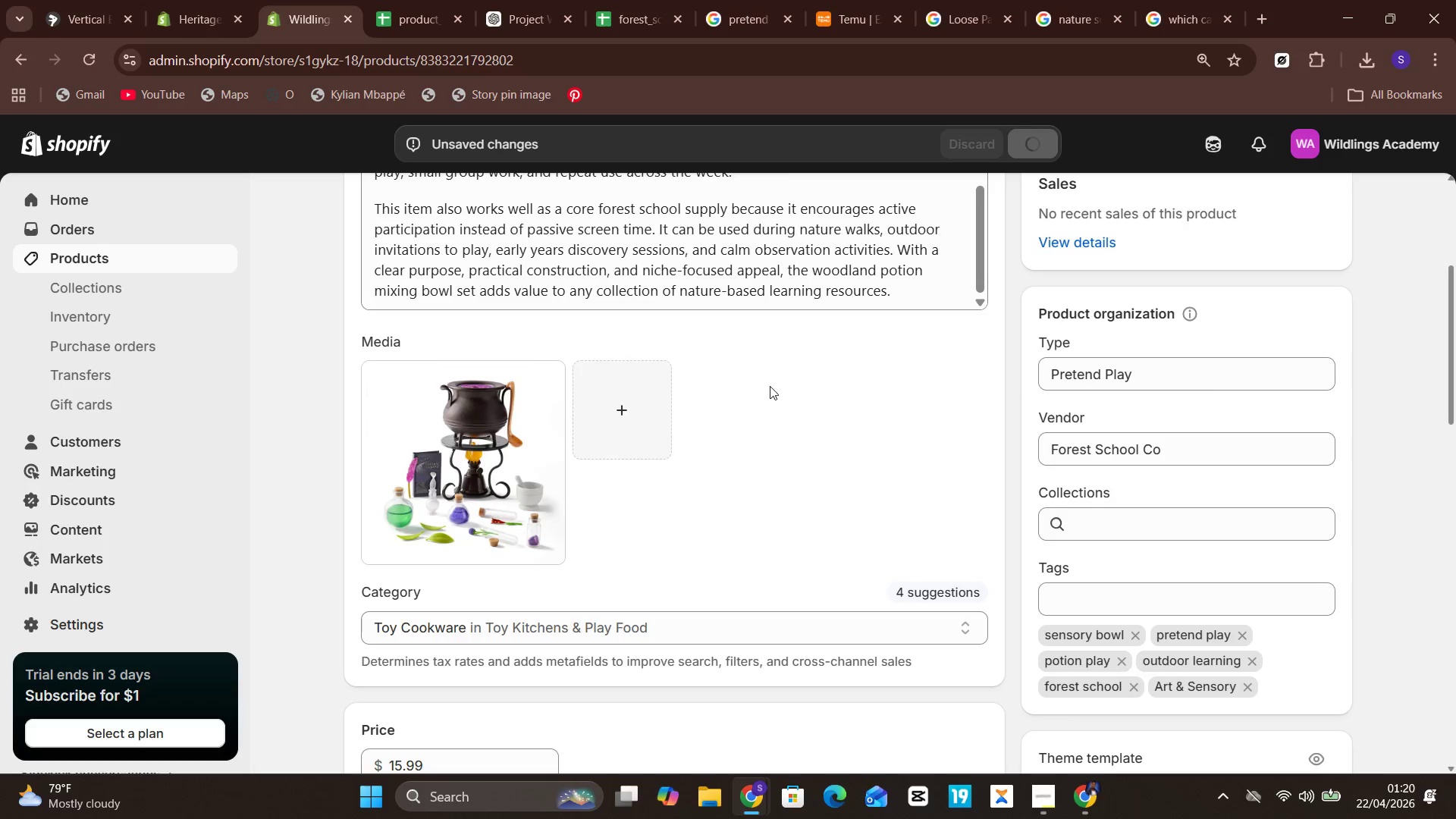 
left_click([419, 441])
 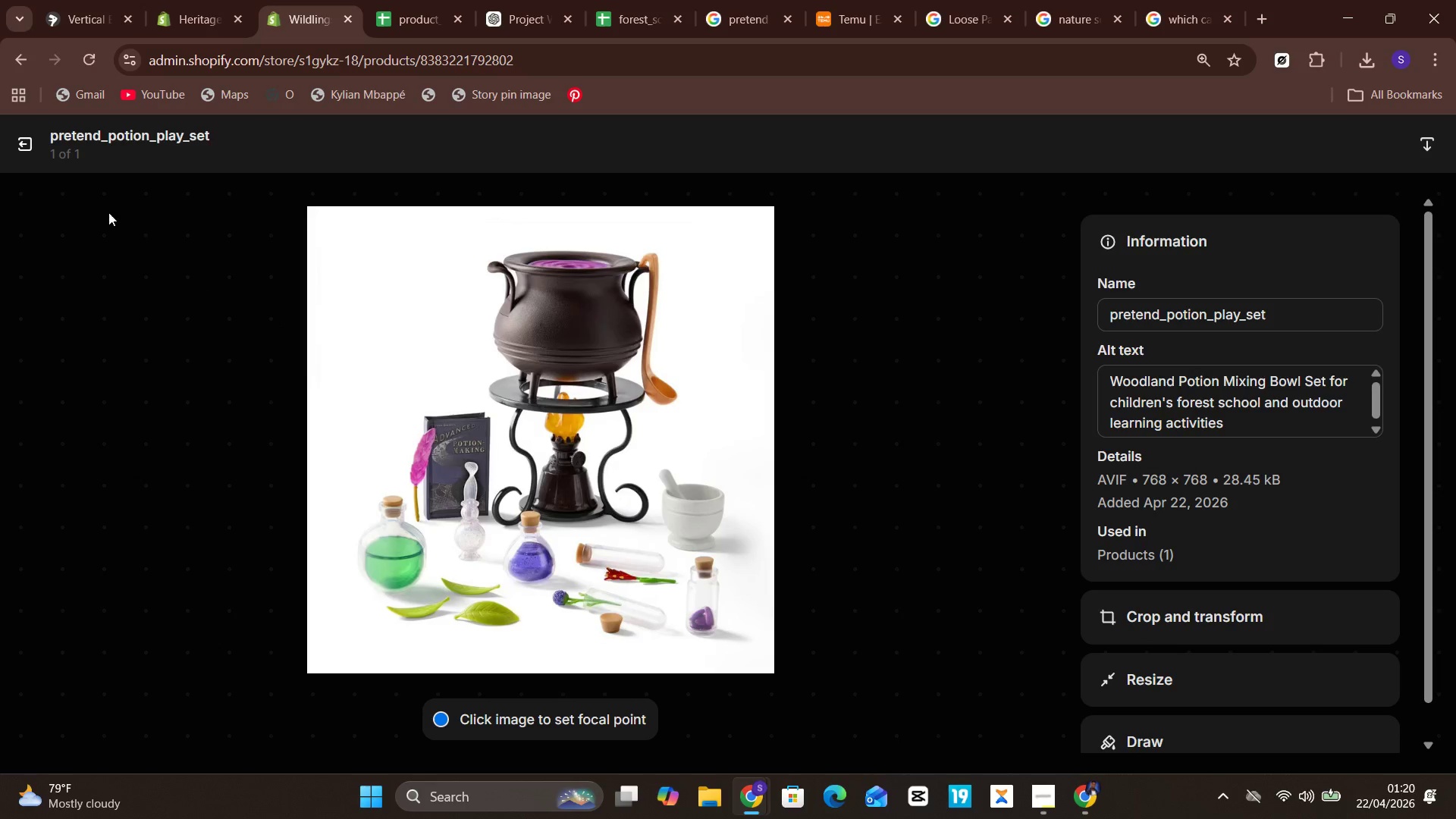 
left_click([23, 154])
 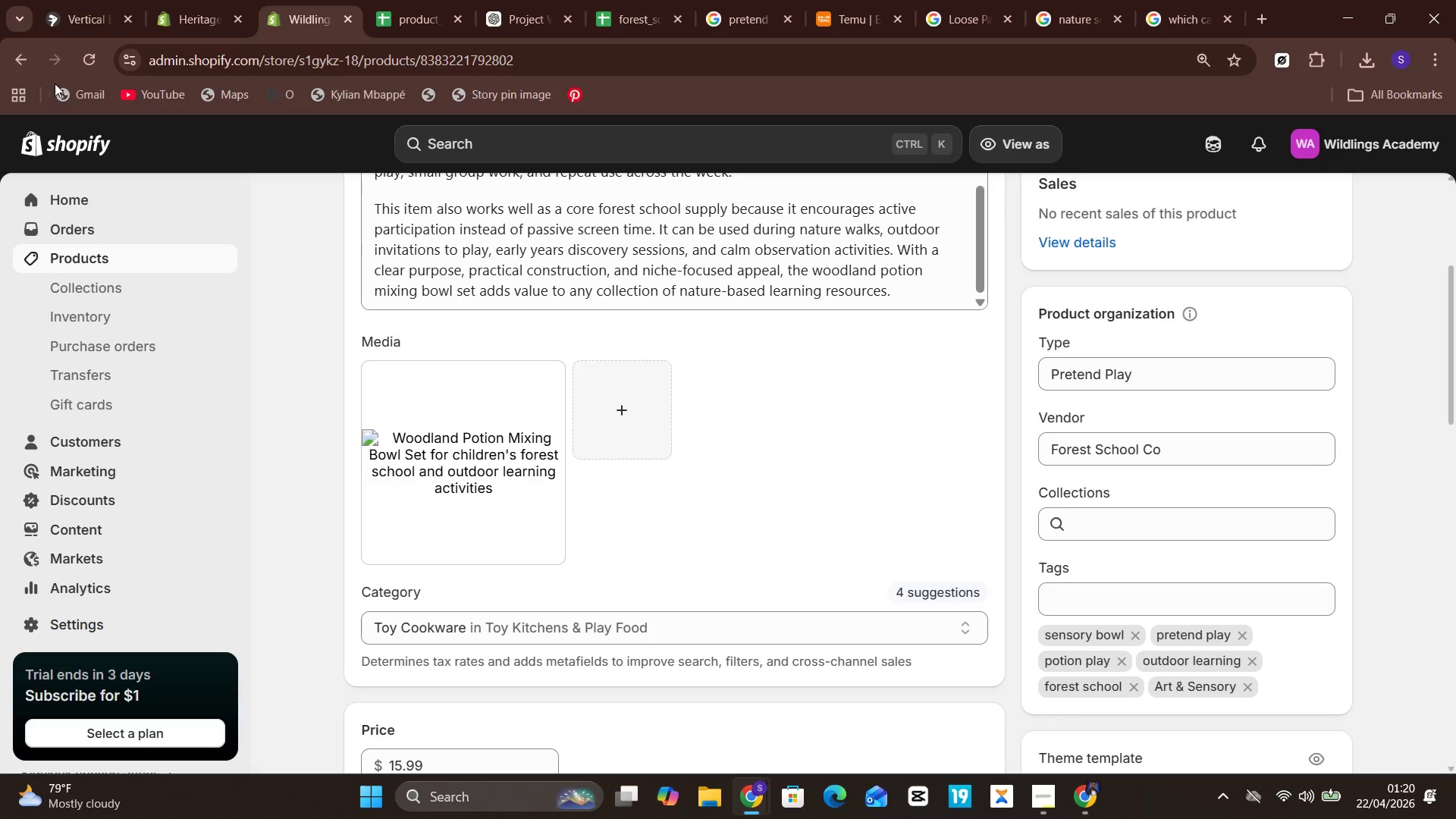 
left_click([81, 55])
 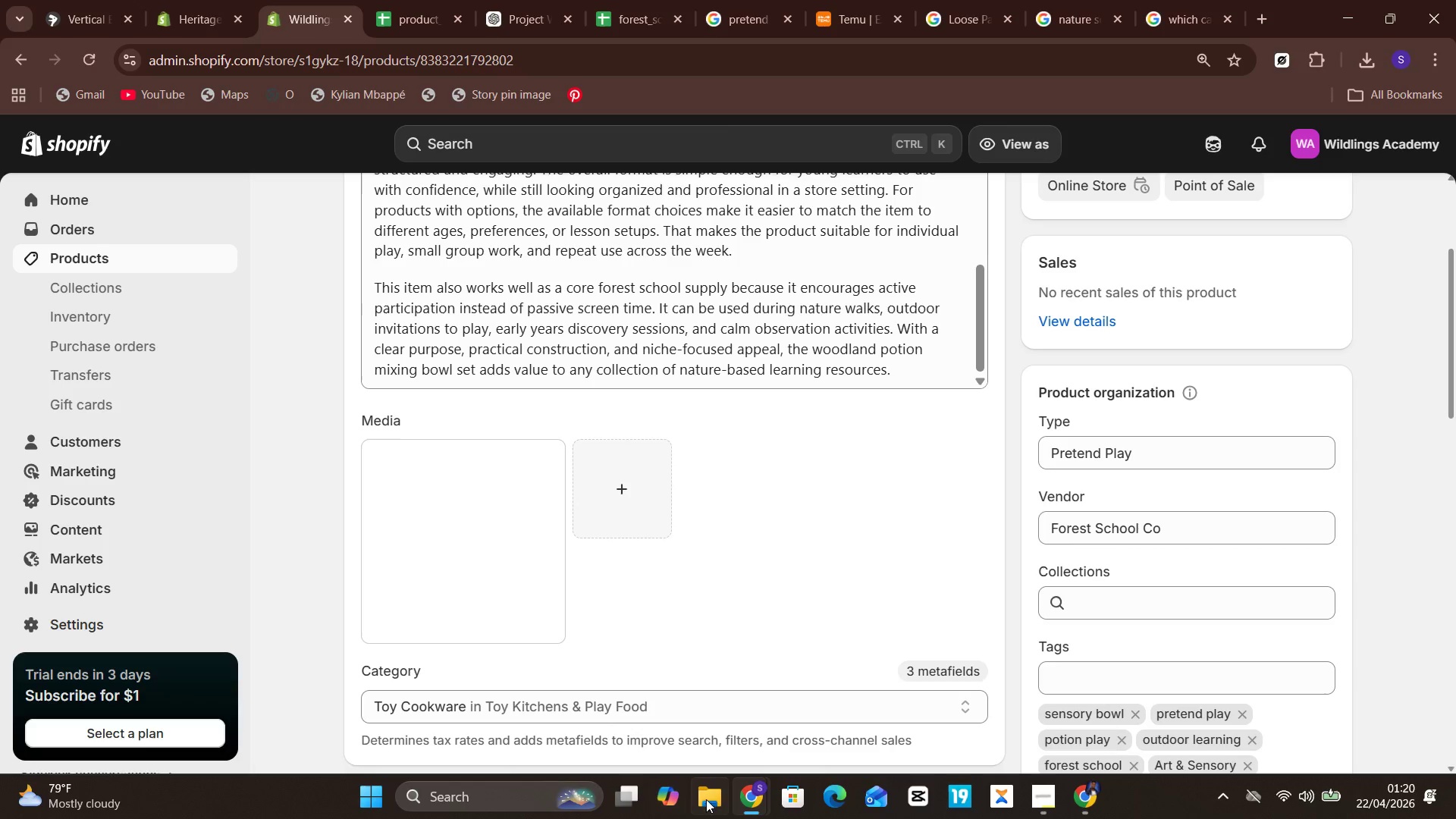 
wait(18.09)
 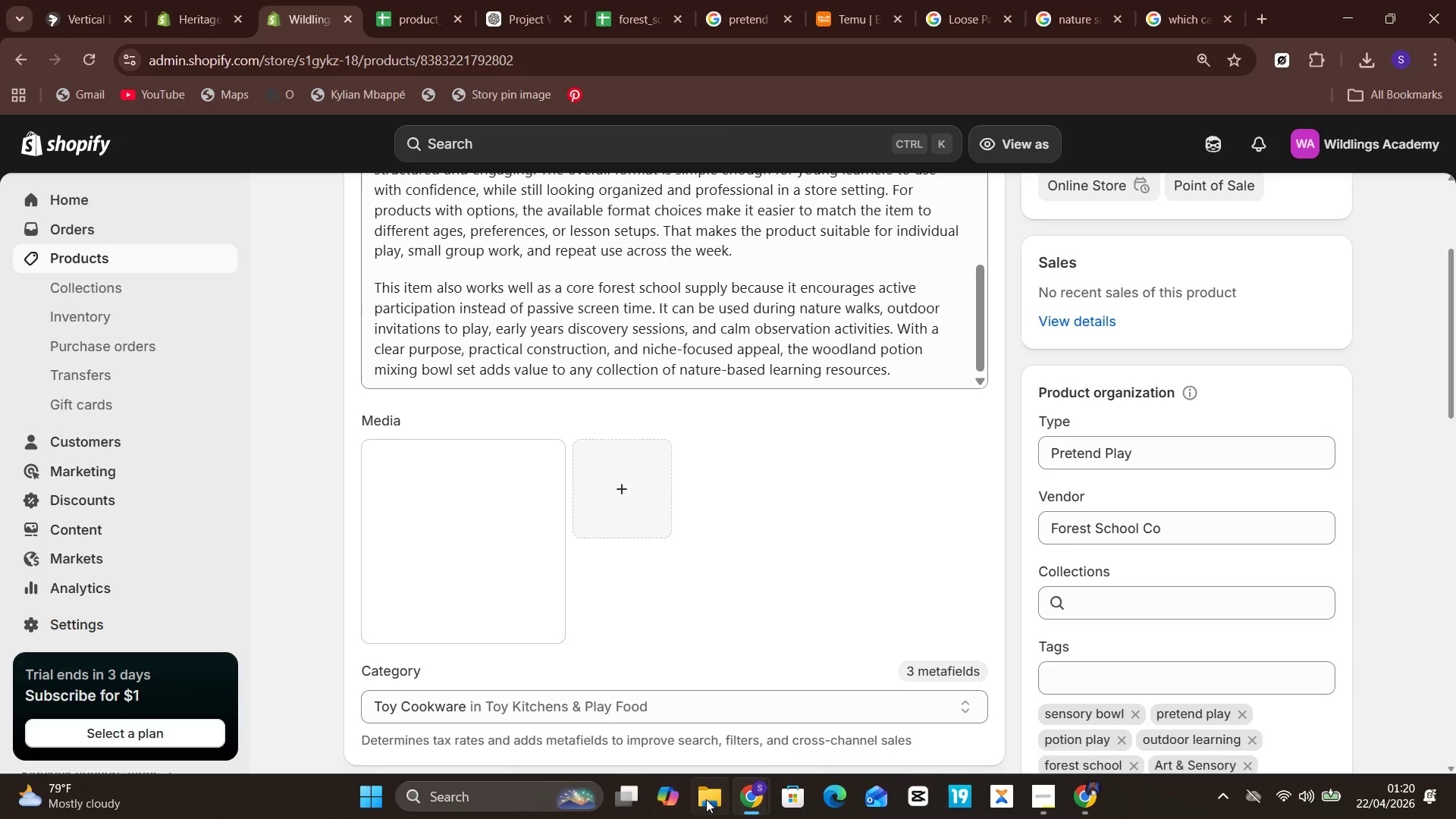 
left_click([442, 541])
 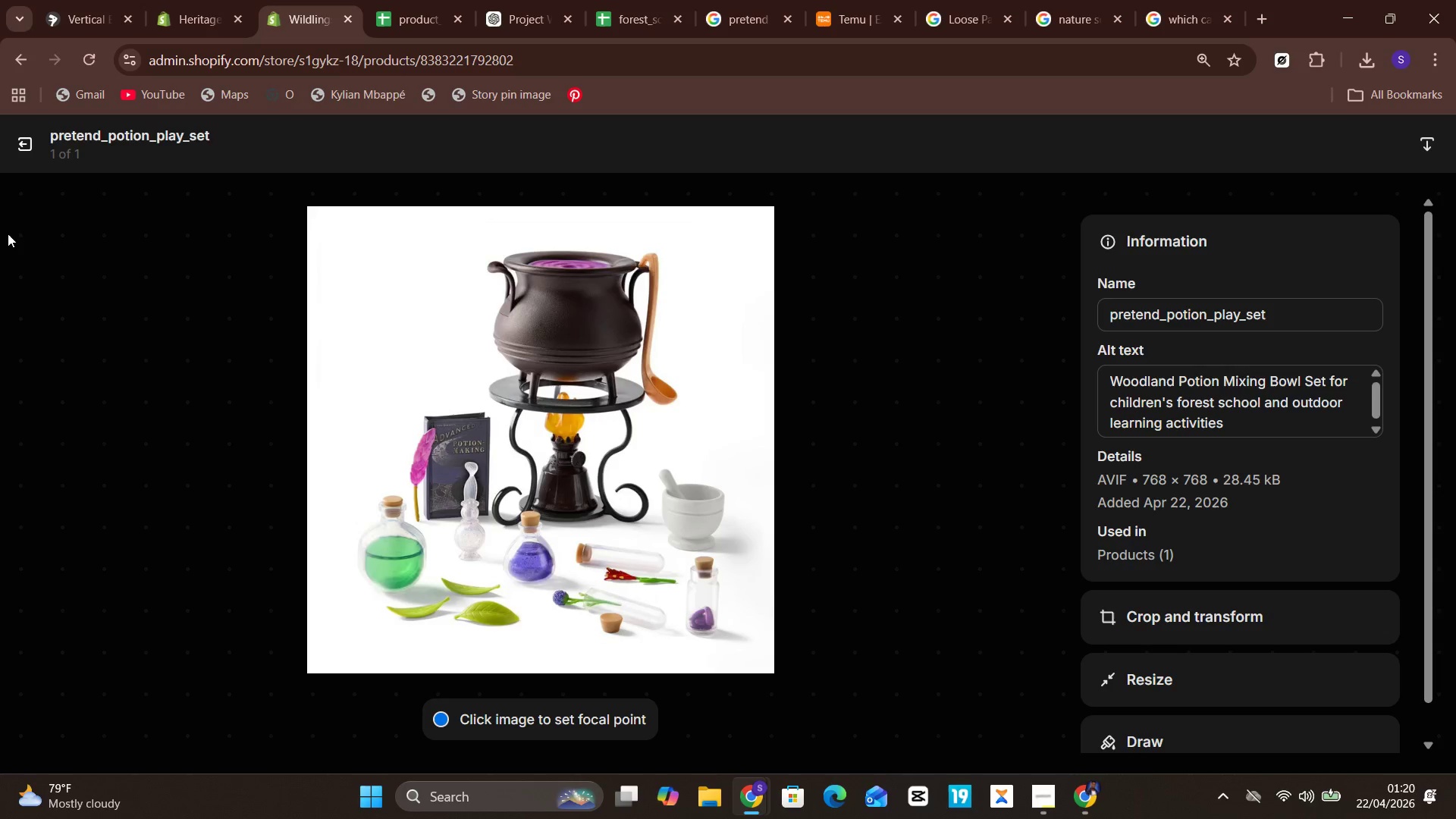 
left_click([11, 153])
 